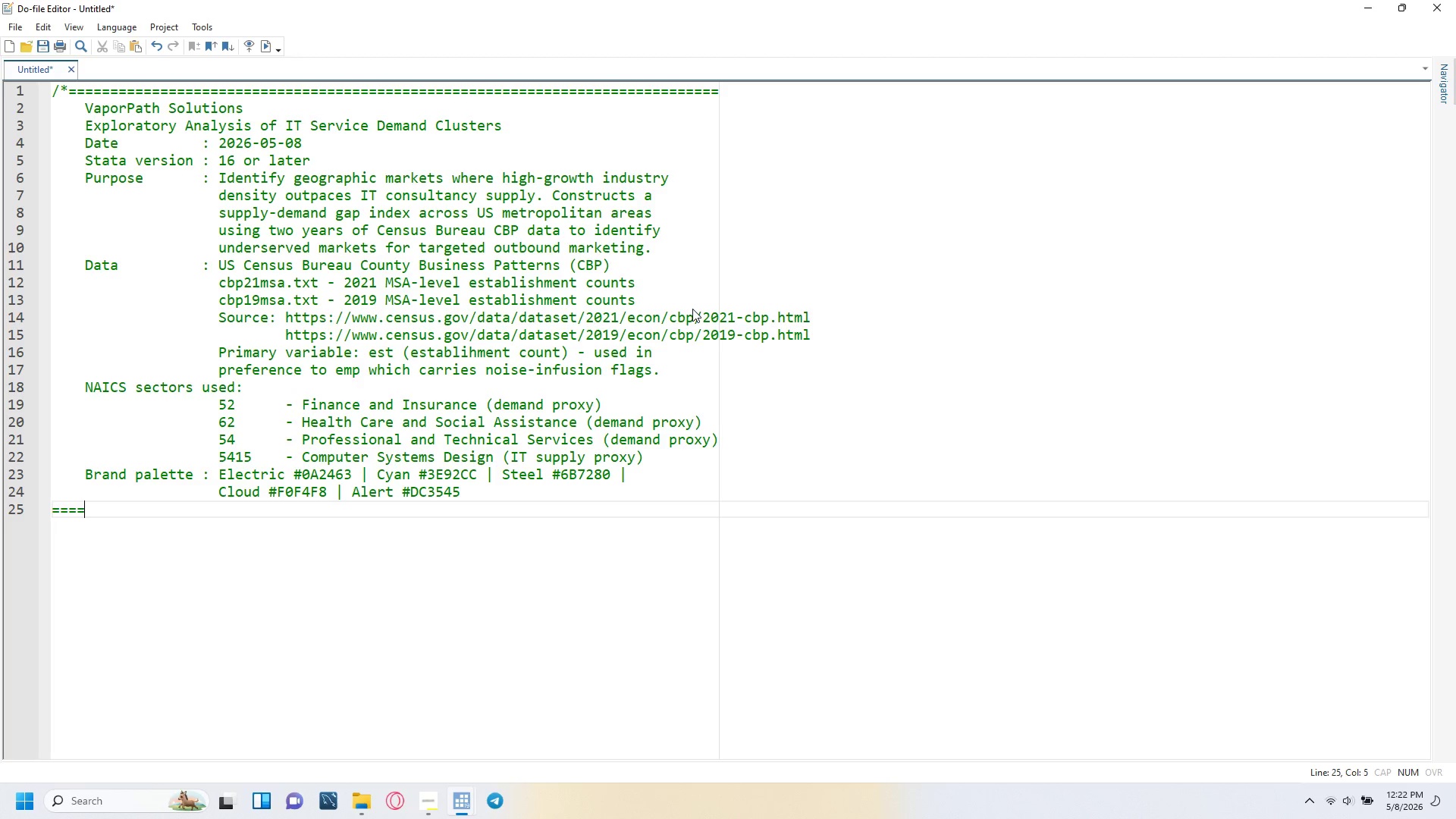 
key(Equal)
 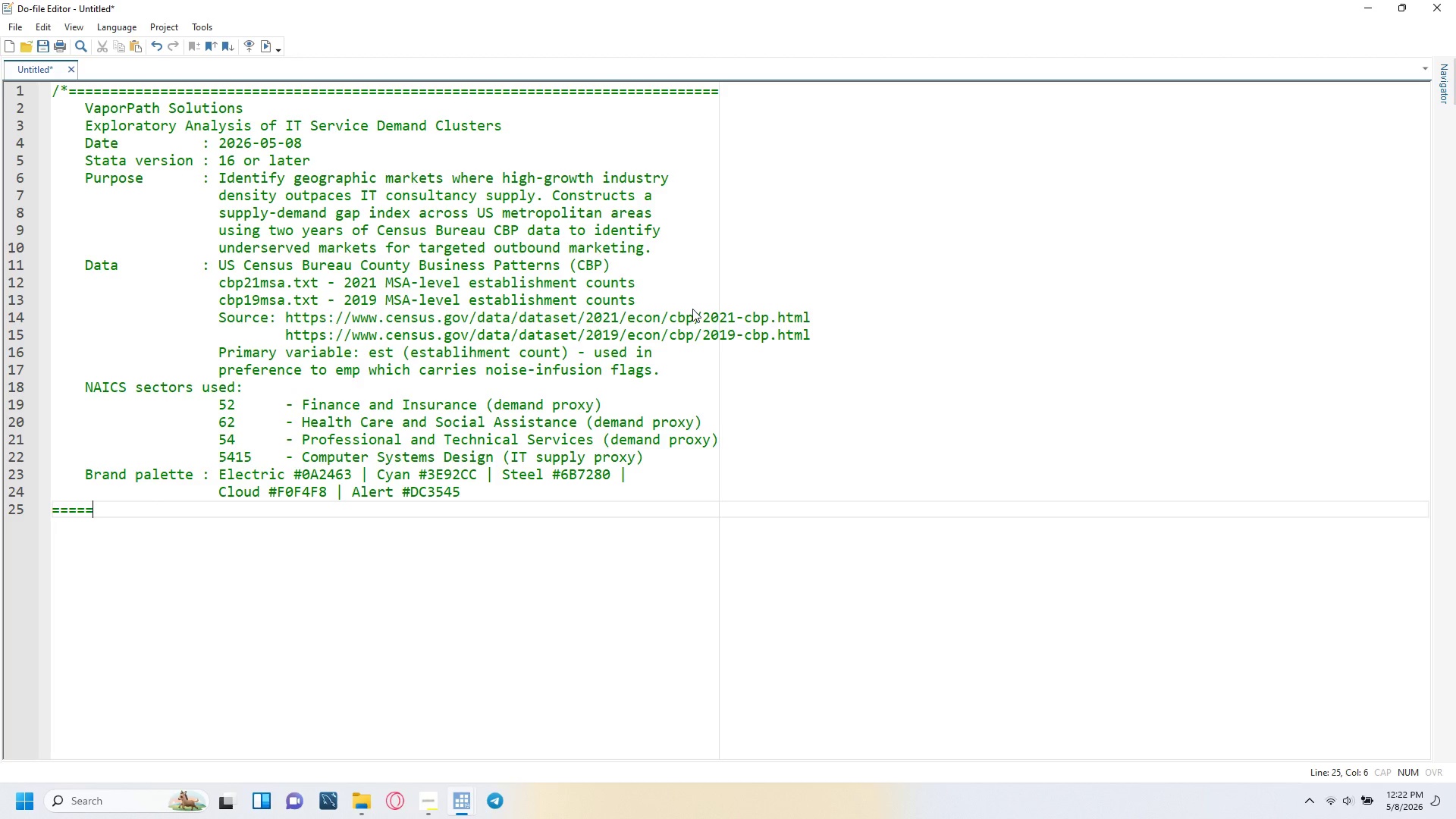 
key(Equal)
 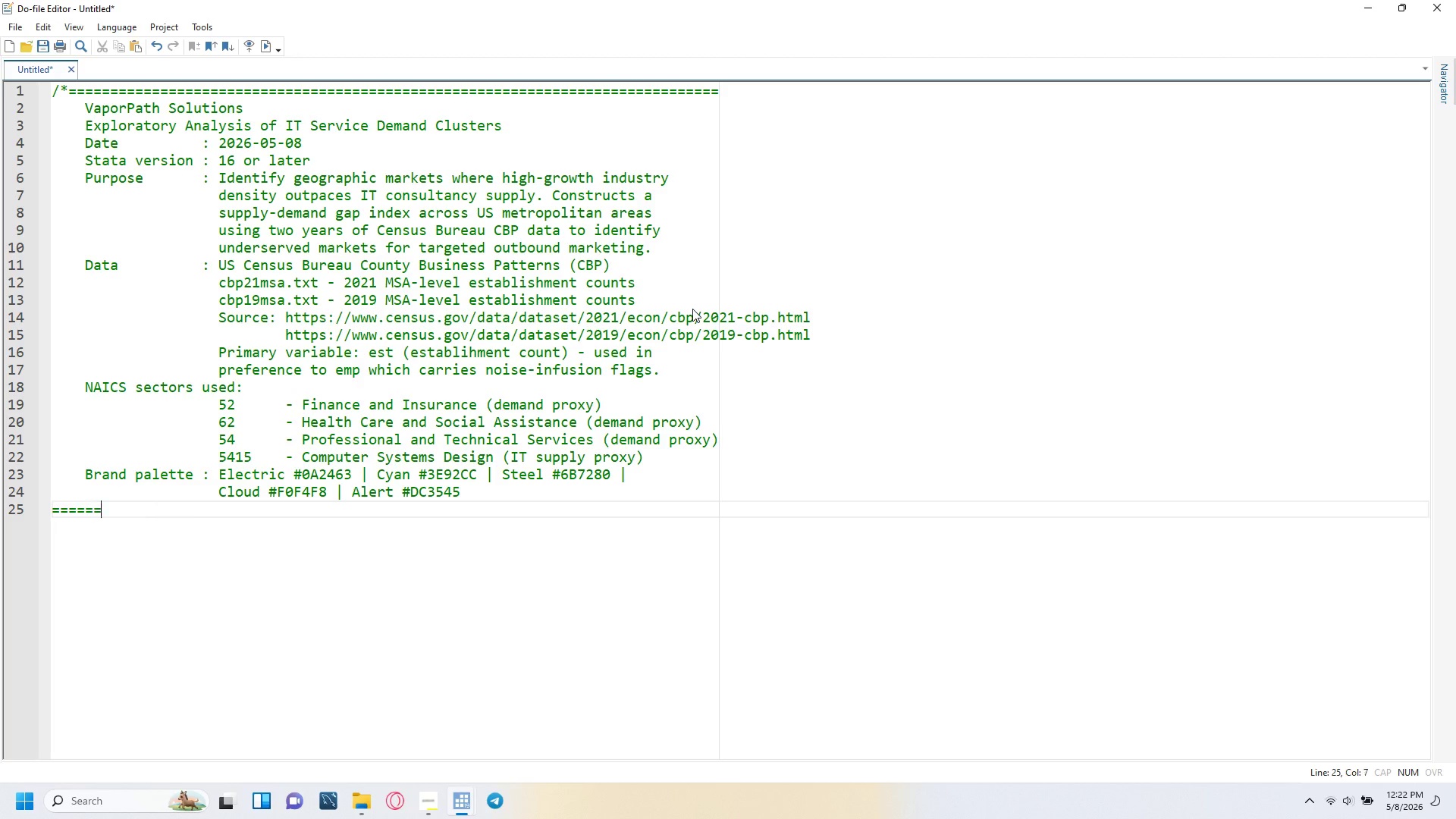 
key(Equal)
 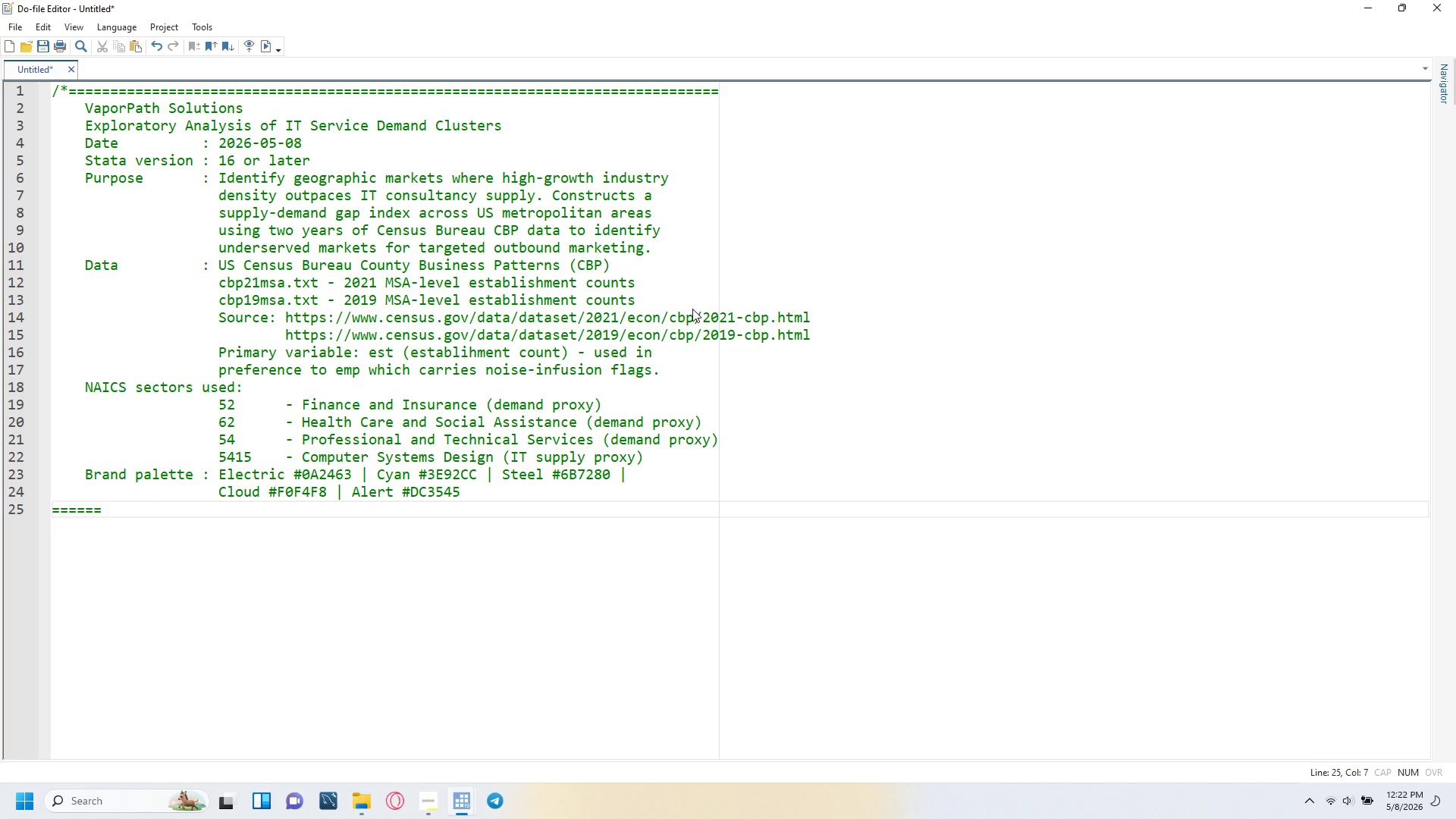 
key(Shift+8)
 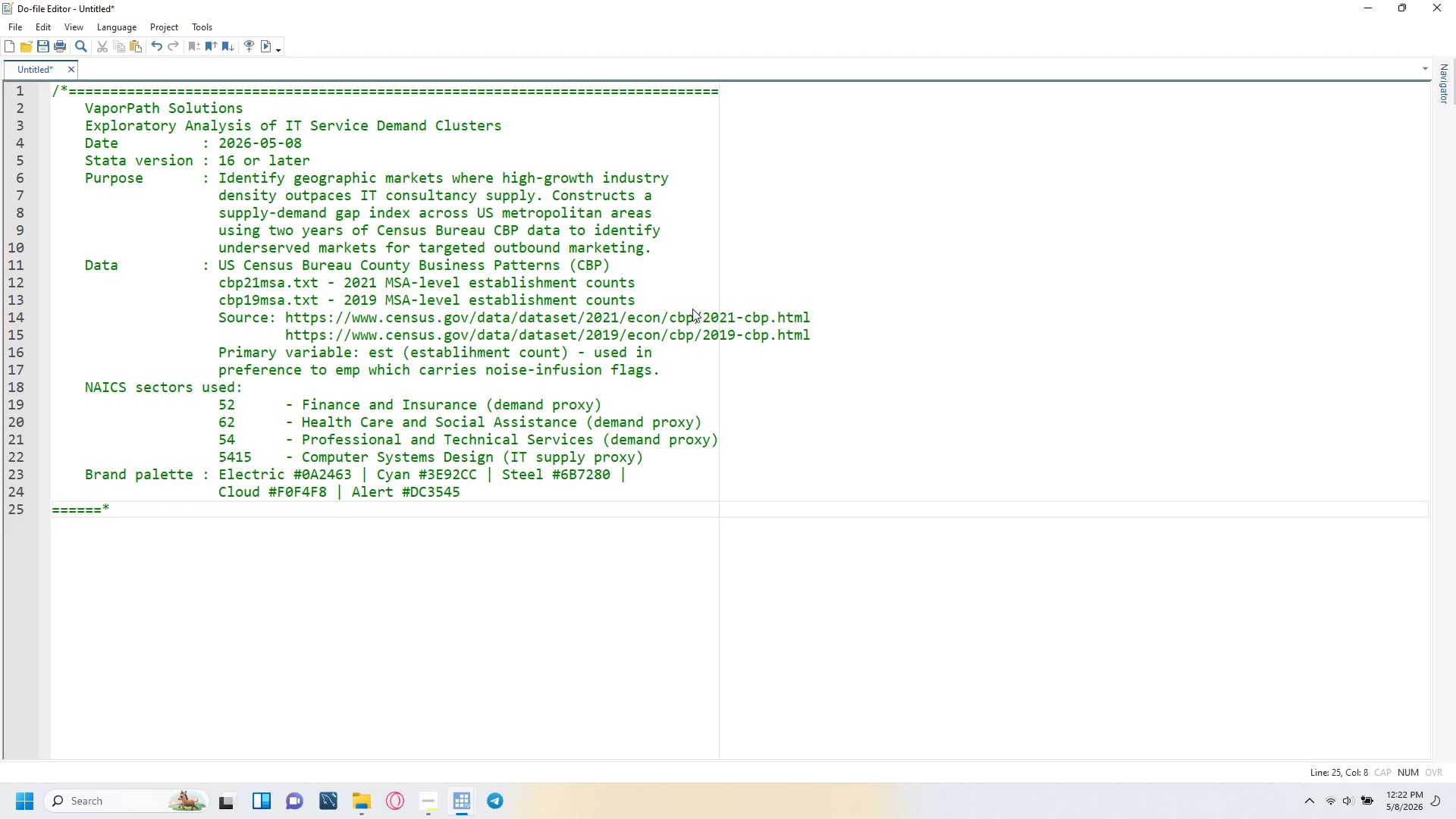 
key(Slash)
 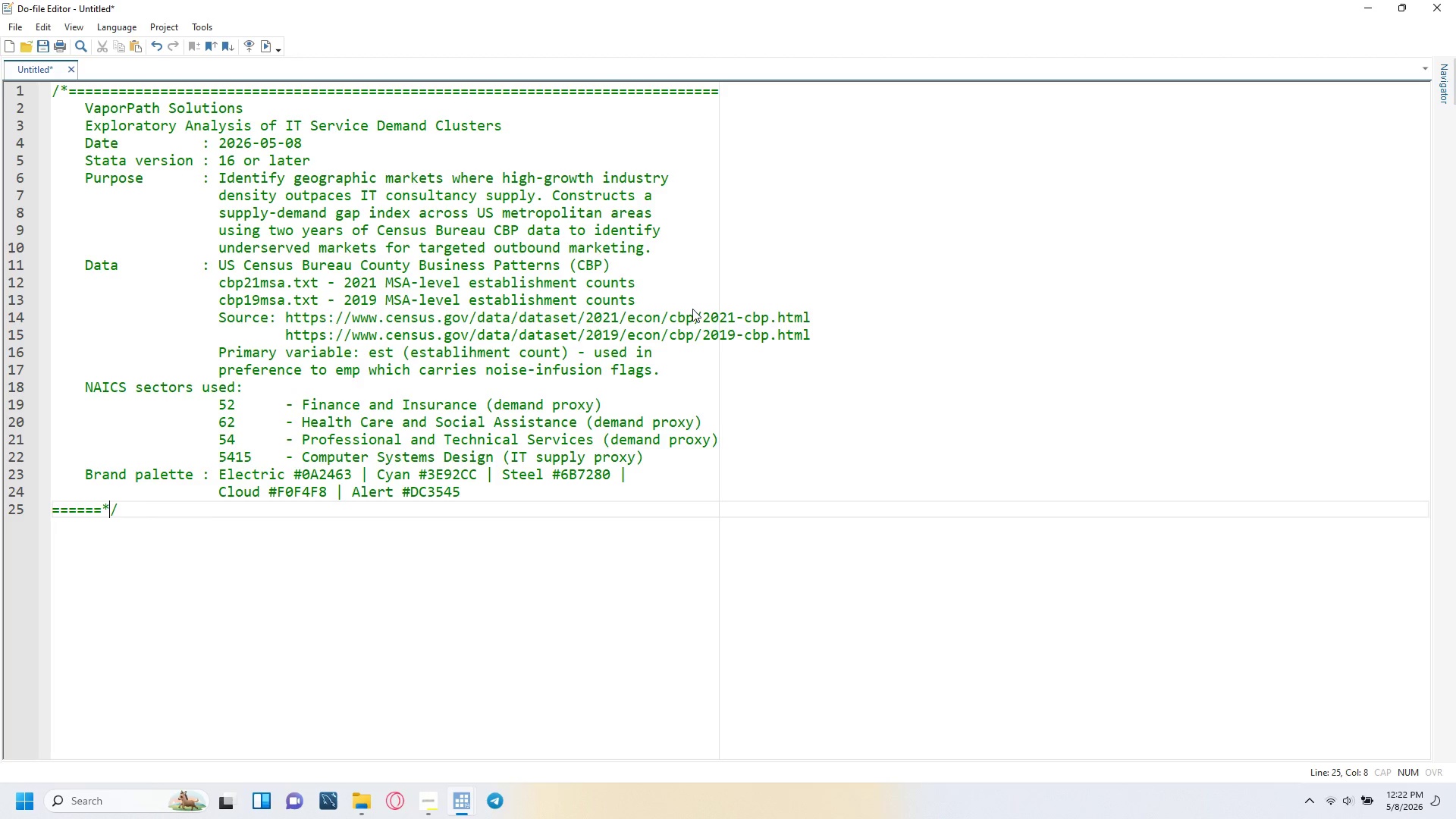 
key(ArrowLeft)
 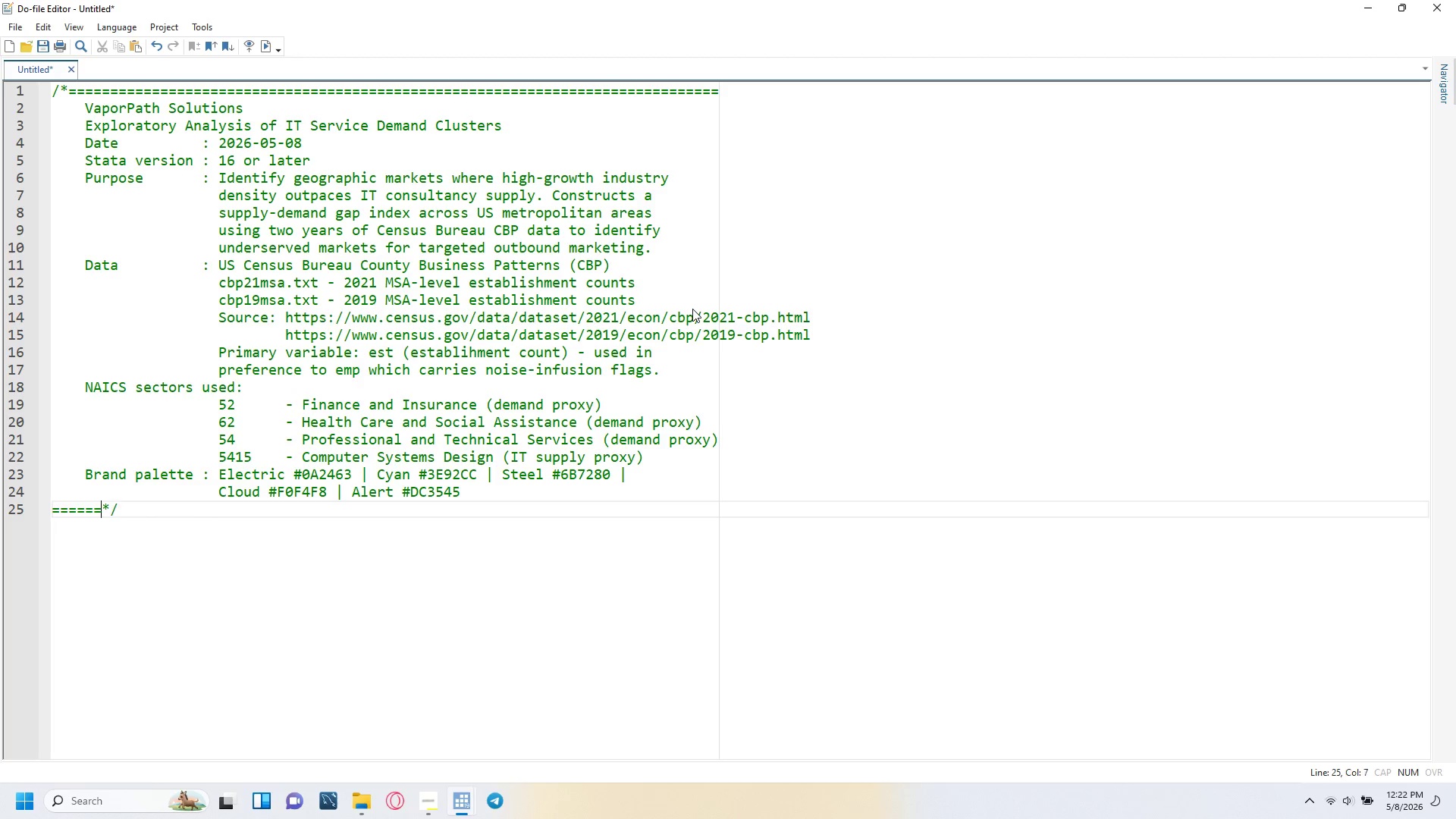 
key(ArrowLeft)
 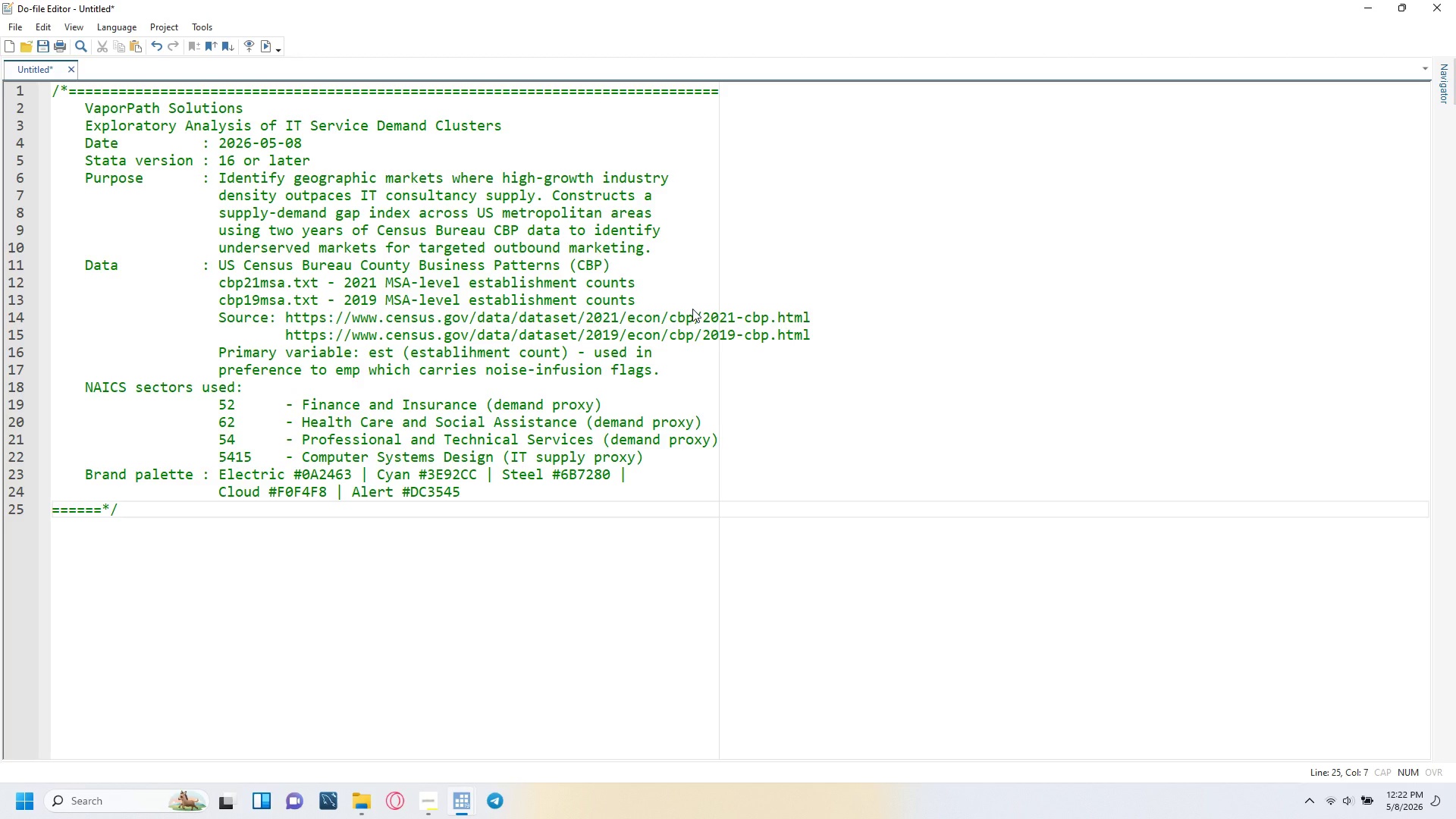 
key(Equal)
 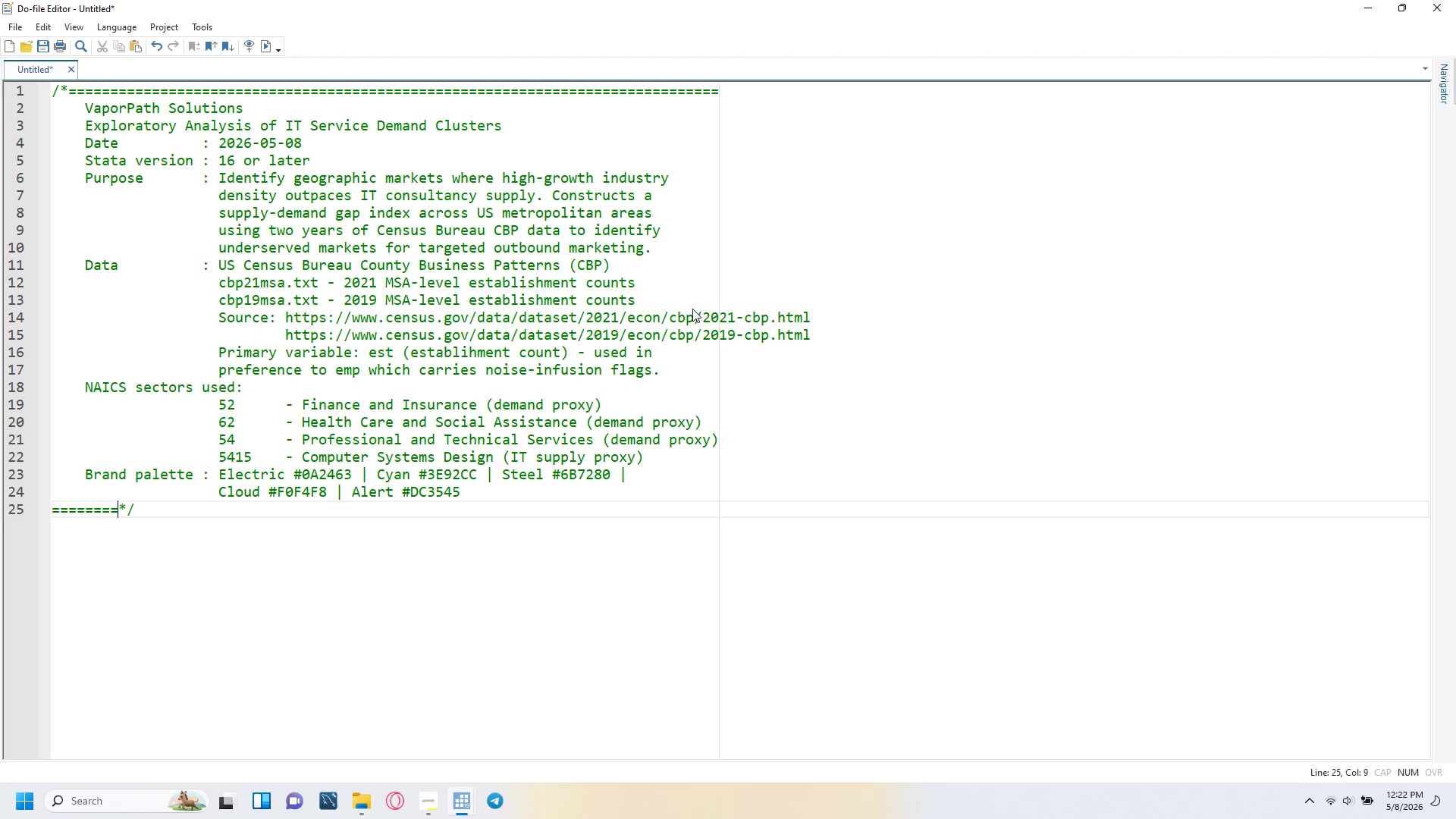 
key(Equal)
 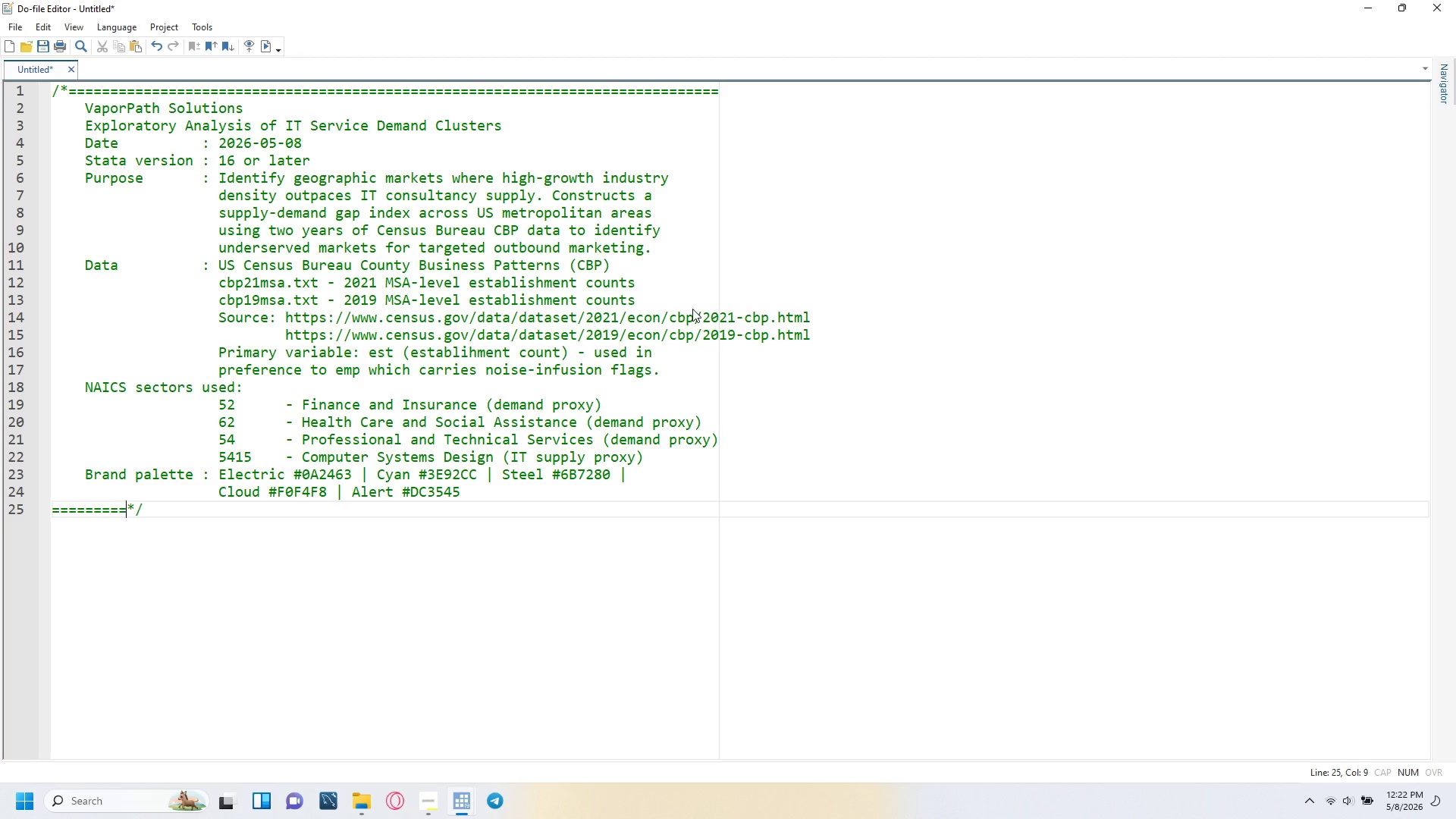 
key(Equal)
 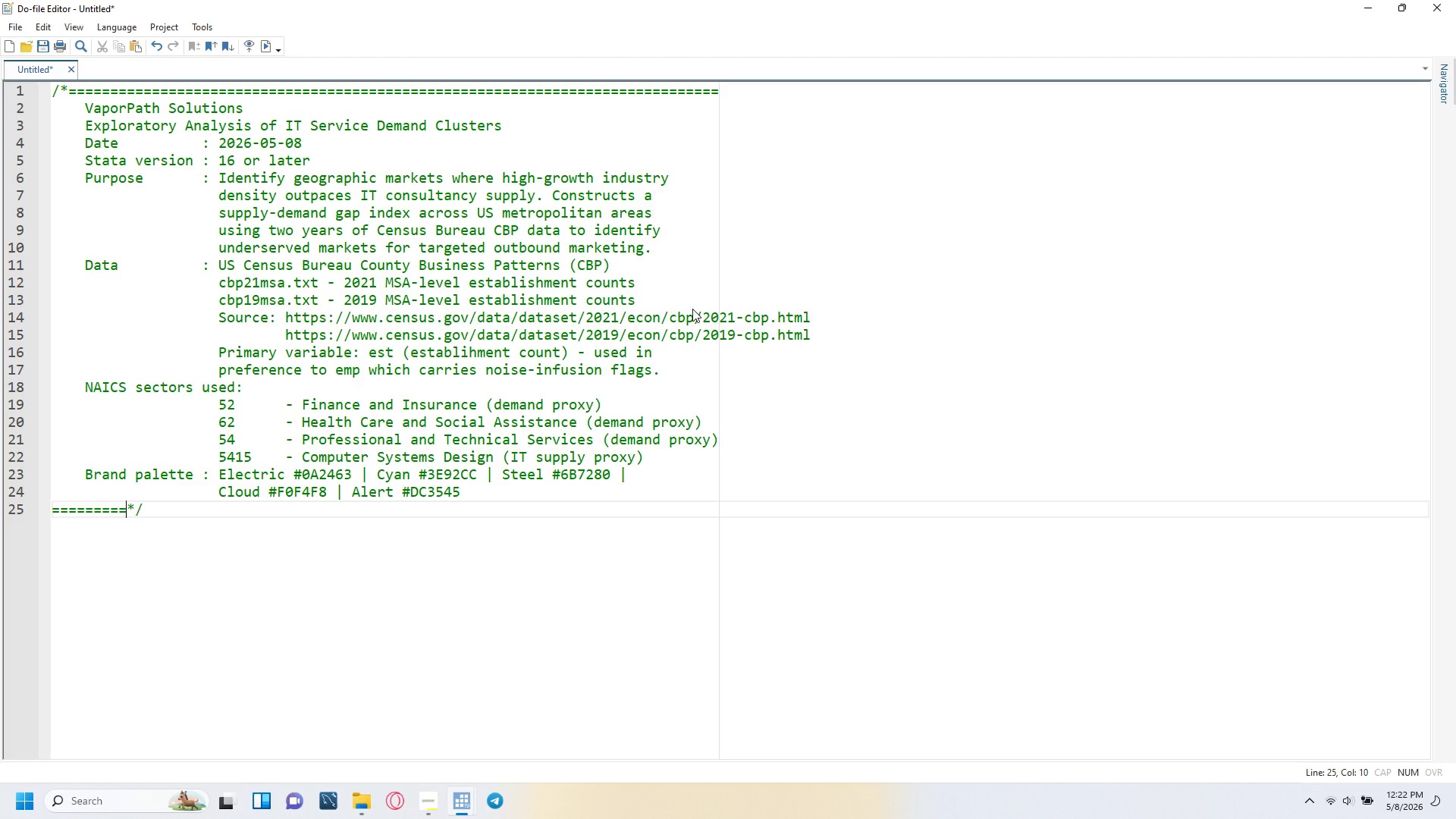 
key(Equal)
 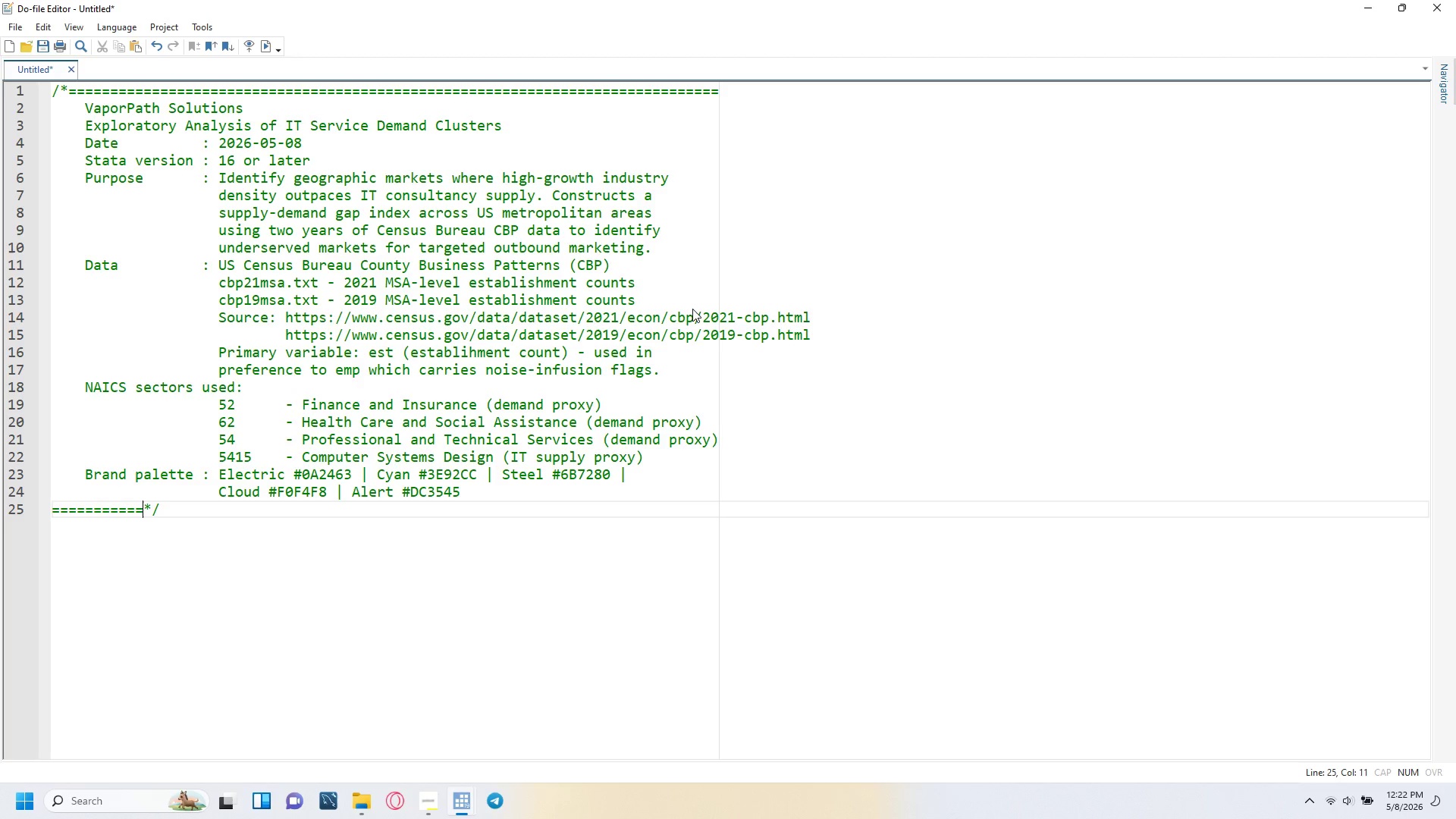 
key(Equal)
 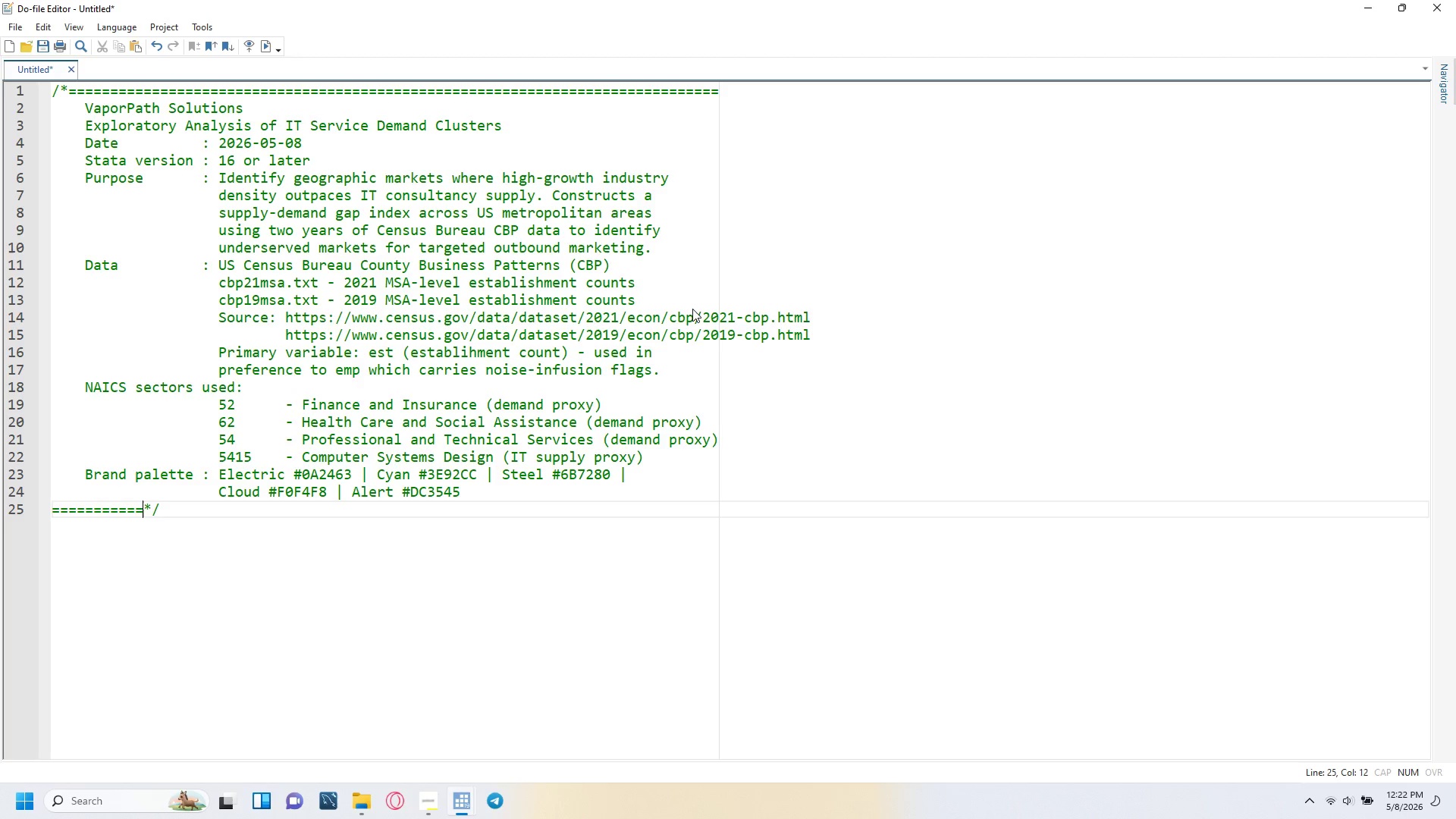 
key(Equal)
 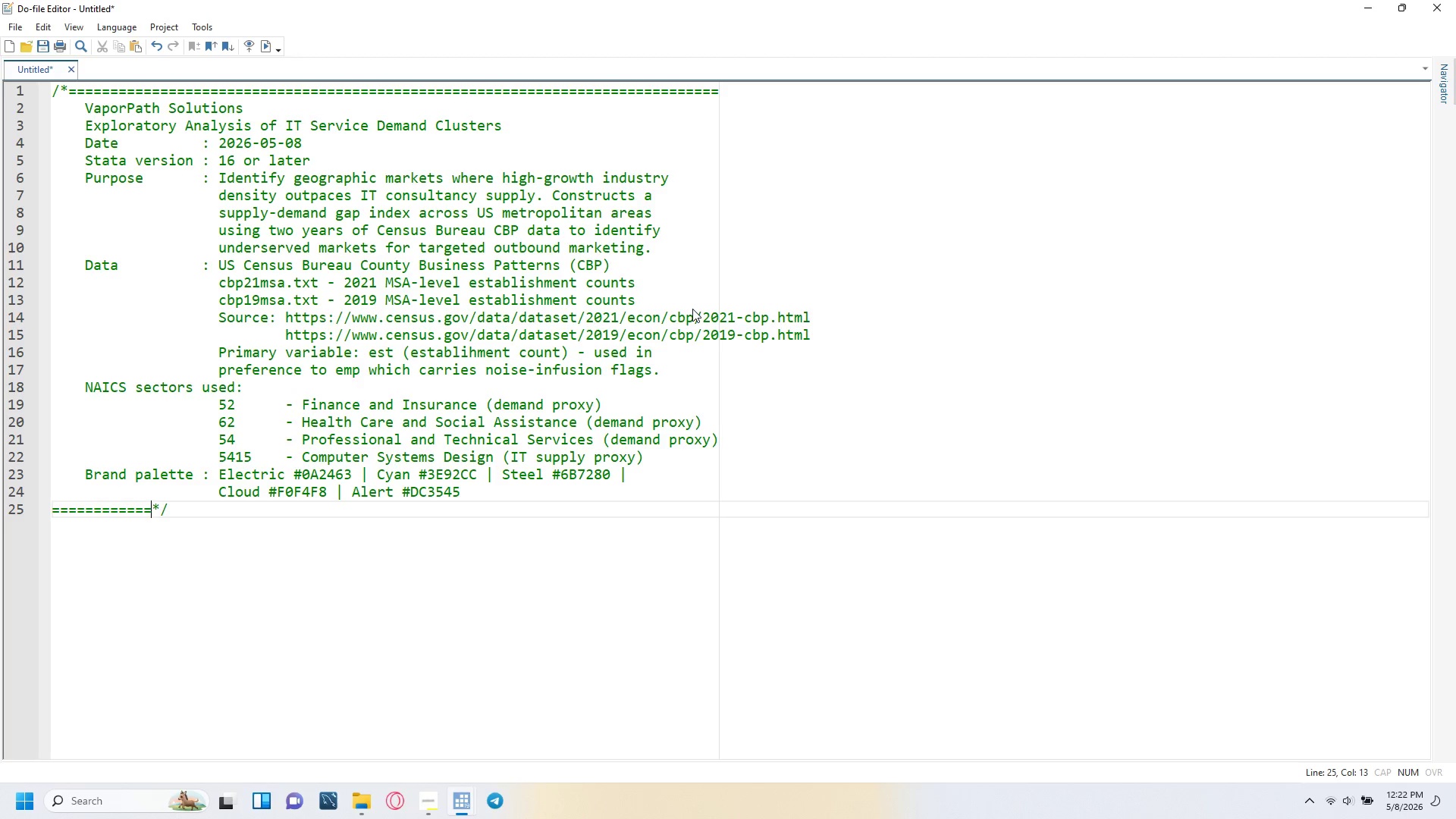 
key(Equal)
 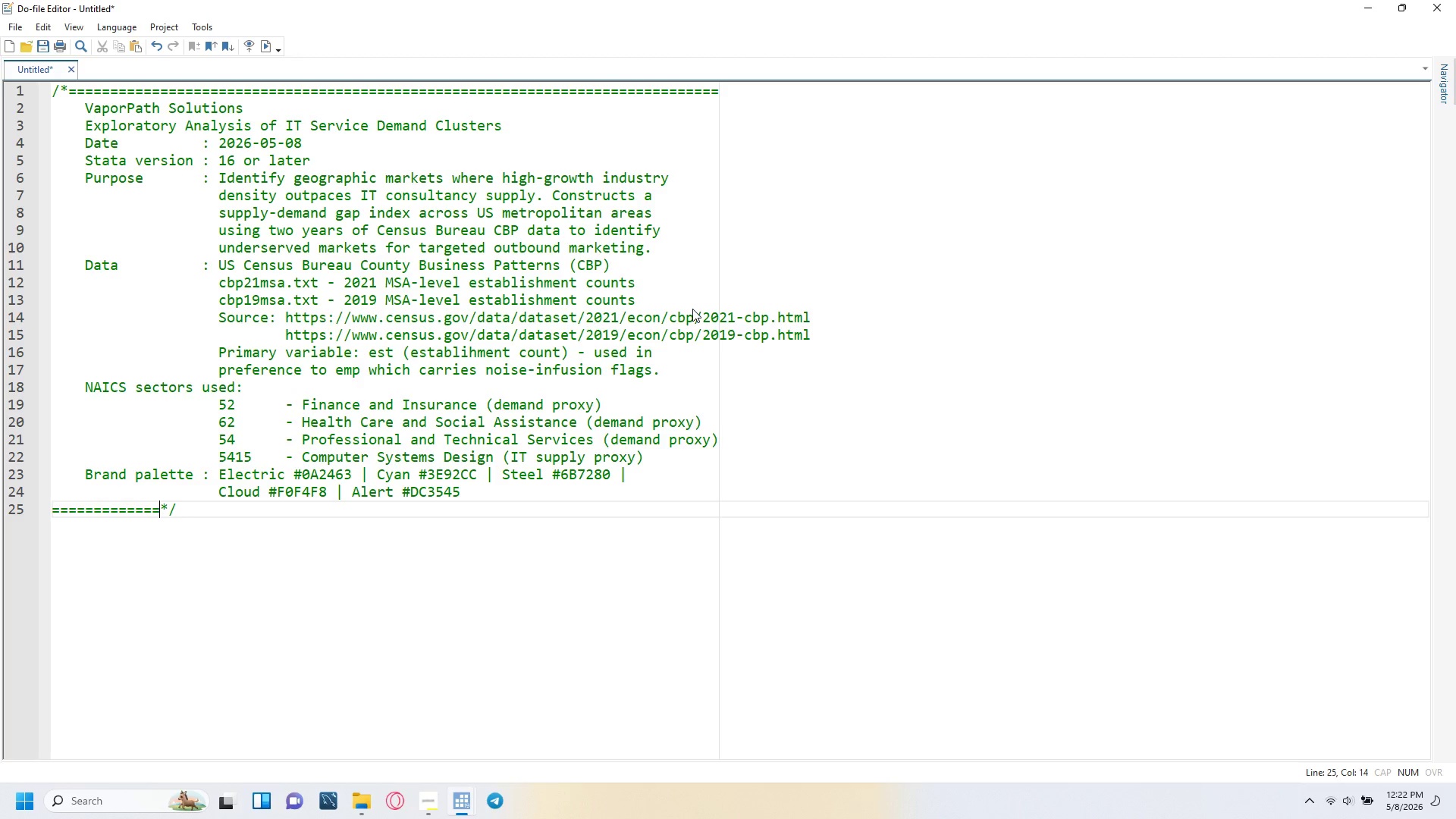 
key(Equal)
 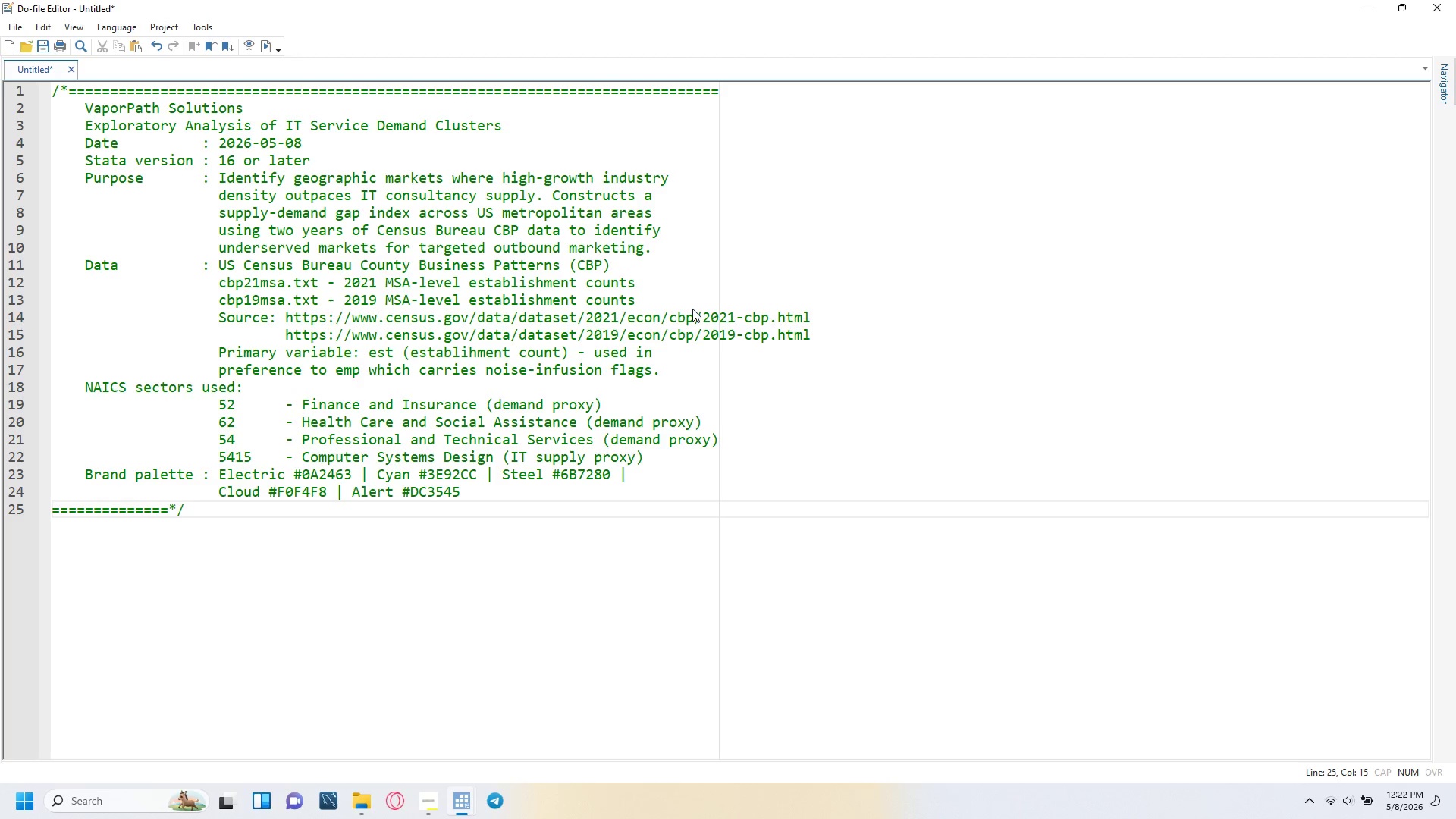 
key(Equal)
 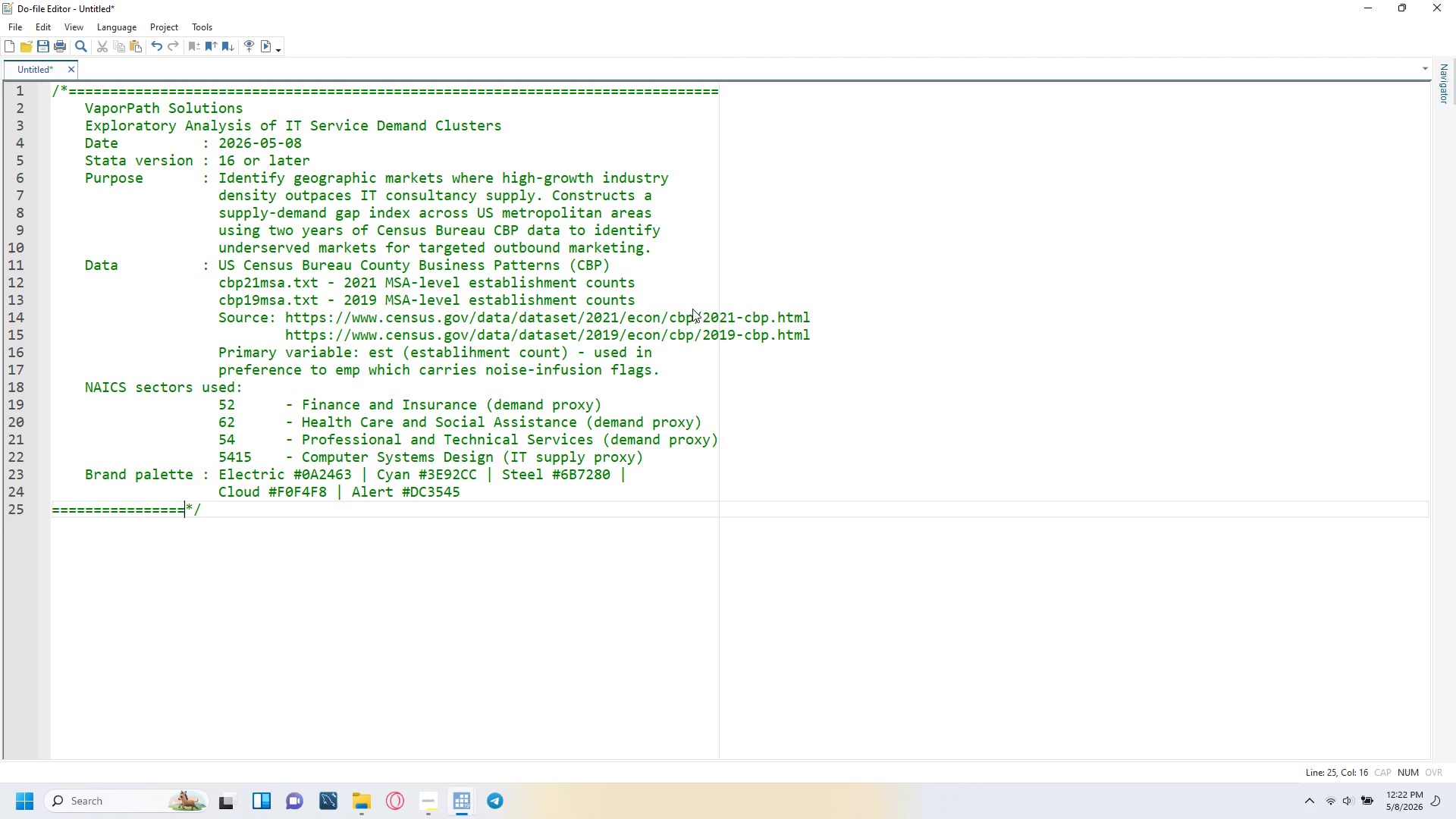 
key(Equal)
 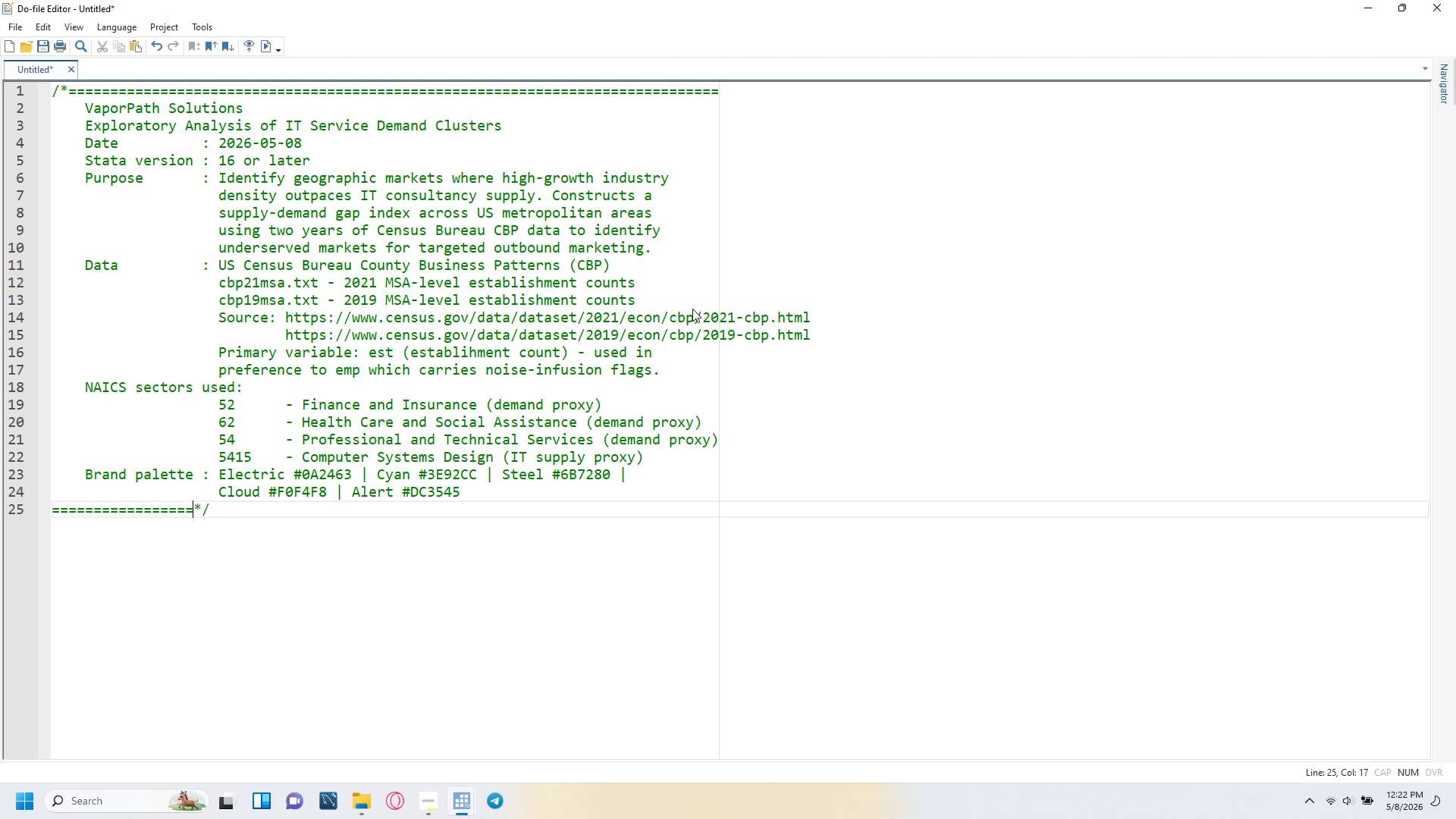 
key(Equal)
 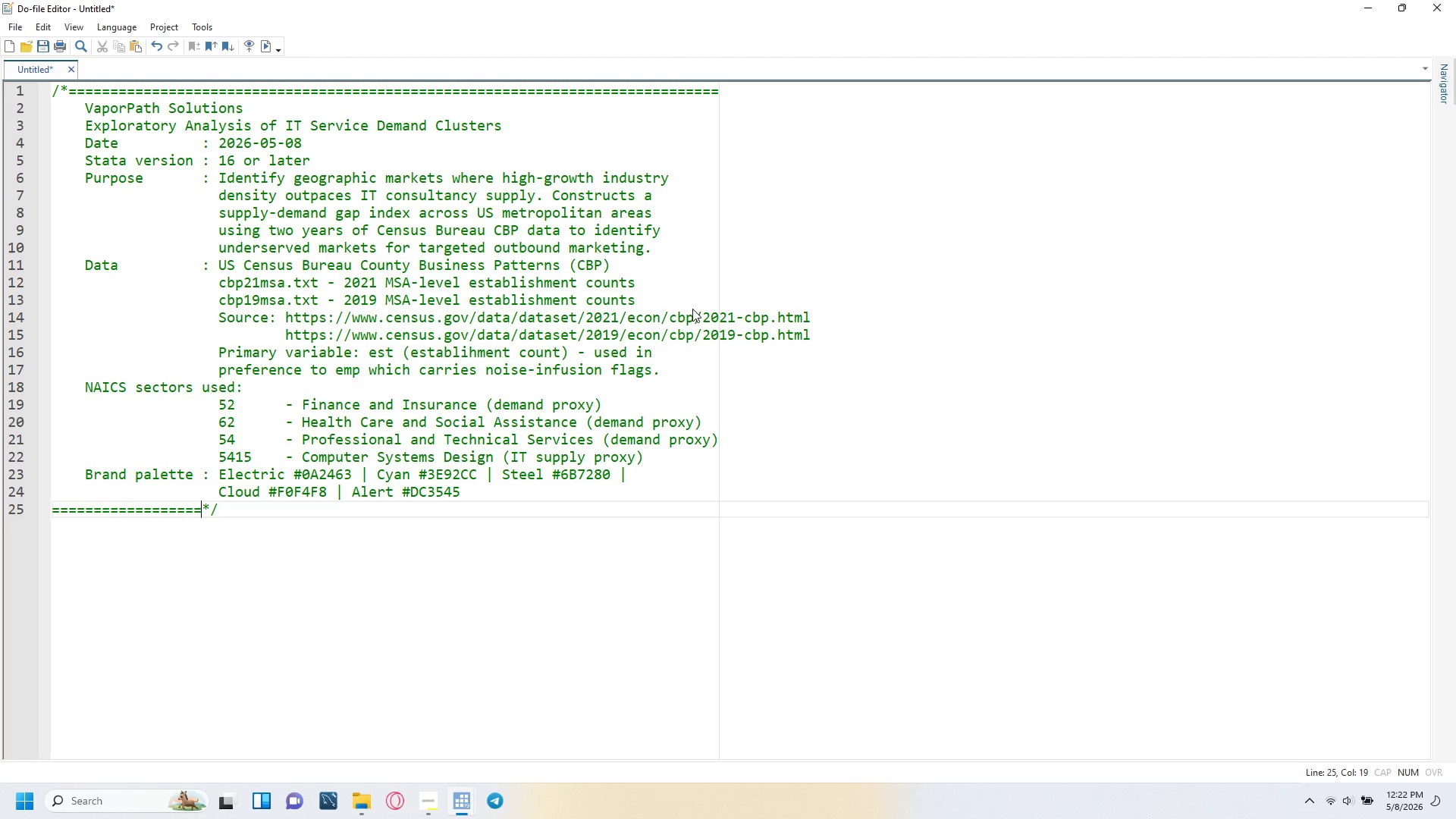 
key(Equal)
 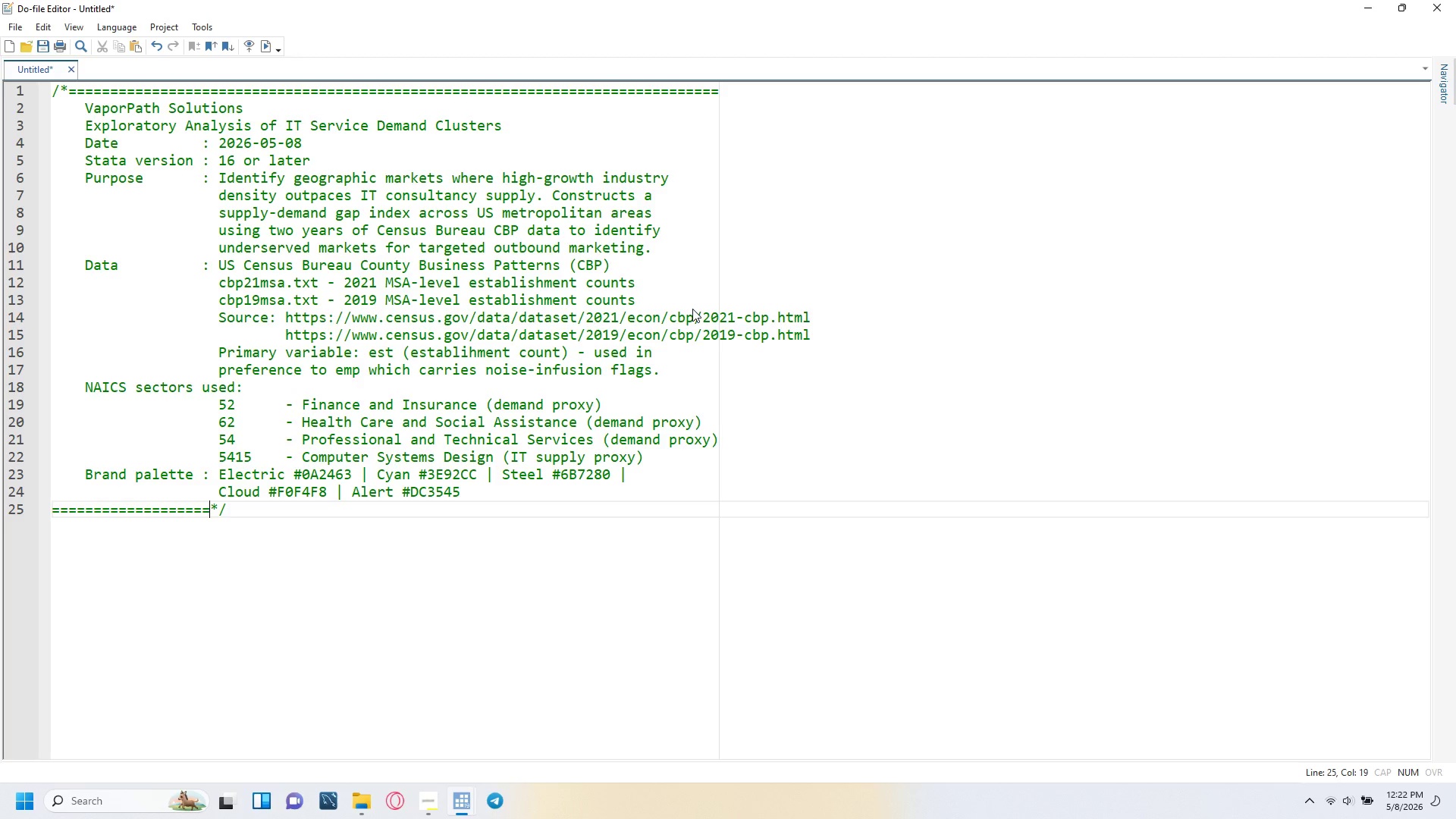 
key(Equal)
 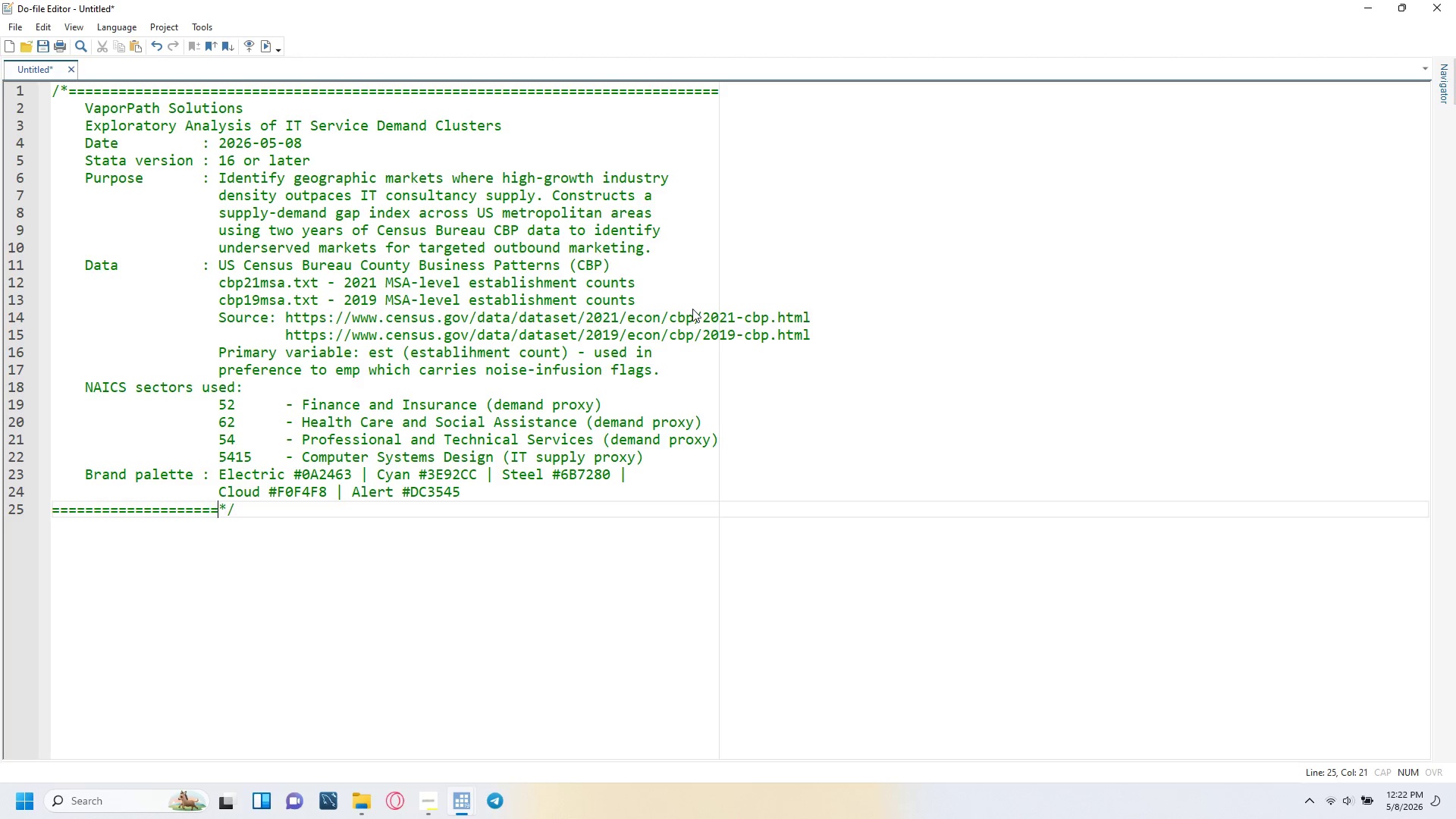 
key(Equal)
 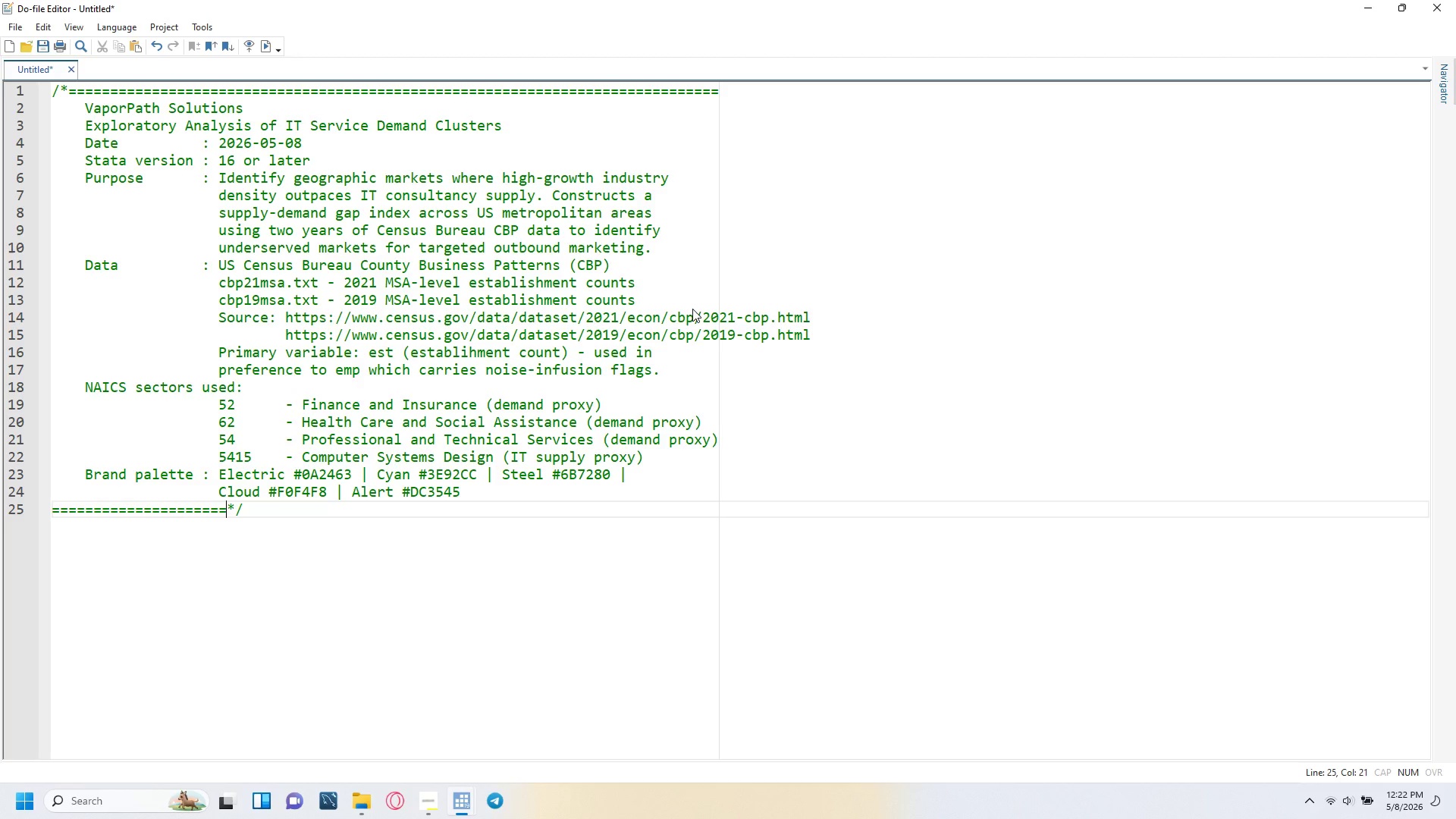 
key(Equal)
 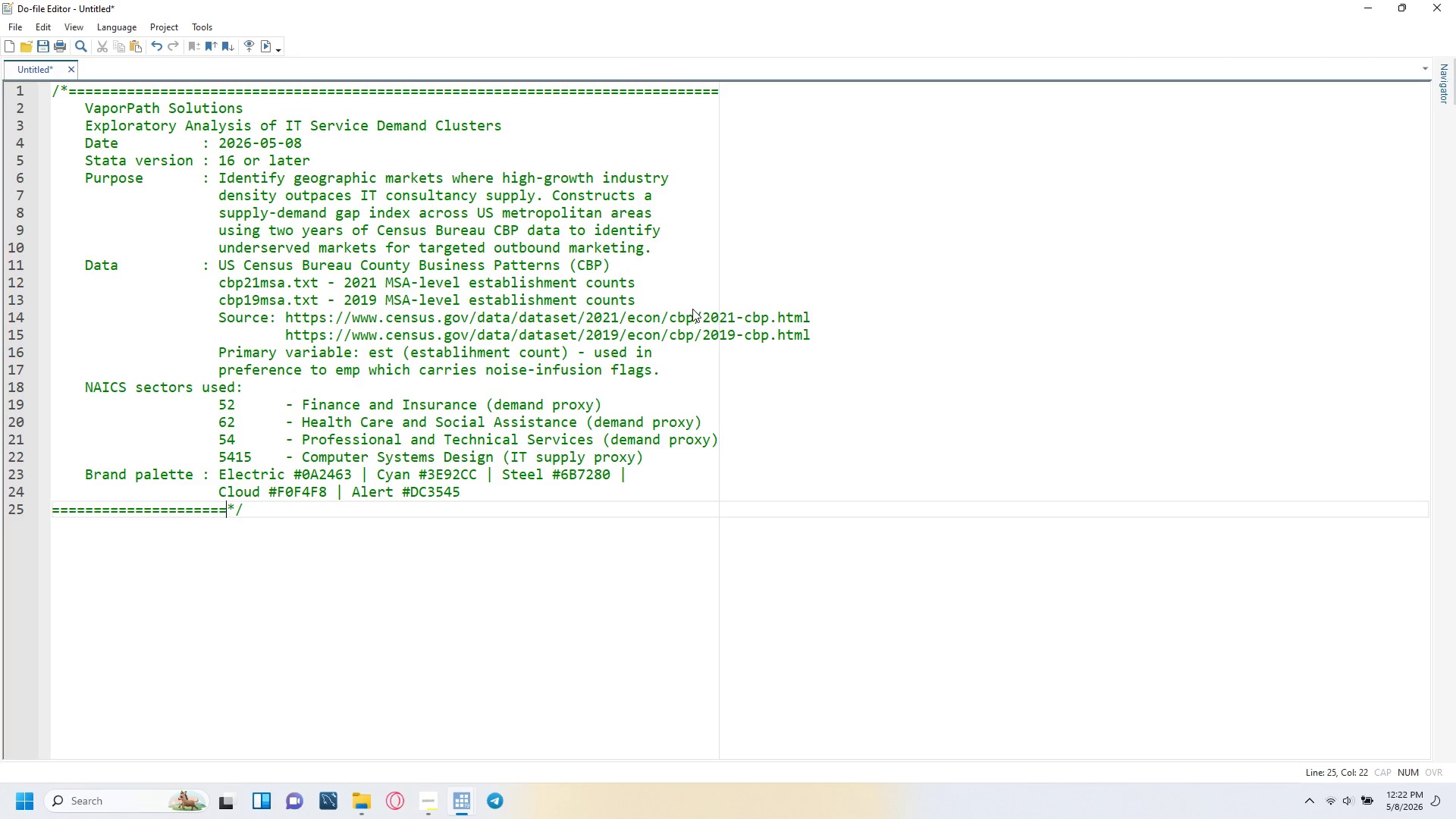 
key(Equal)
 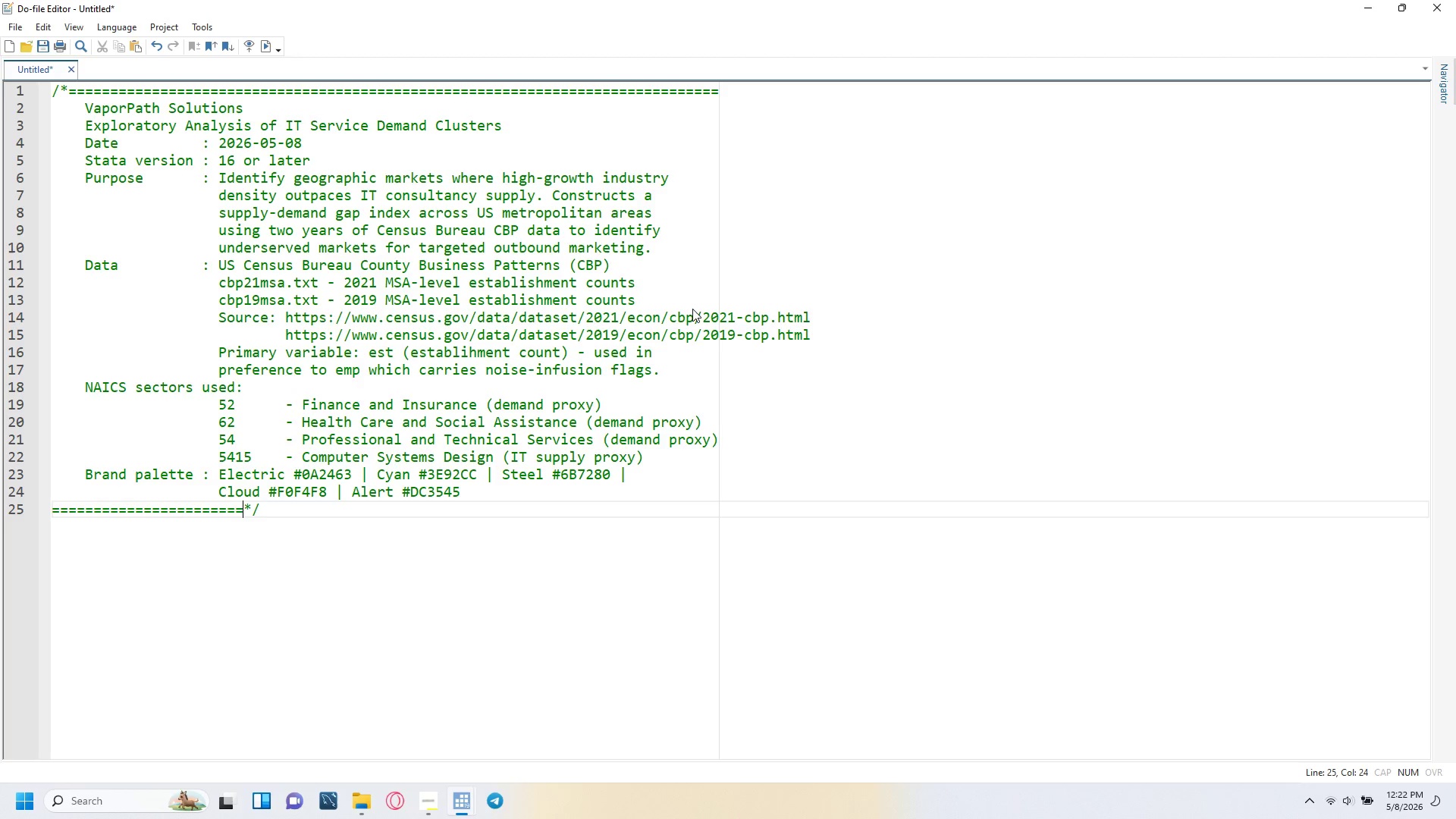 
key(Equal)
 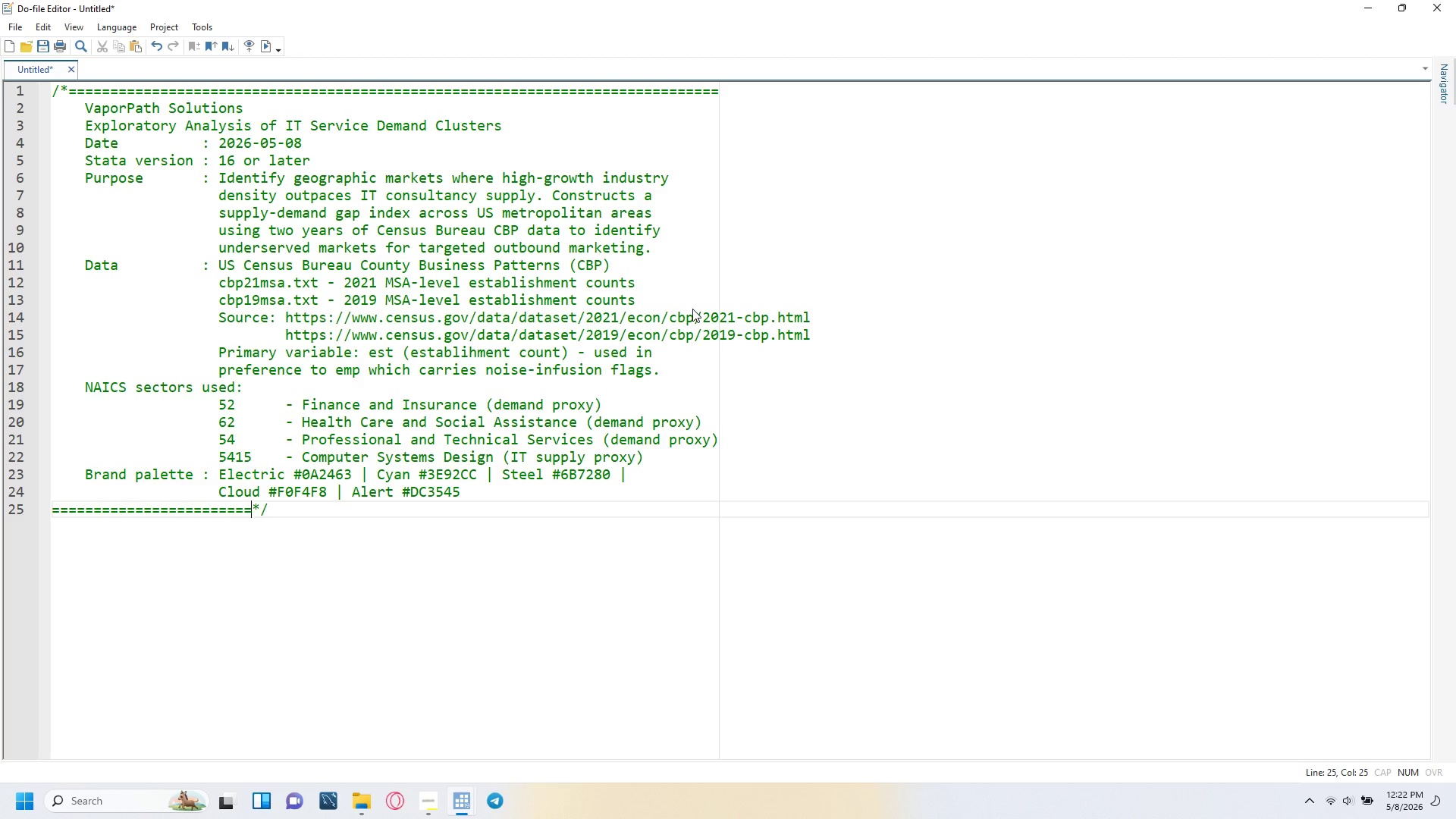 
key(Equal)
 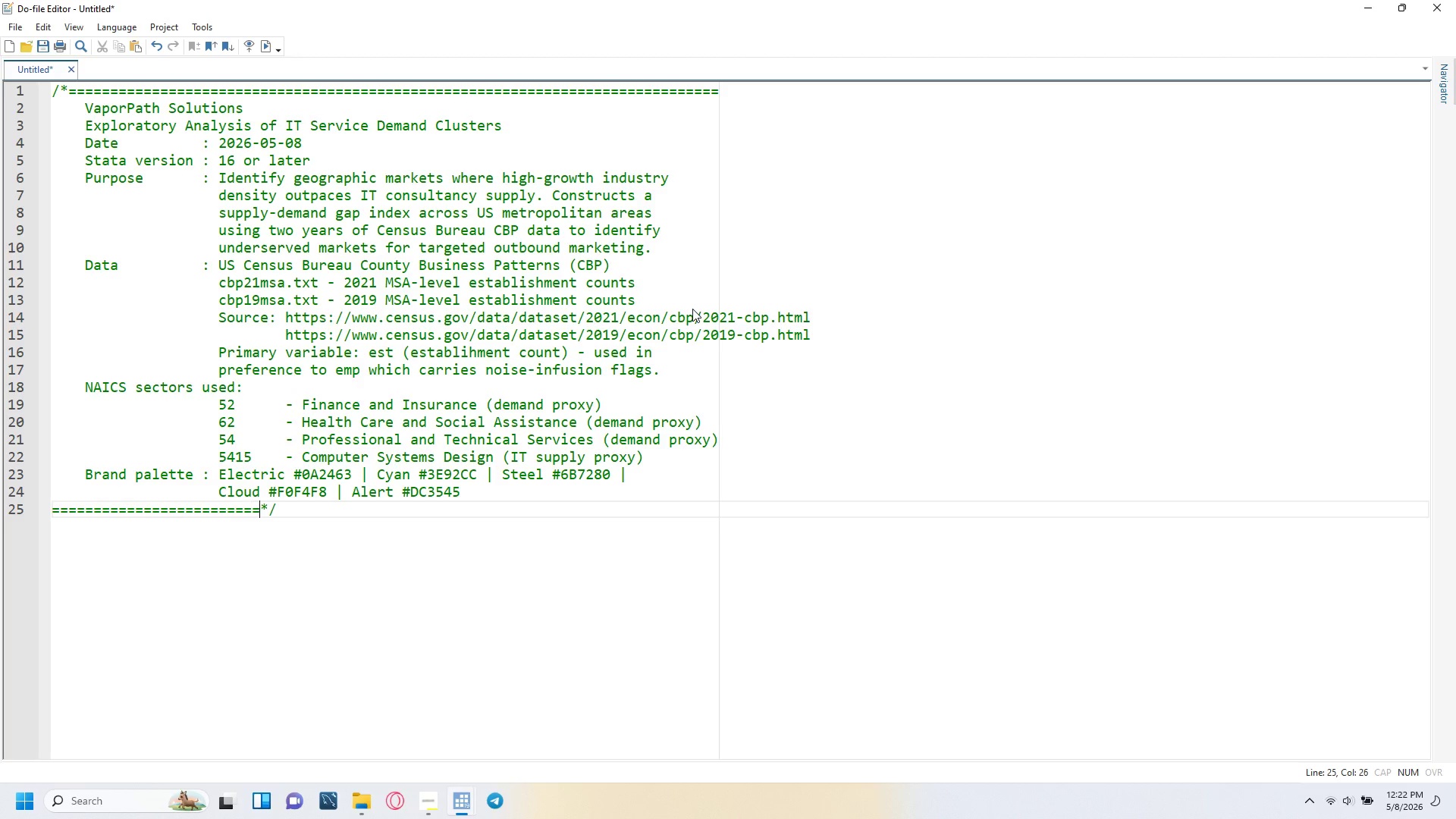 
key(Equal)
 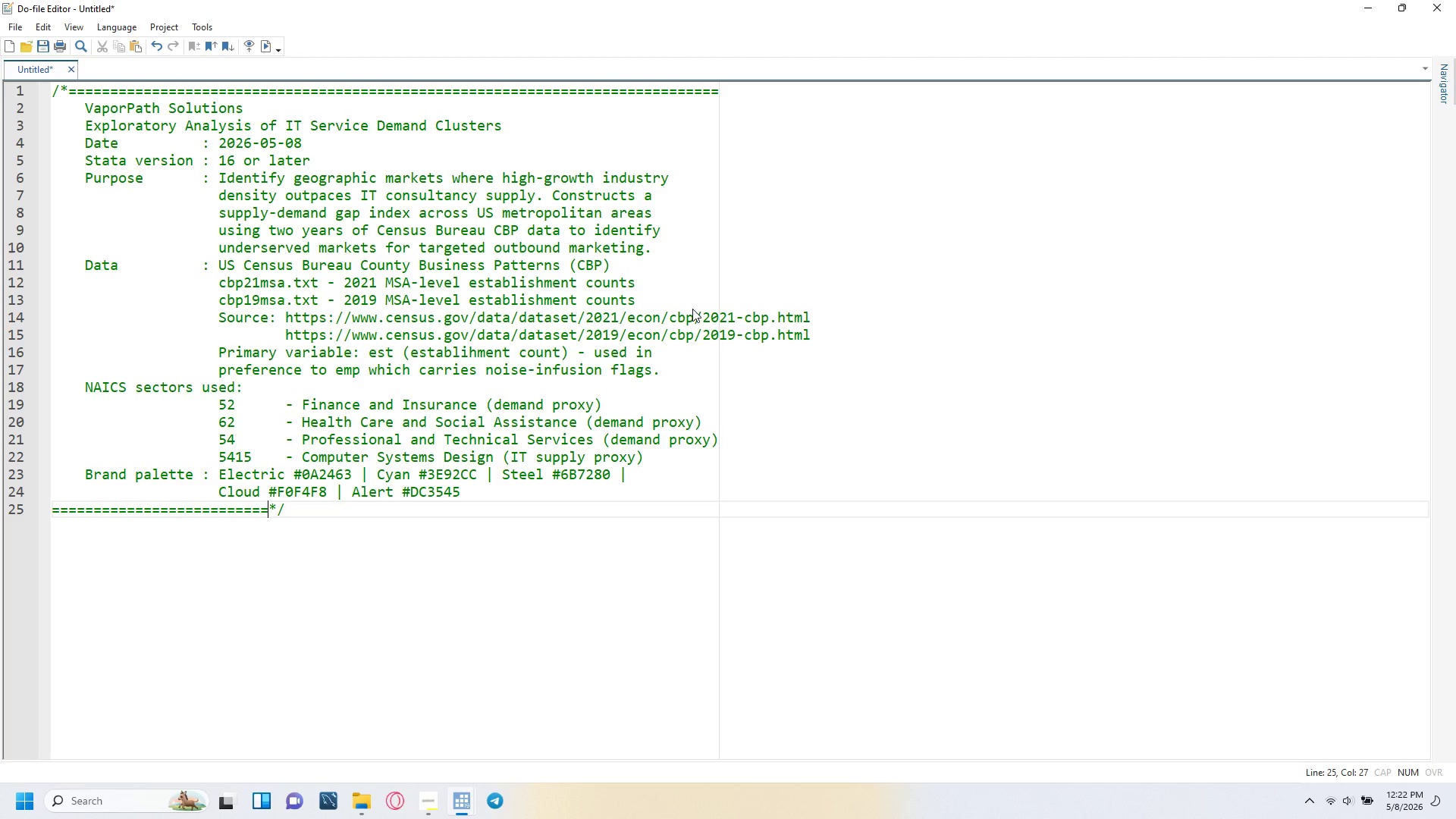 
key(Equal)
 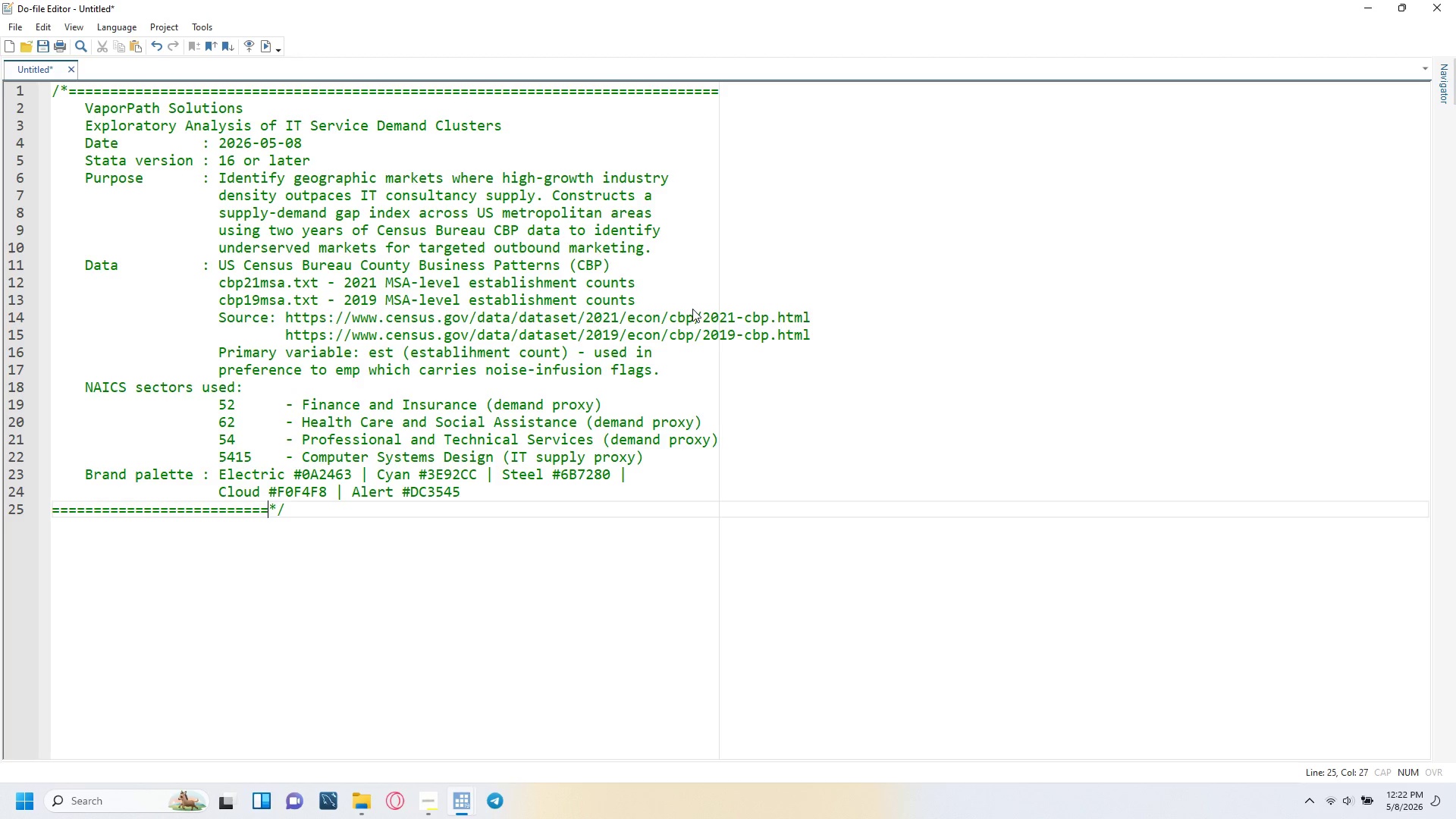 
key(Equal)
 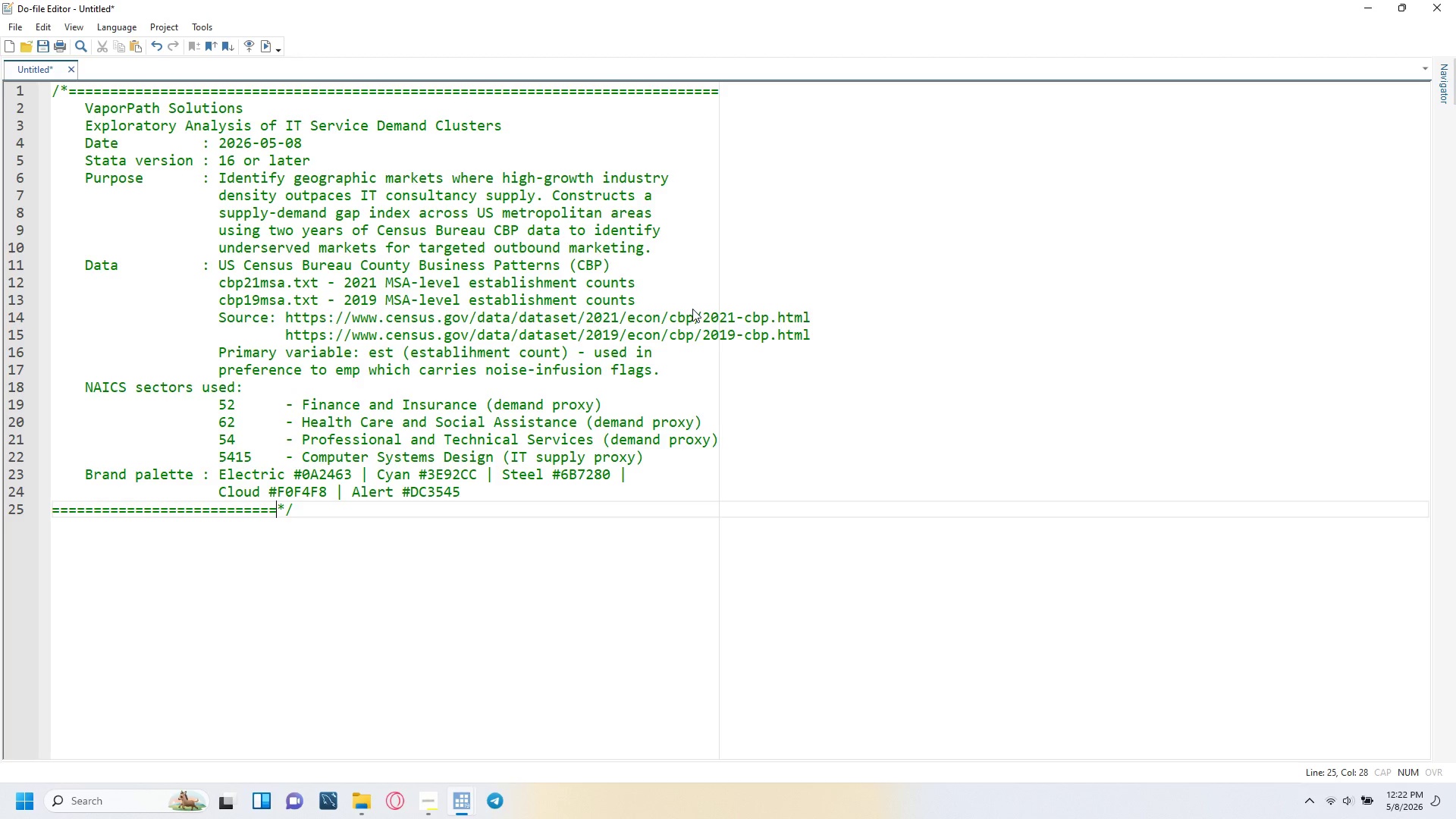 
key(Equal)
 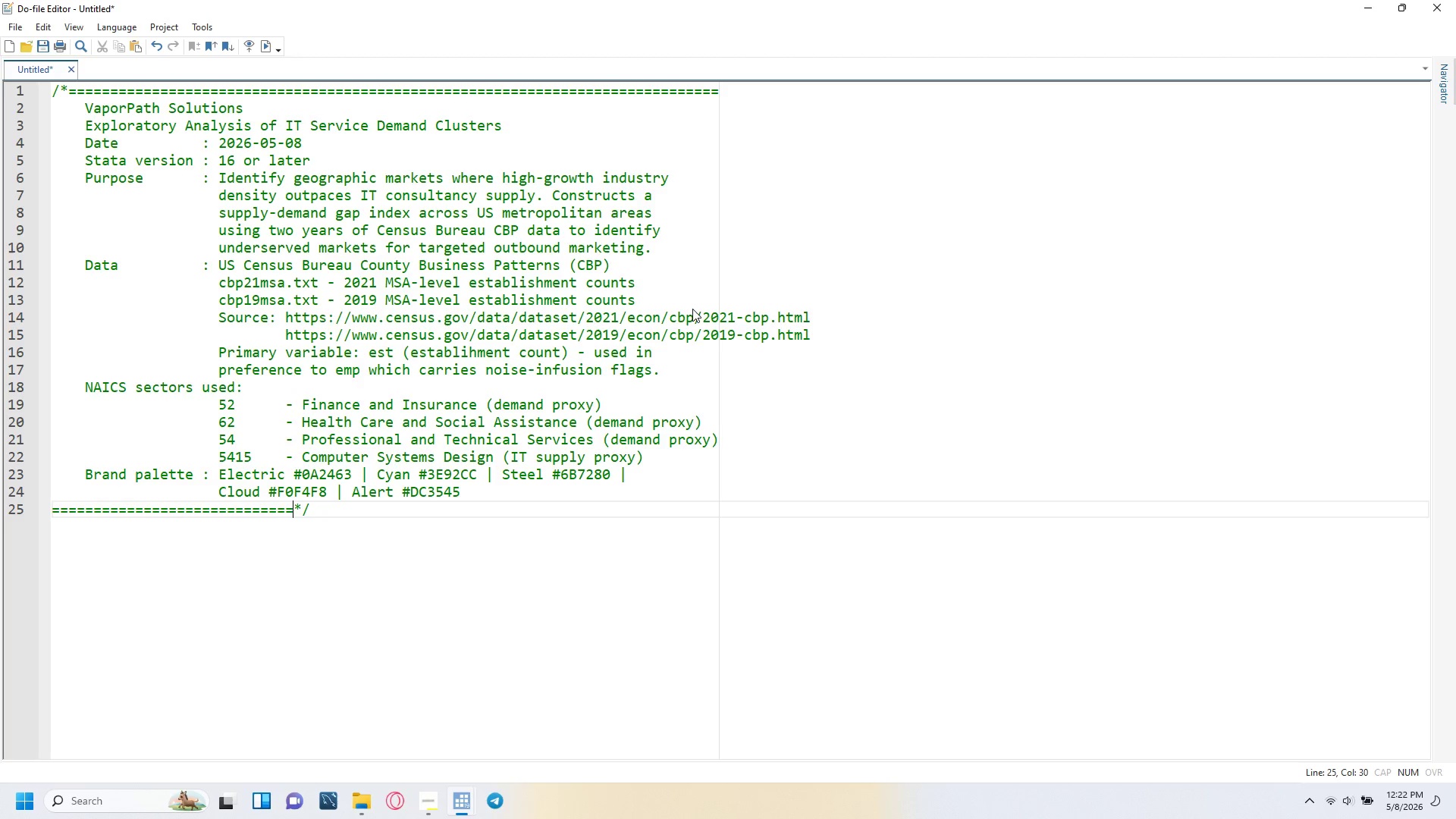 
key(Equal)
 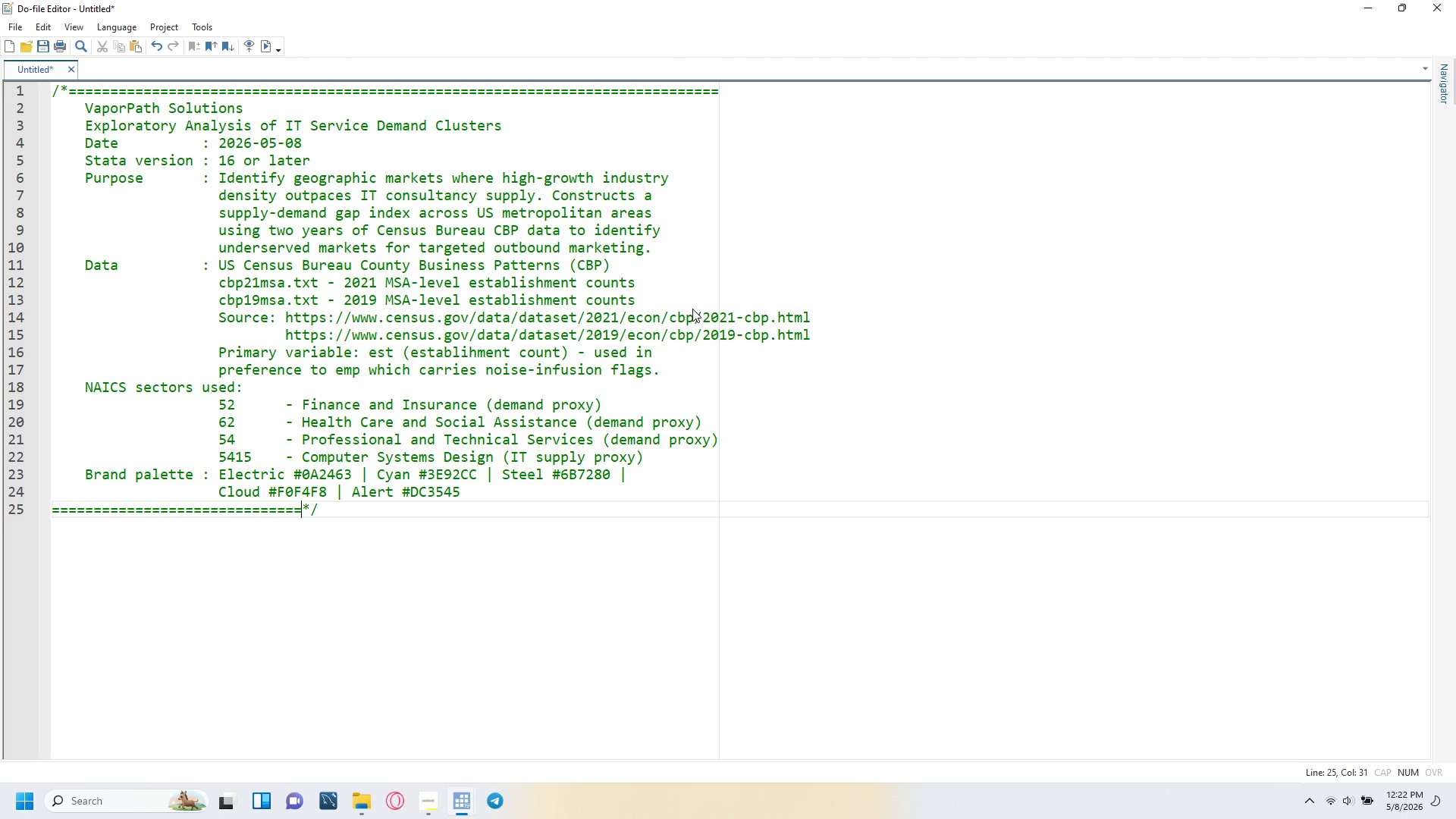 
key(Equal)
 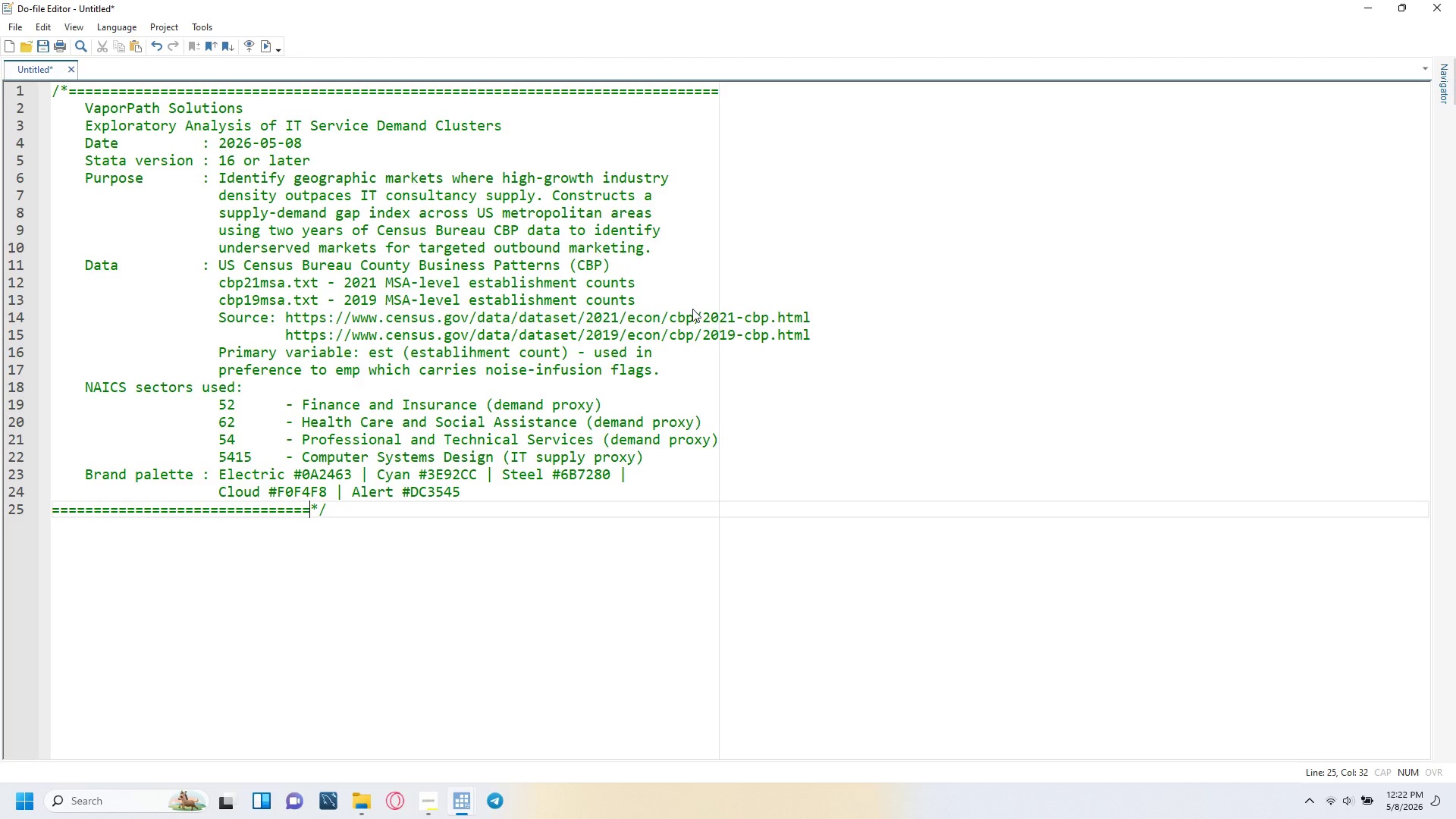 
key(Equal)
 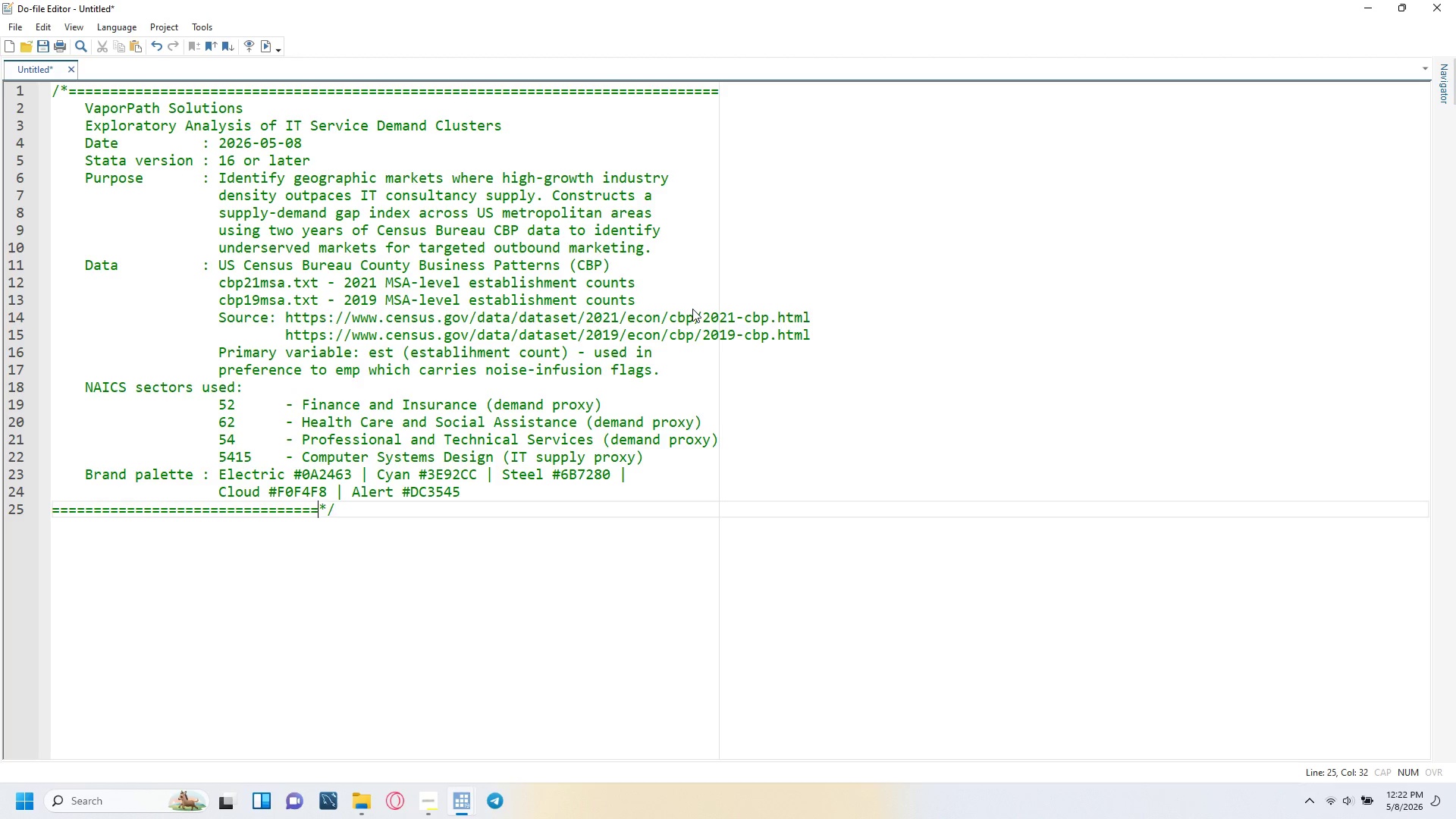 
key(Equal)
 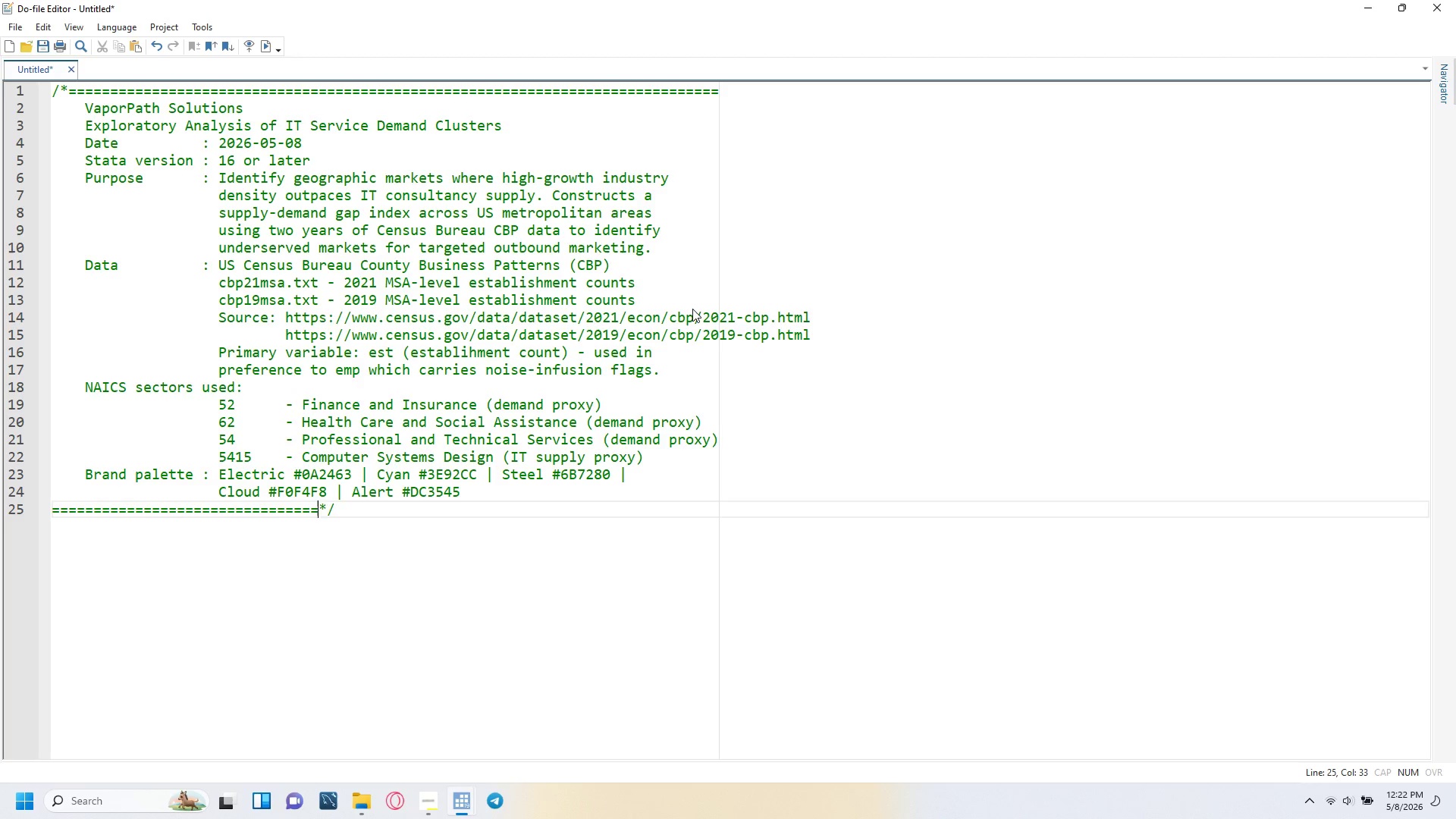 
key(Equal)
 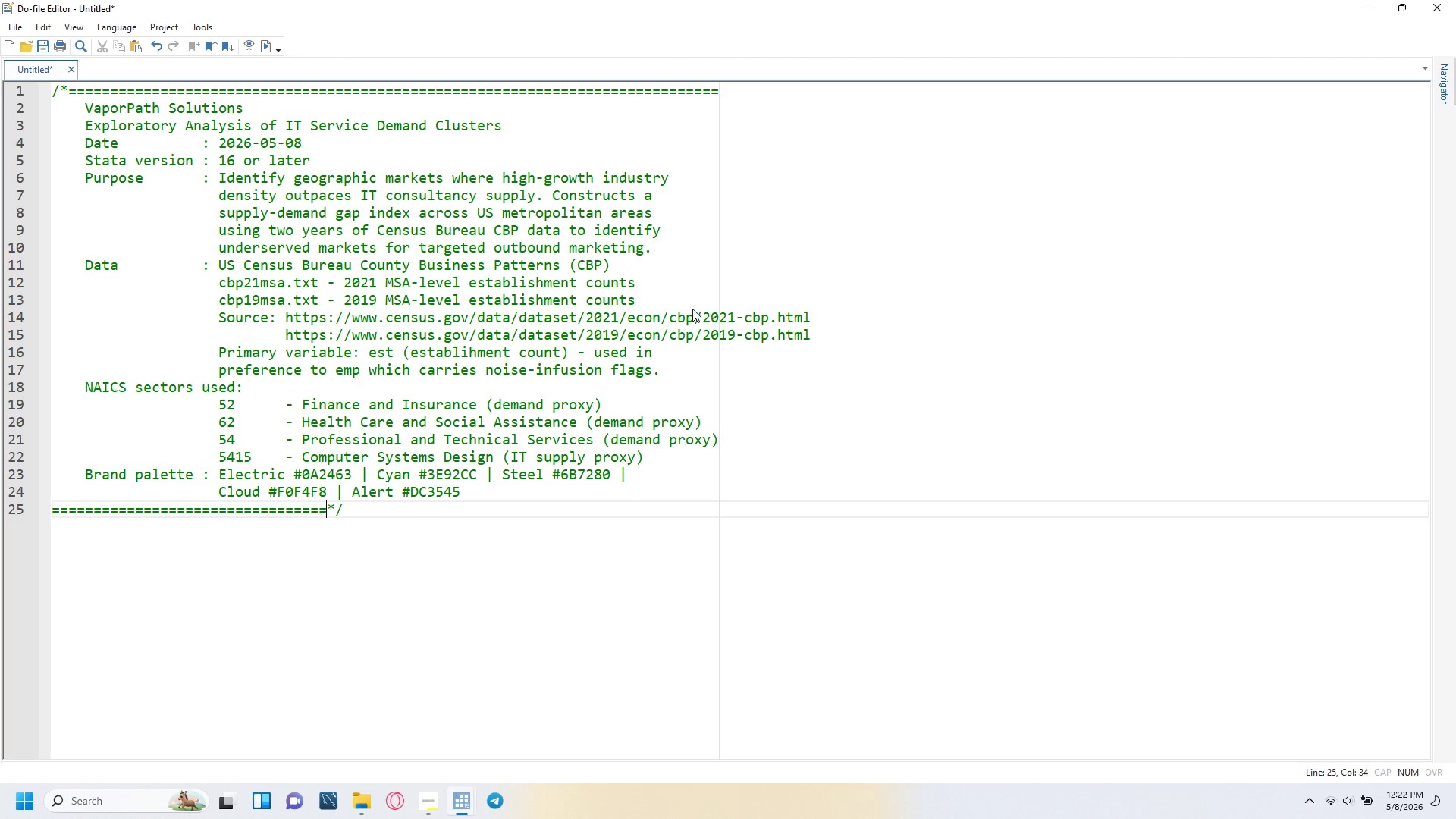 
key(Equal)
 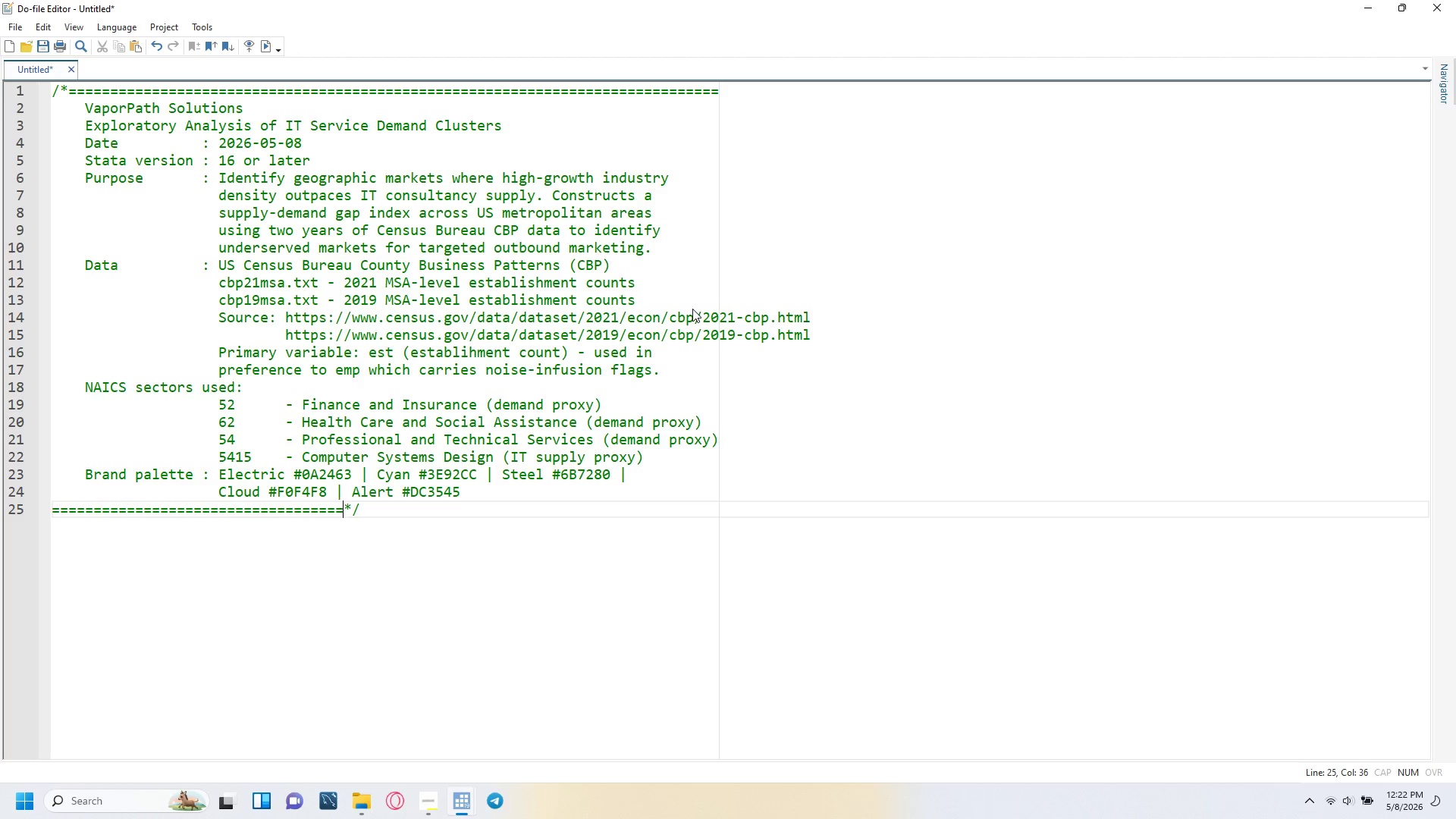 
key(Equal)
 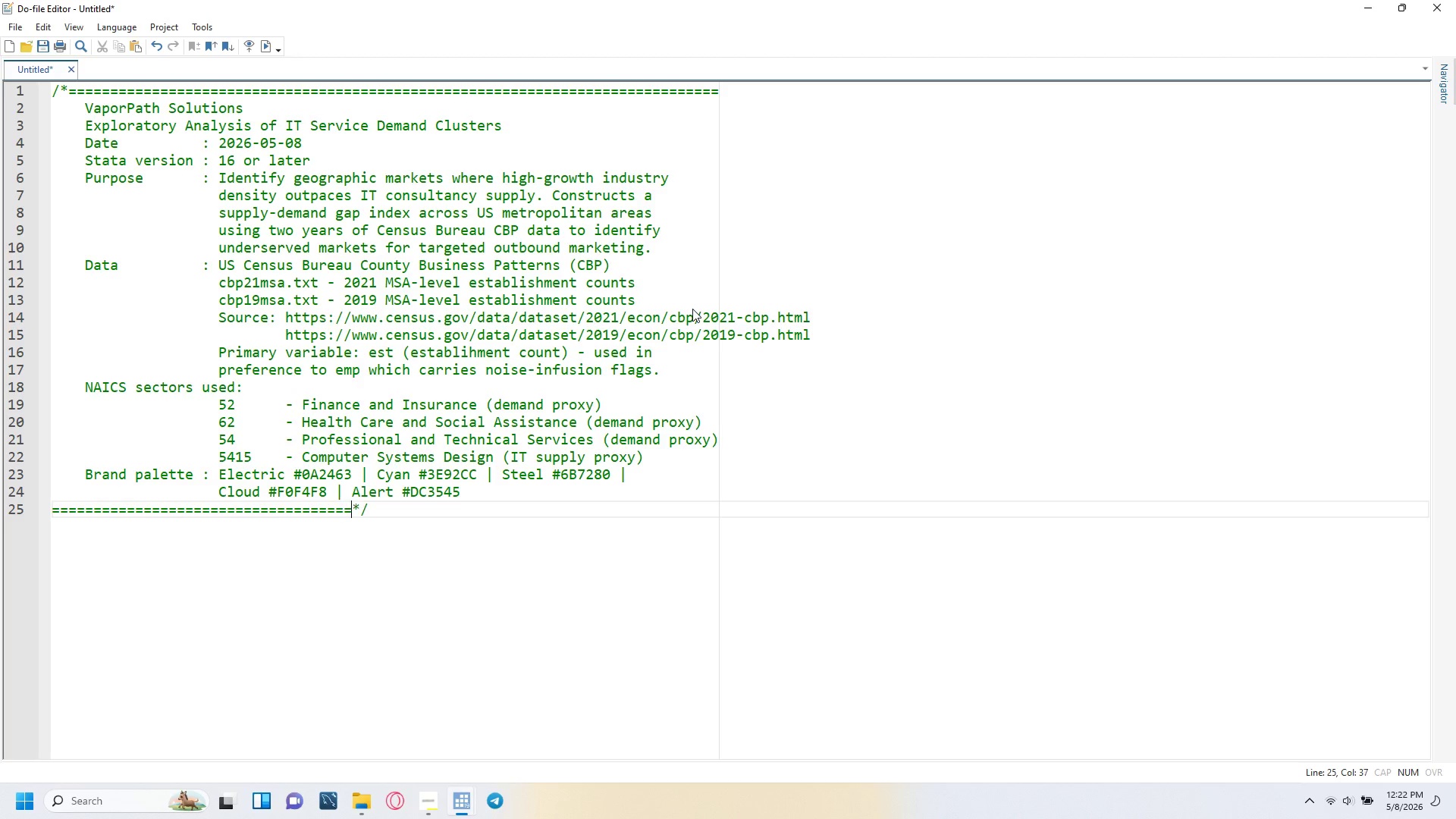 
key(Equal)
 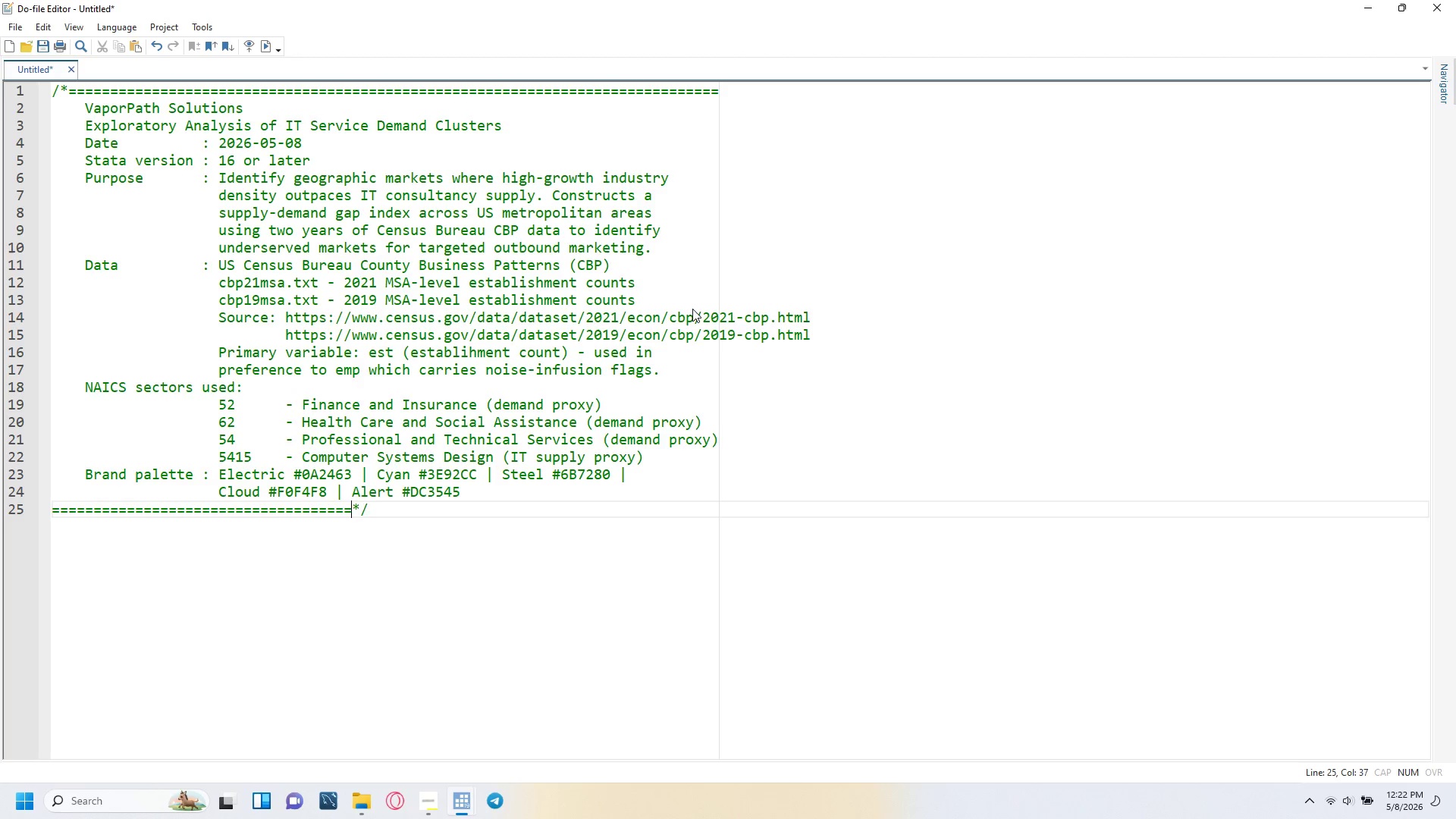 
key(Equal)
 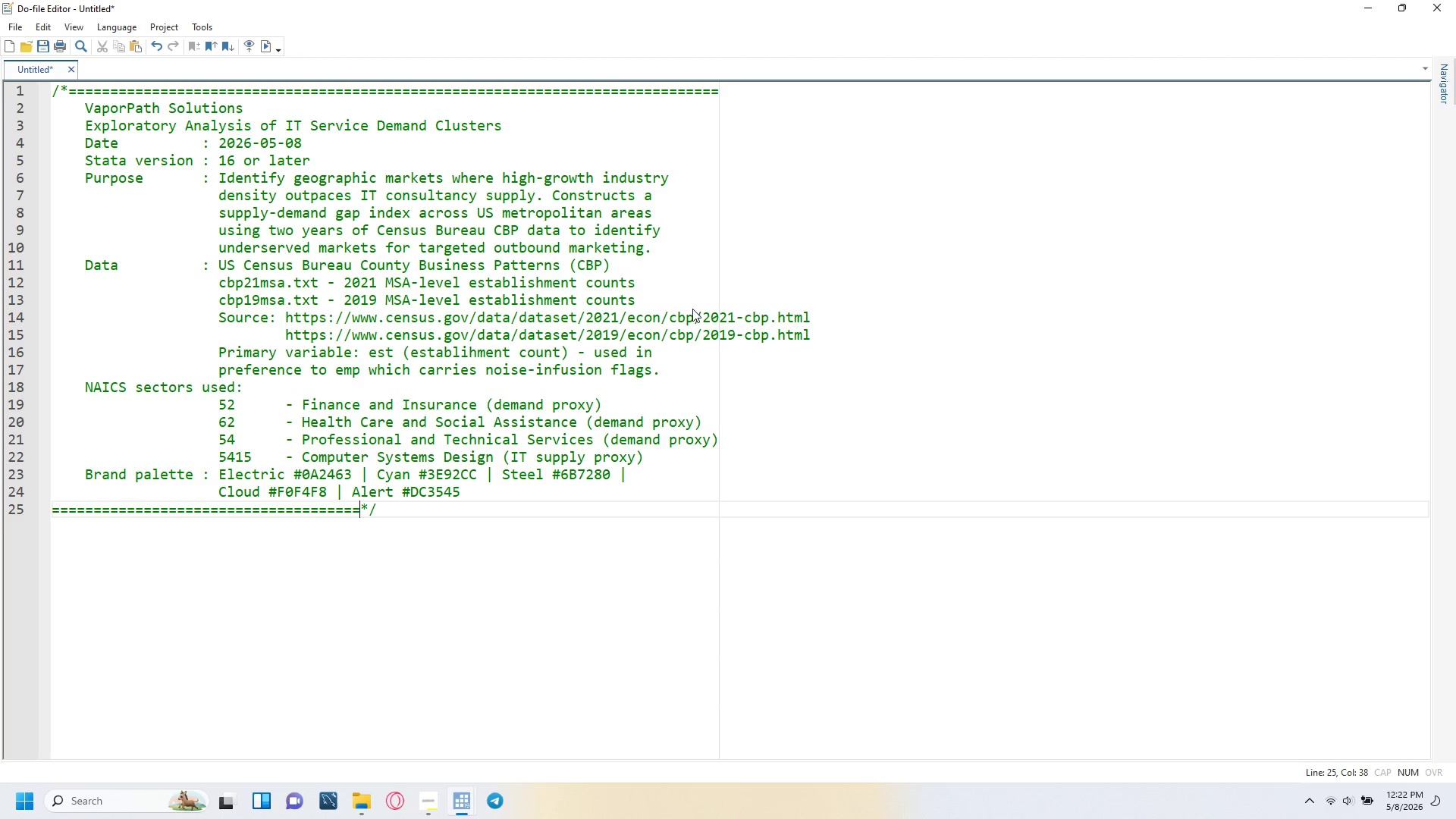 
key(Equal)
 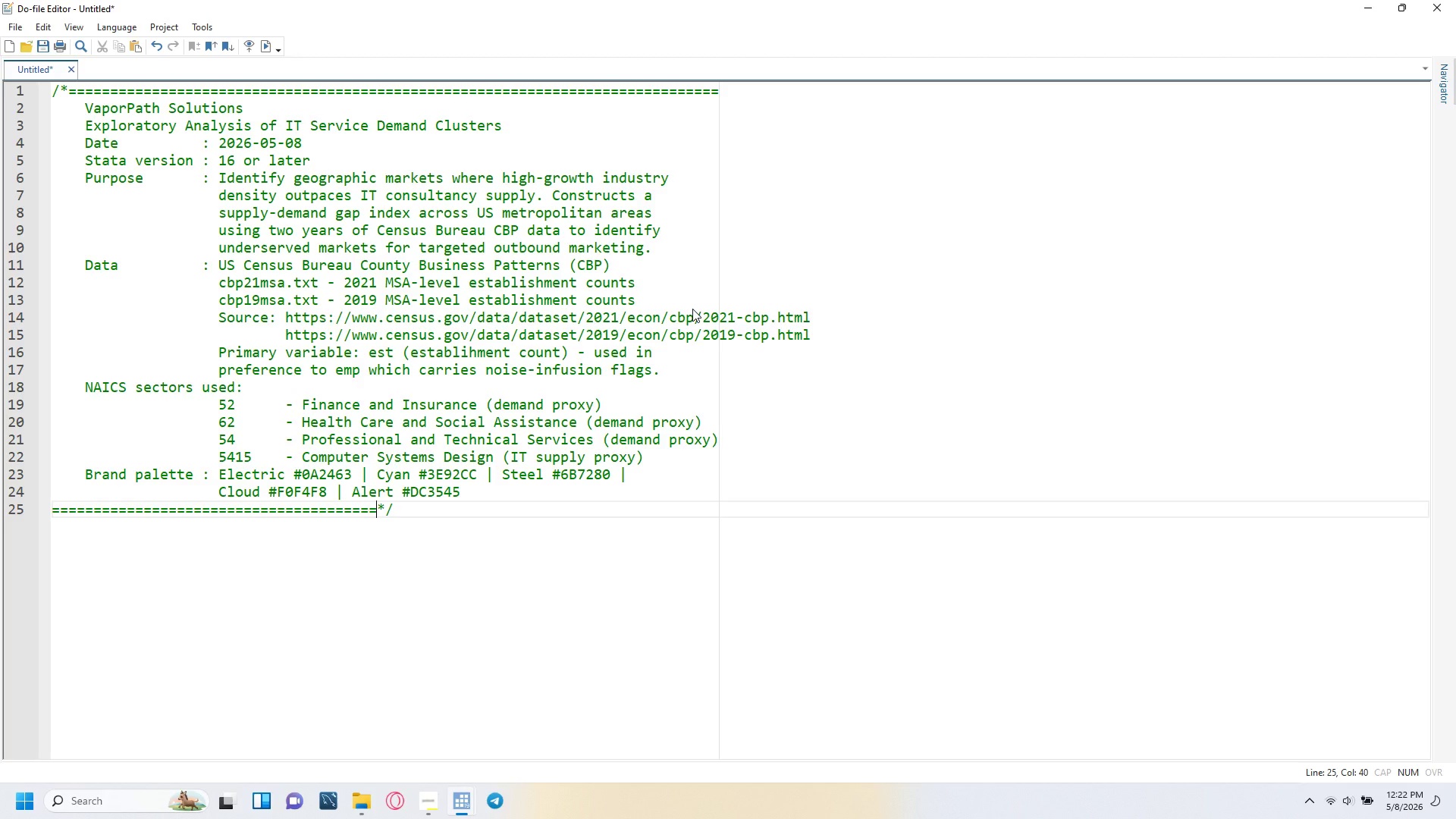 
key(Equal)
 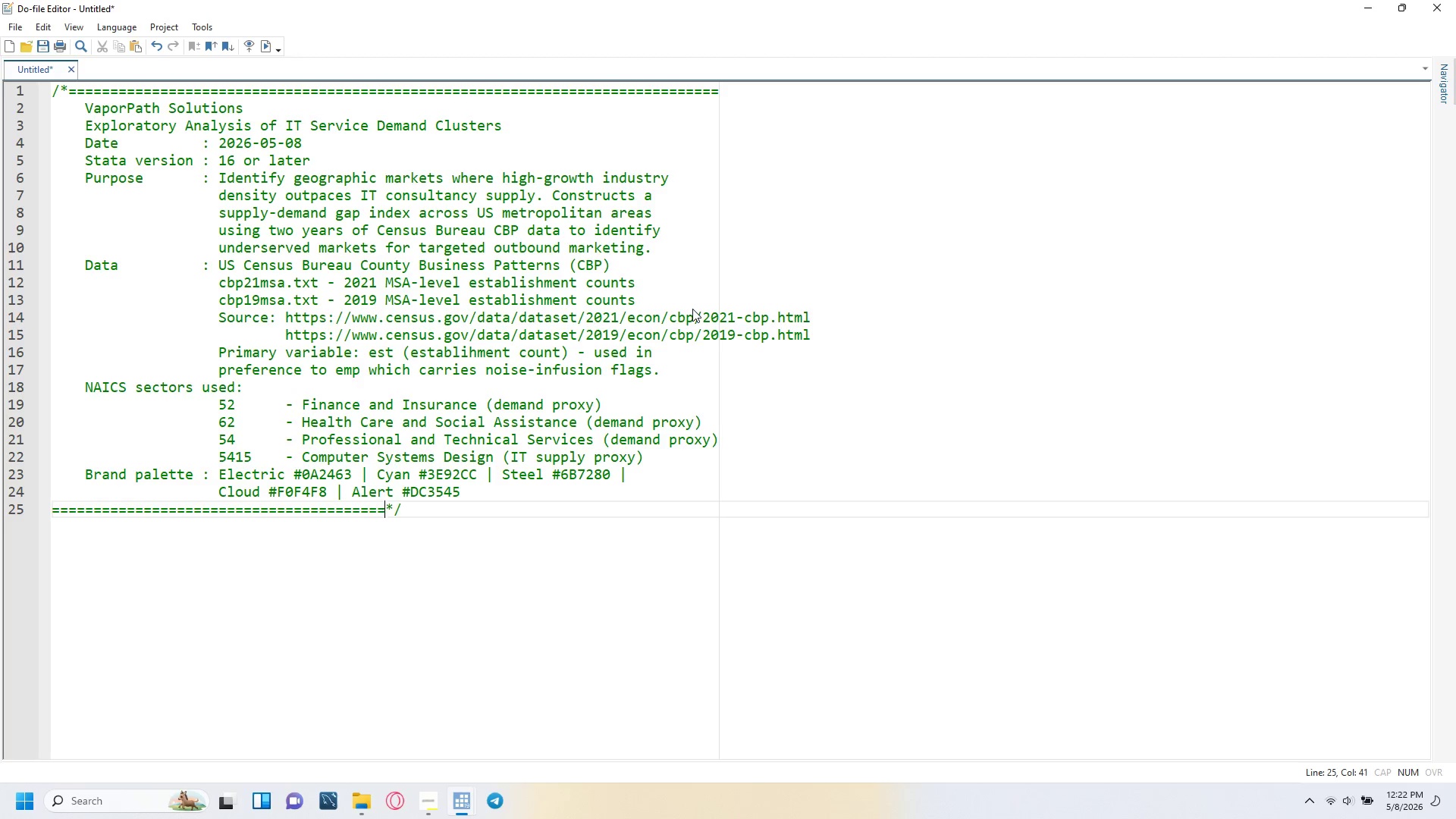 
key(Equal)
 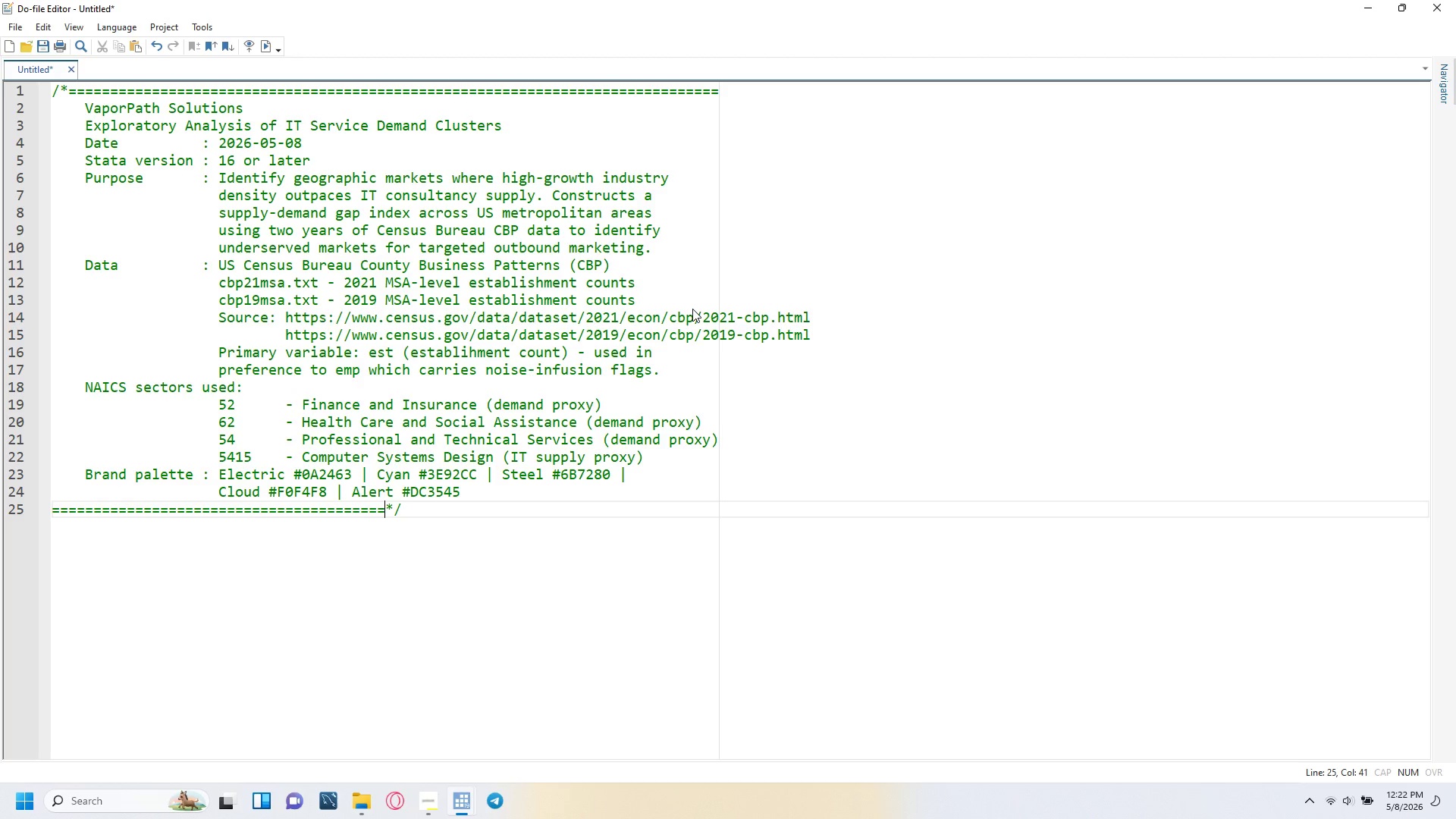 
key(Equal)
 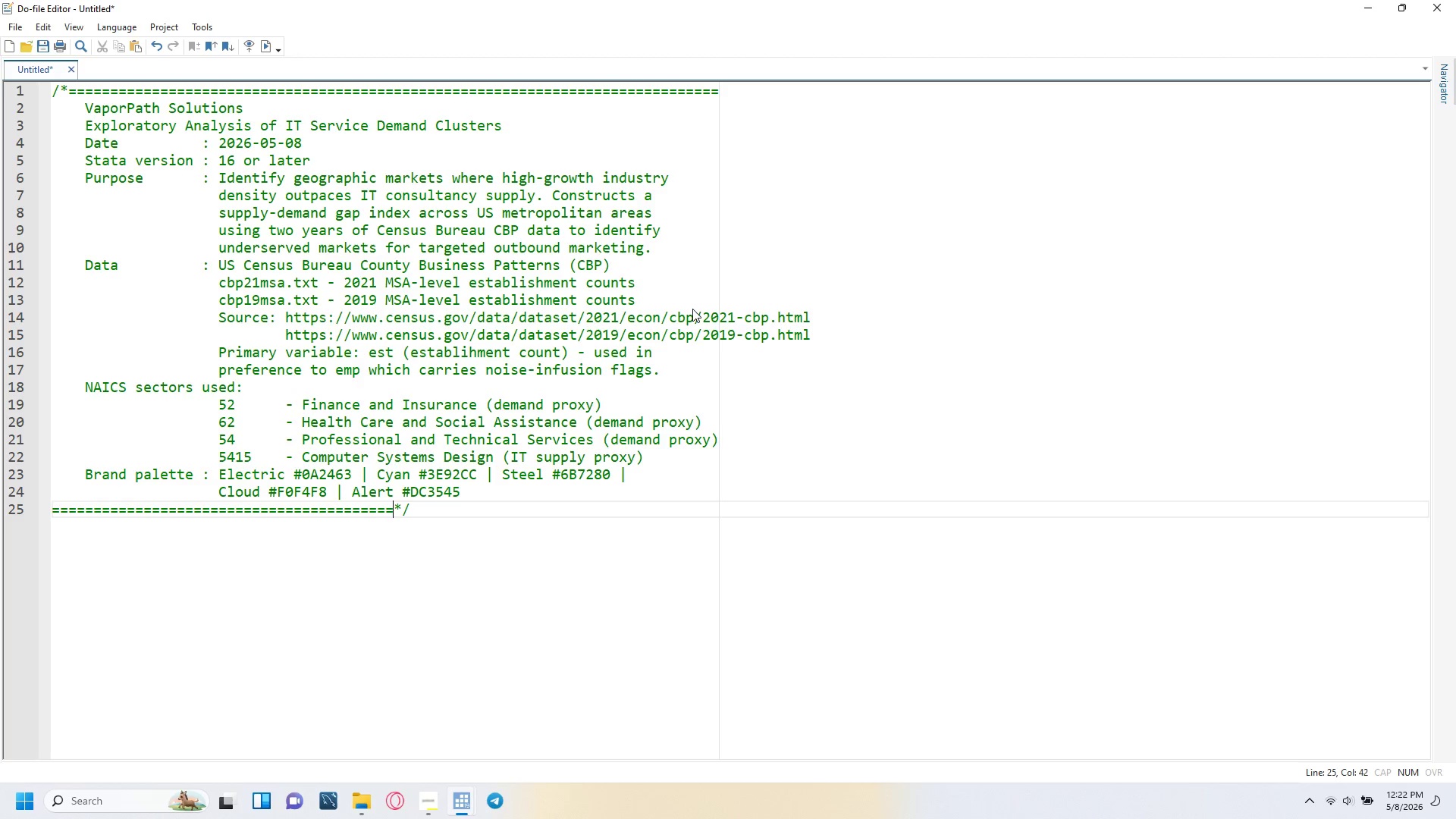 
key(Equal)
 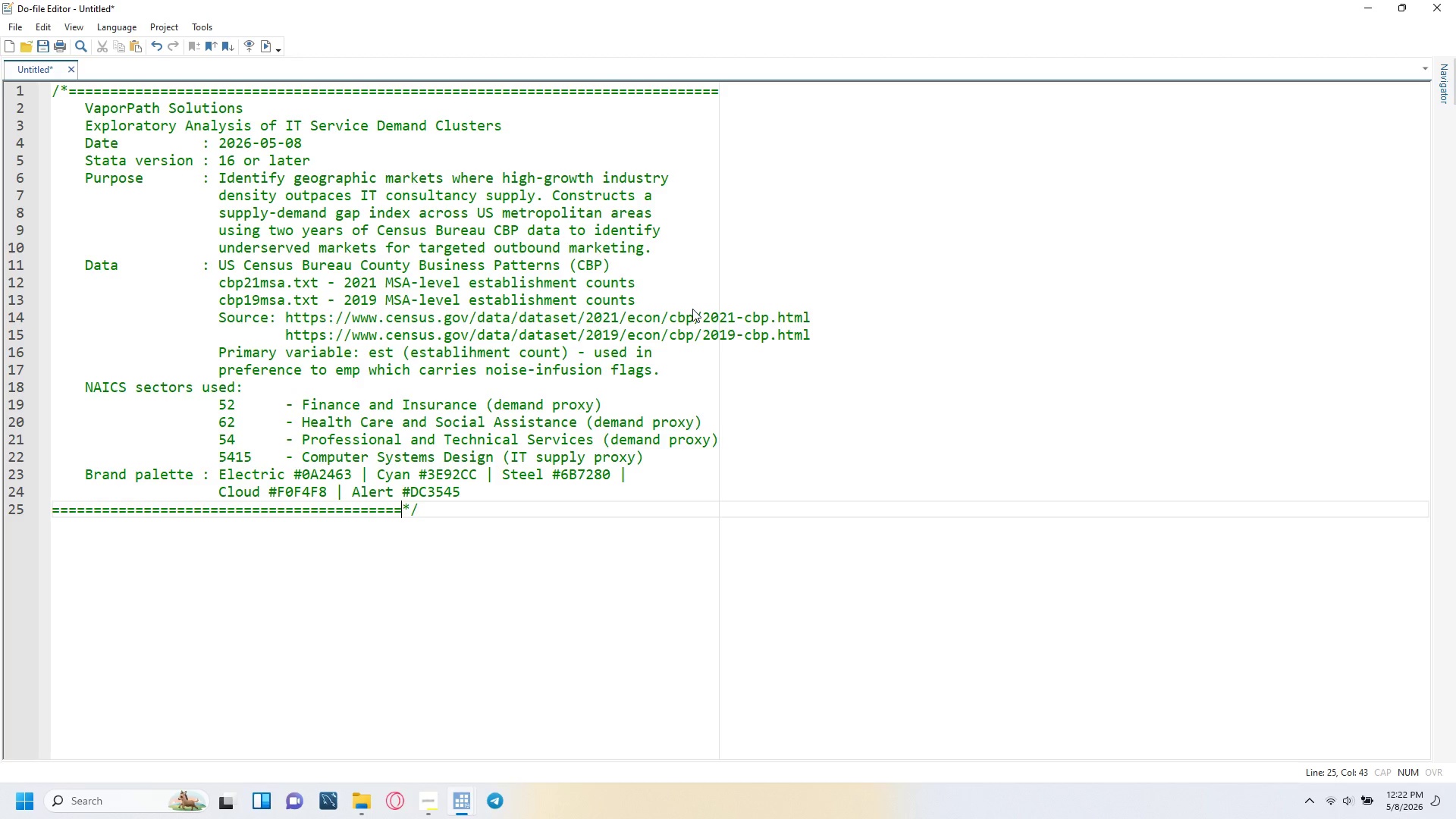 
key(Equal)
 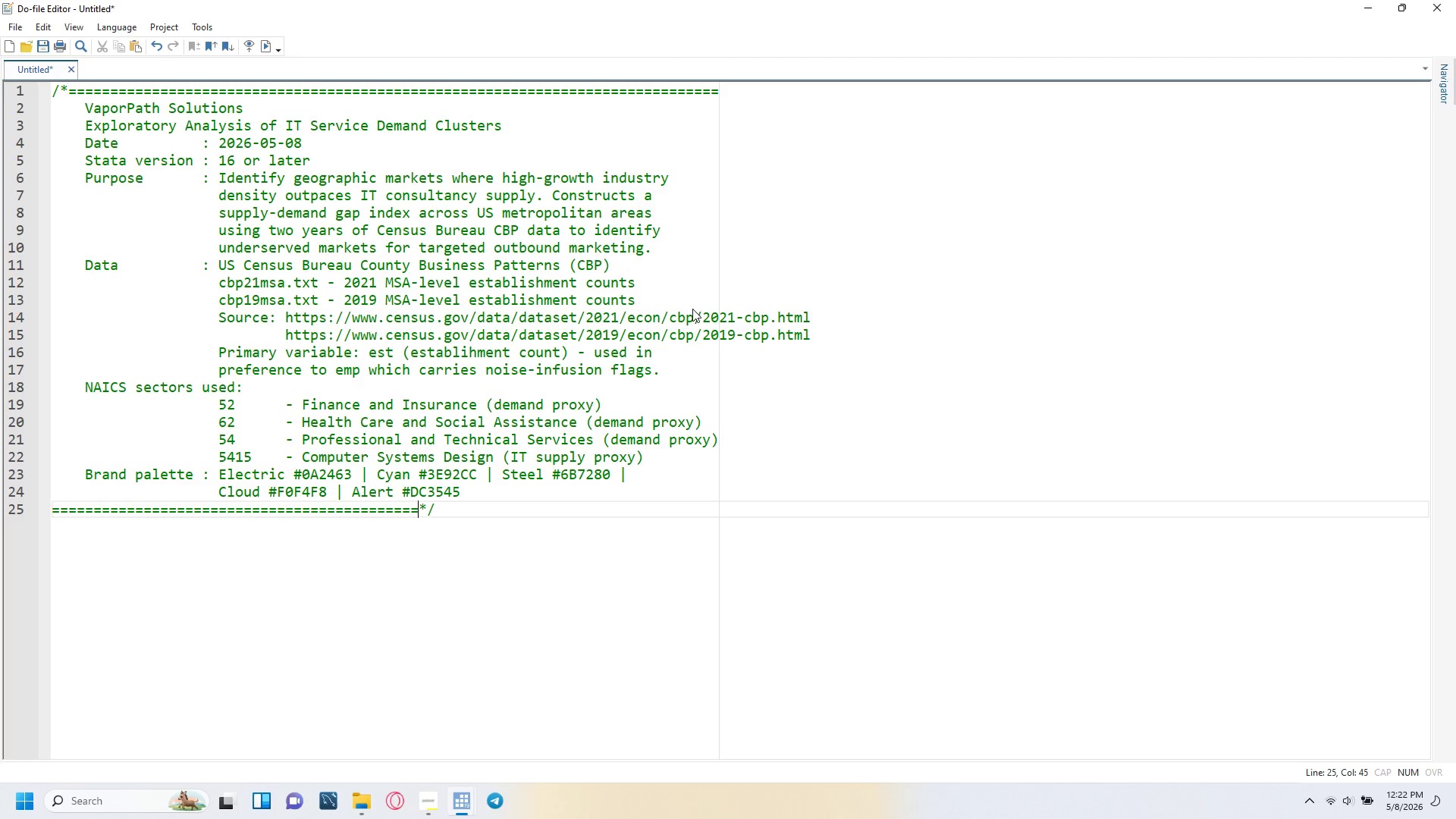 
key(Equal)
 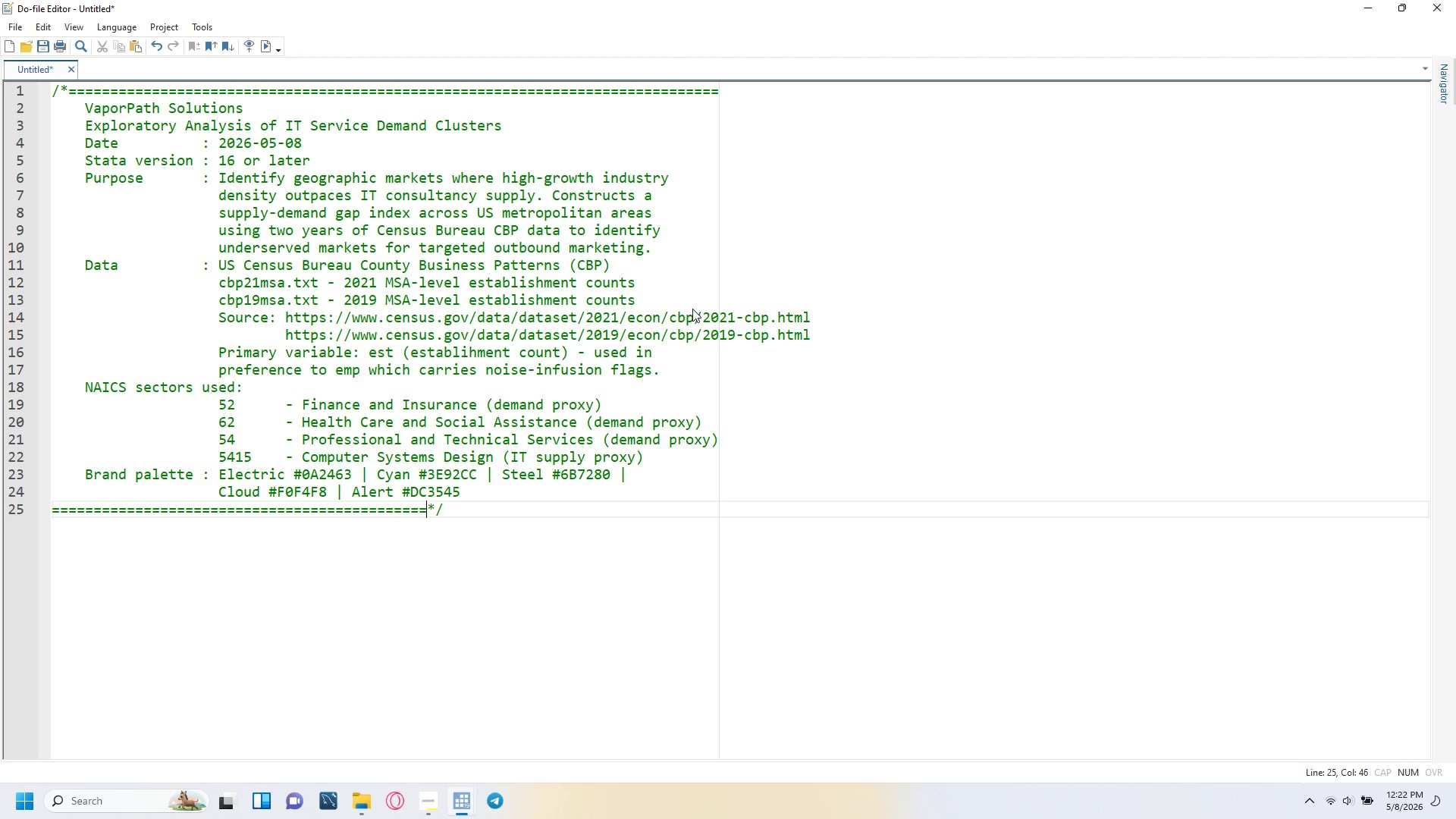 
key(Equal)
 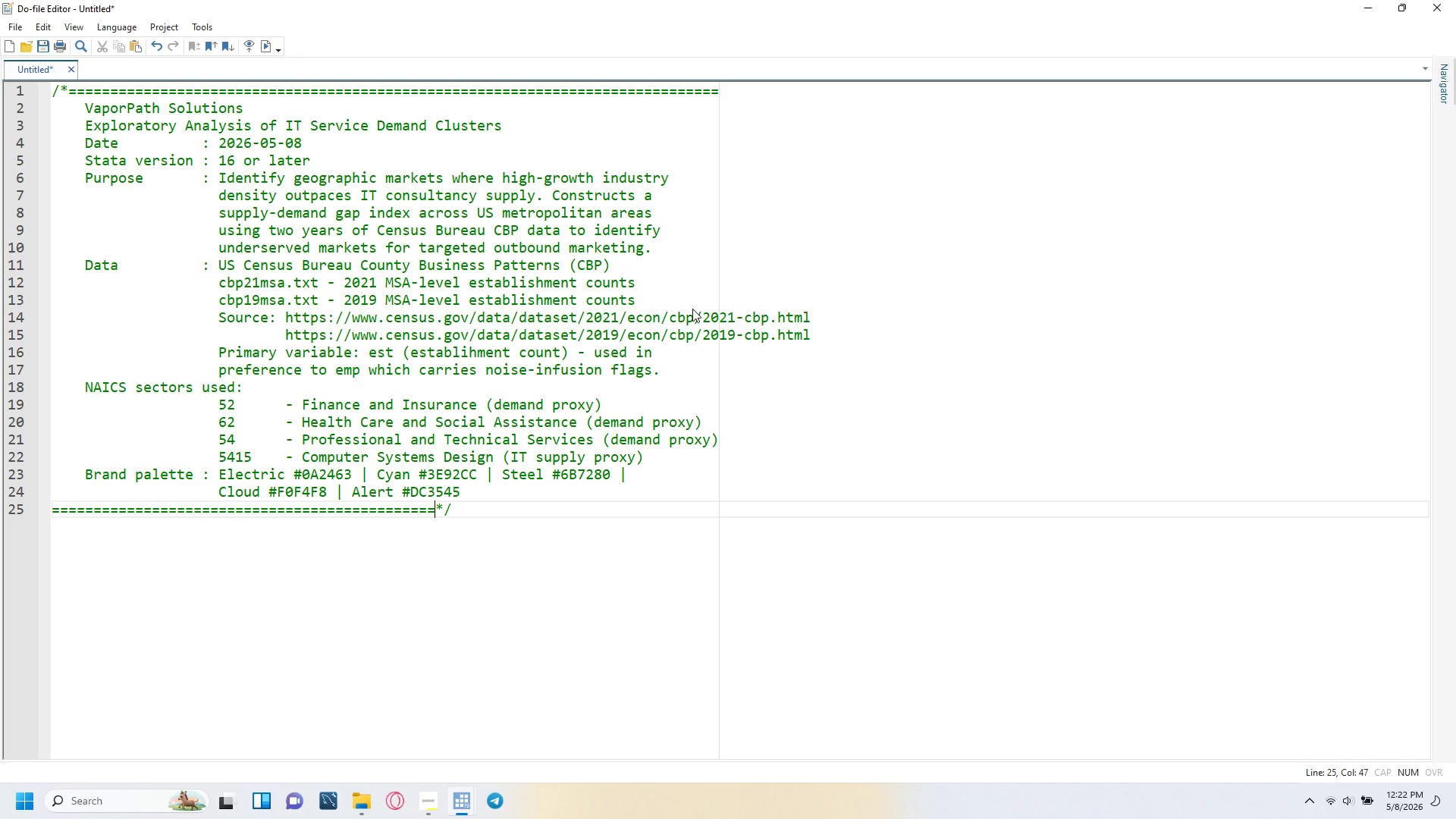 
key(Equal)
 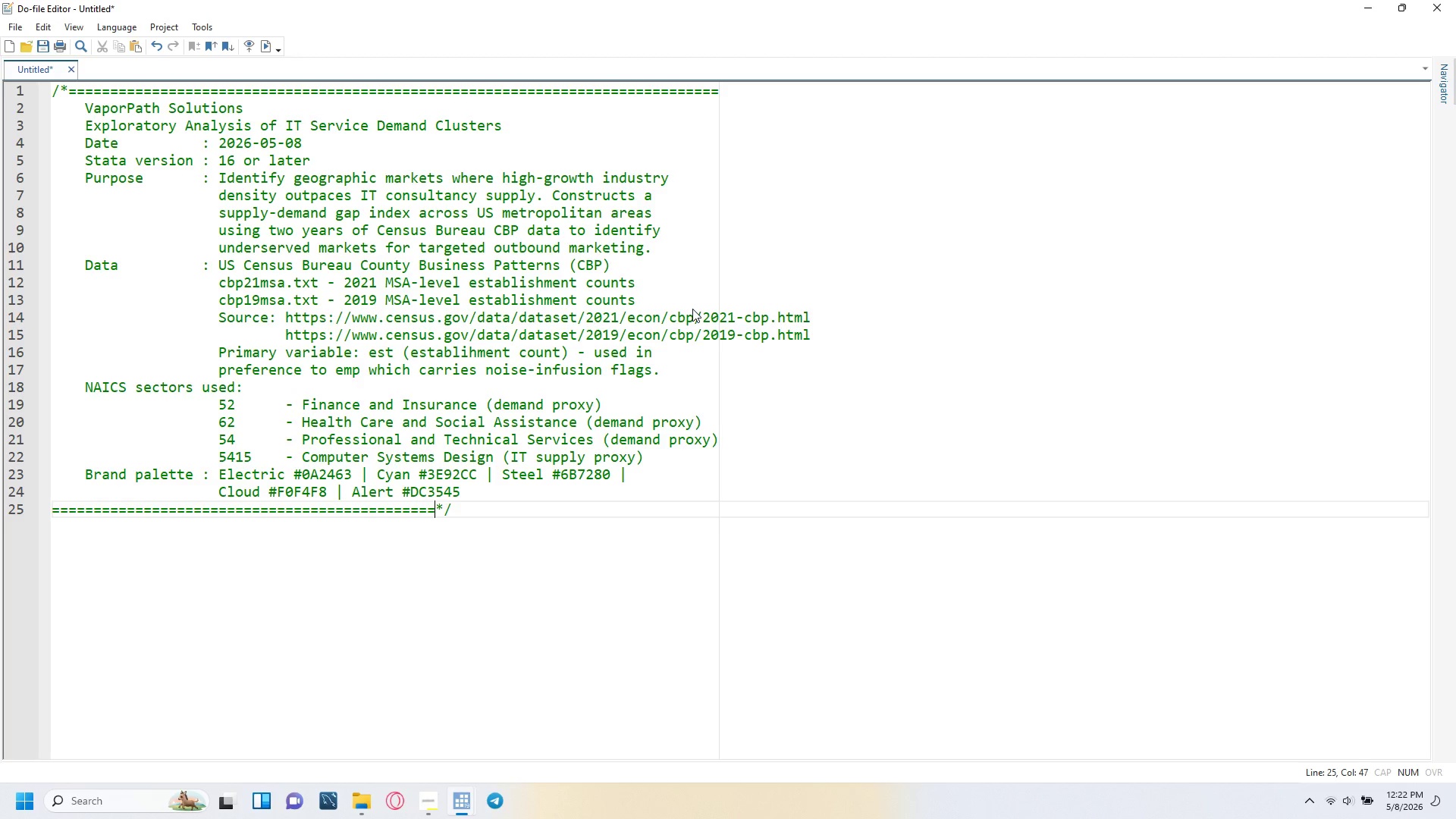 
key(Equal)
 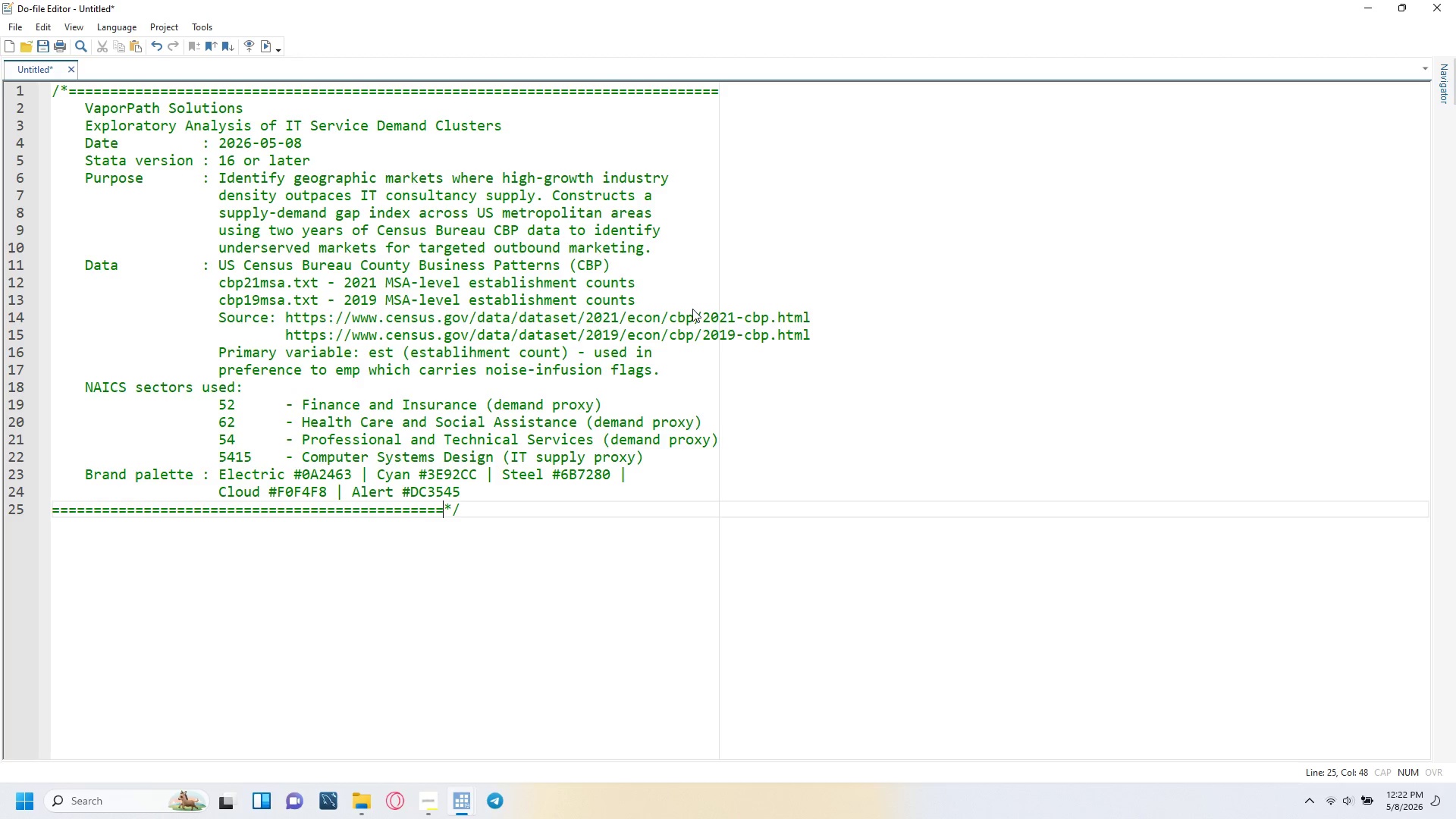 
key(Equal)
 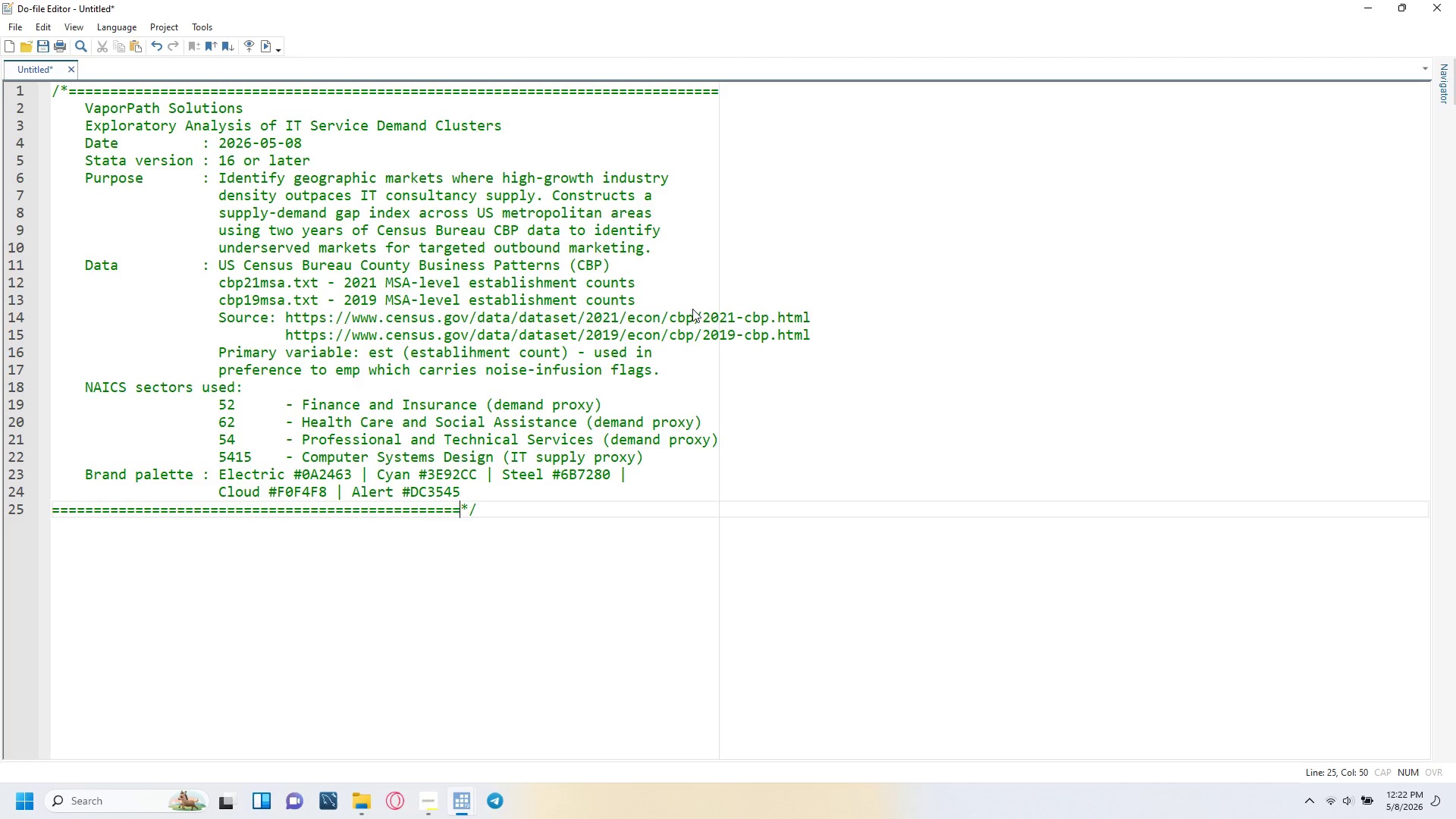 
key(Equal)
 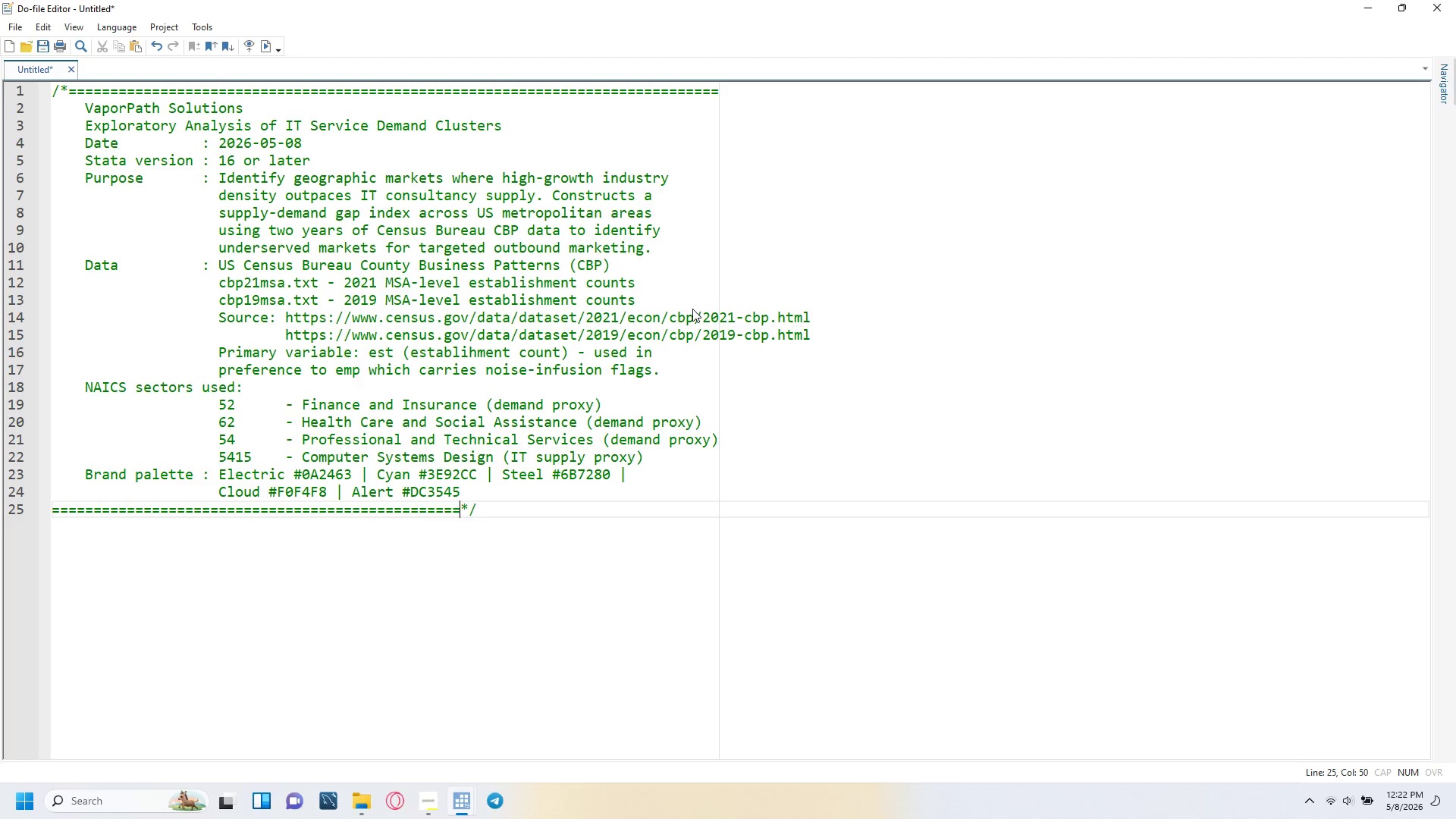 
key(Equal)
 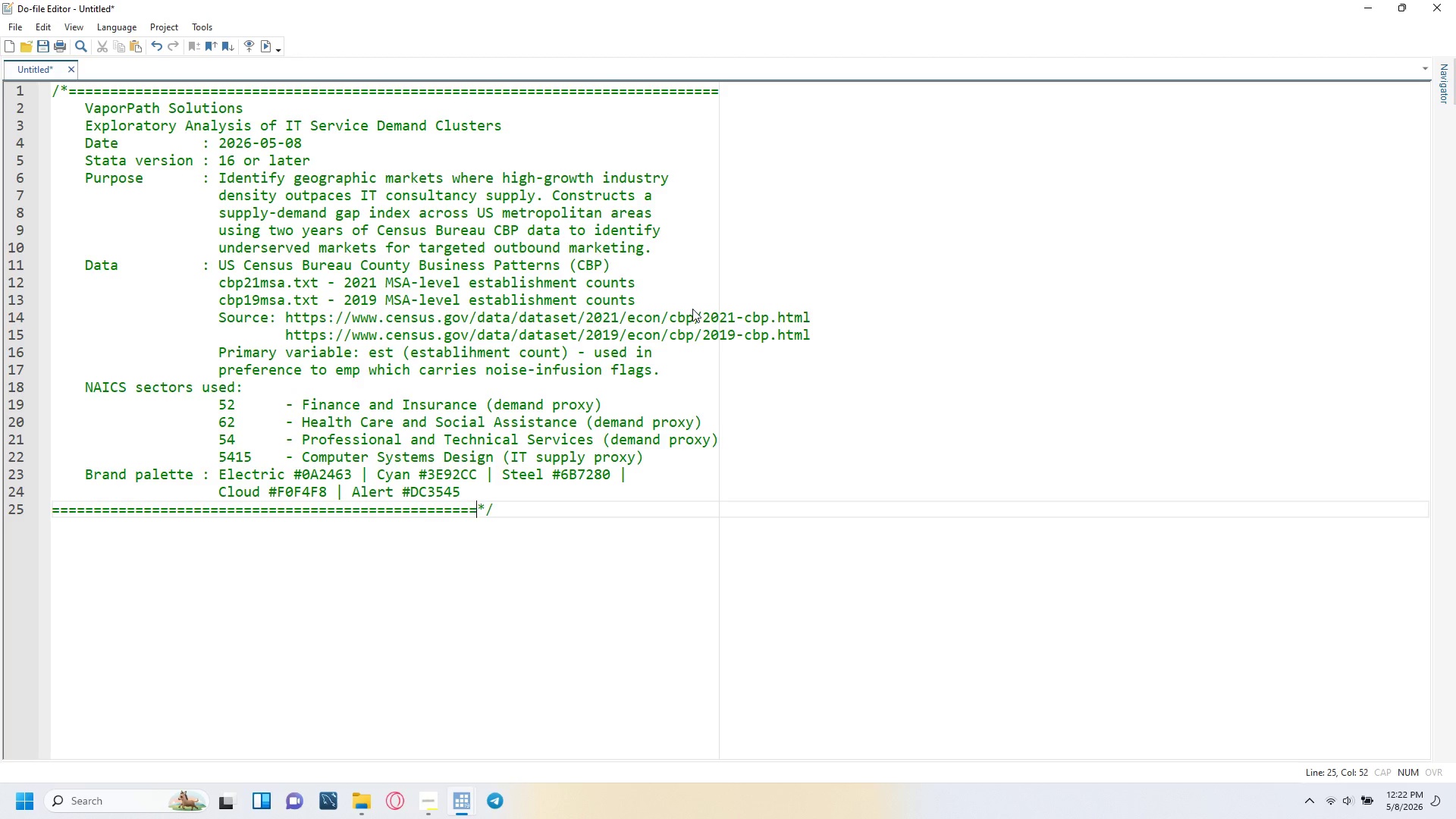 
key(Equal)
 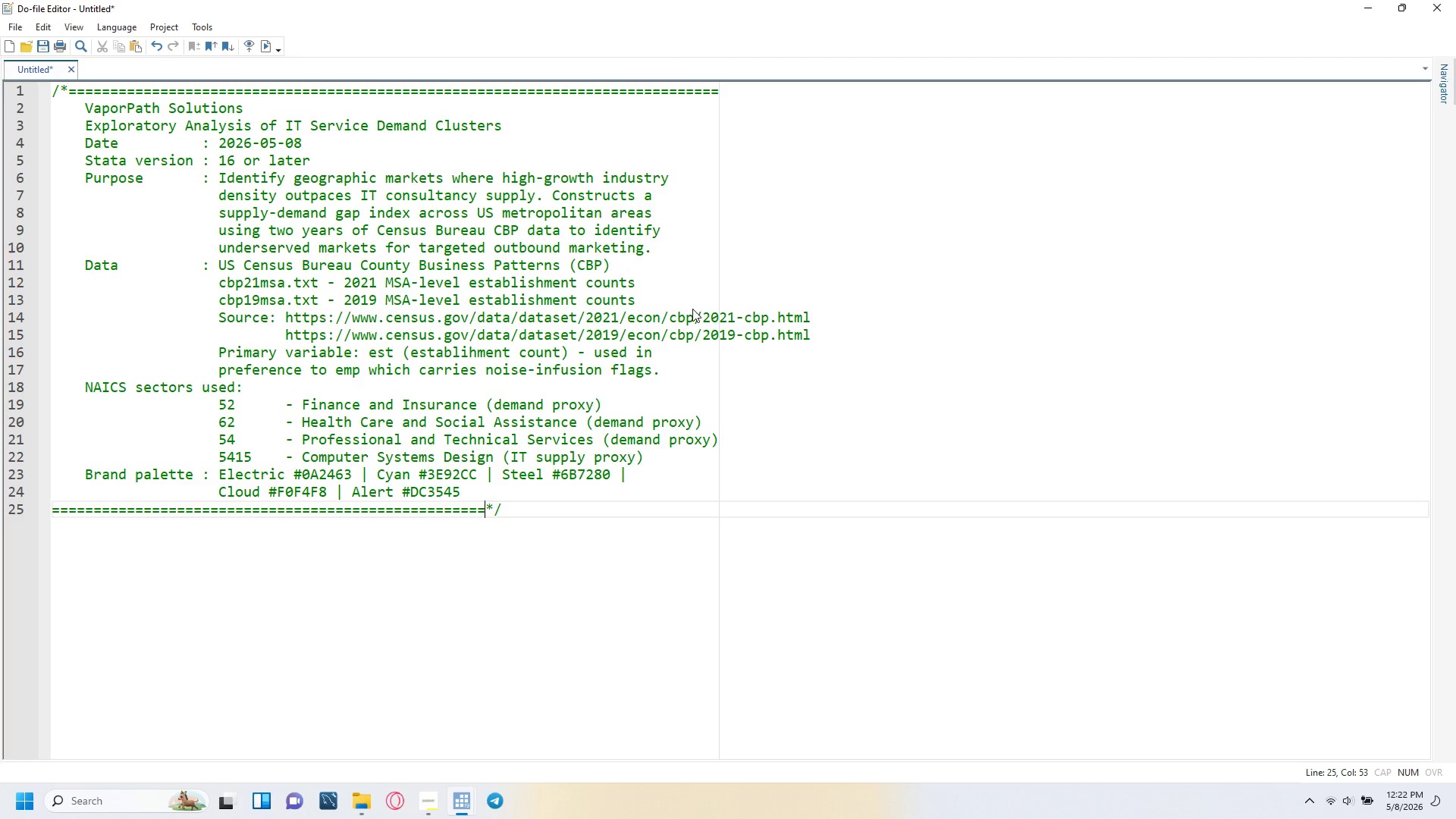 
key(Equal)
 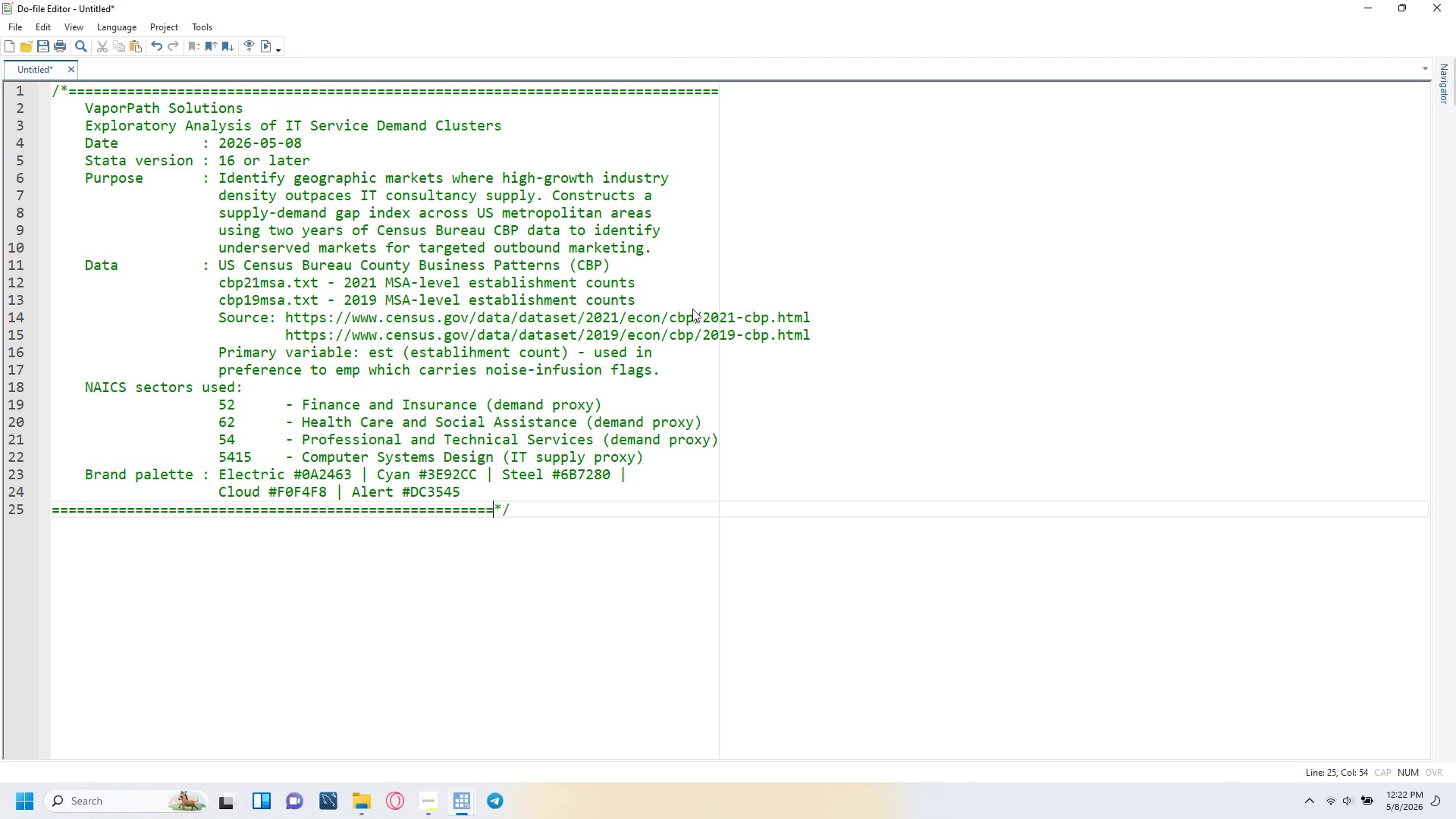 
key(Equal)
 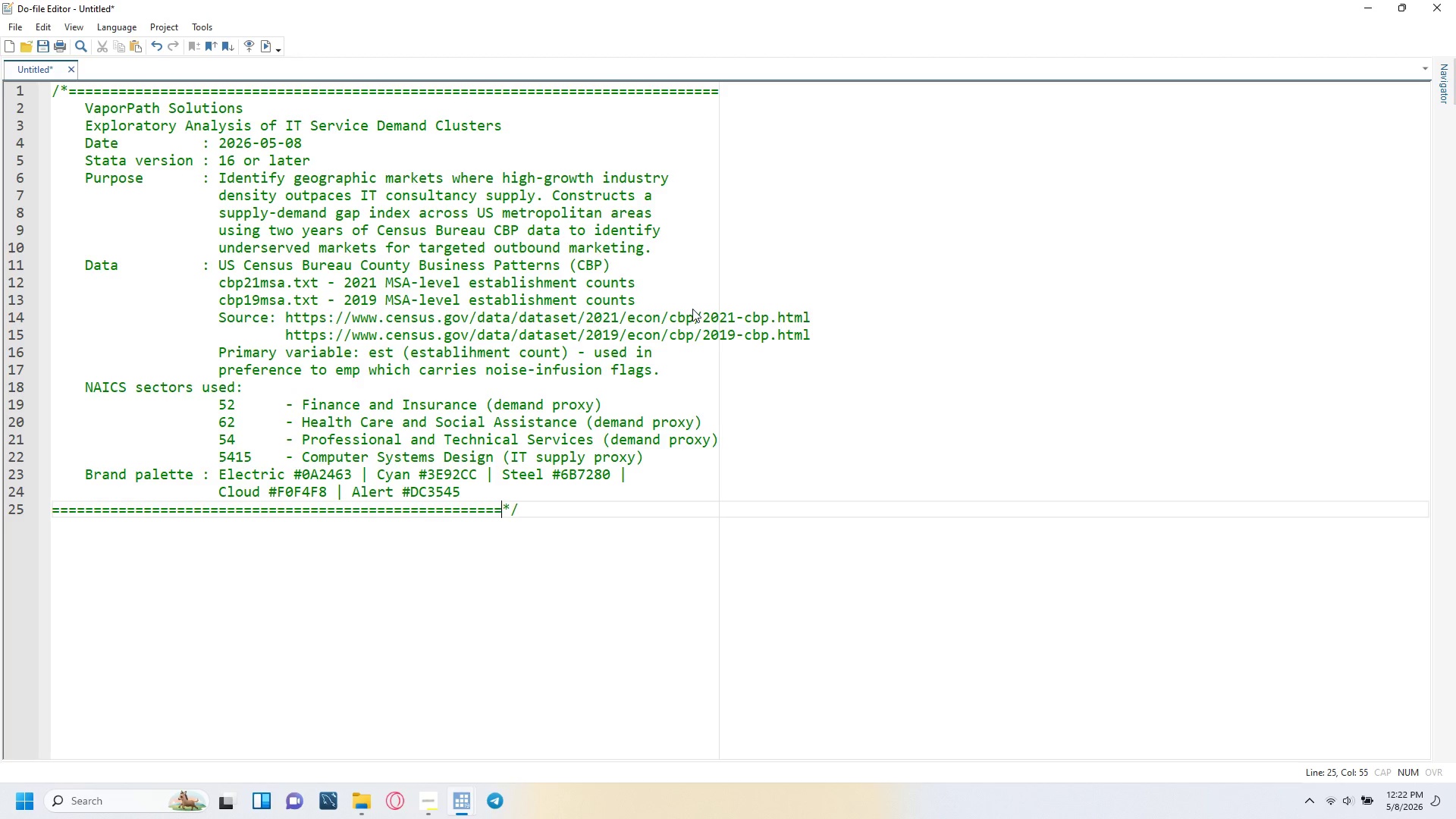 
key(Equal)
 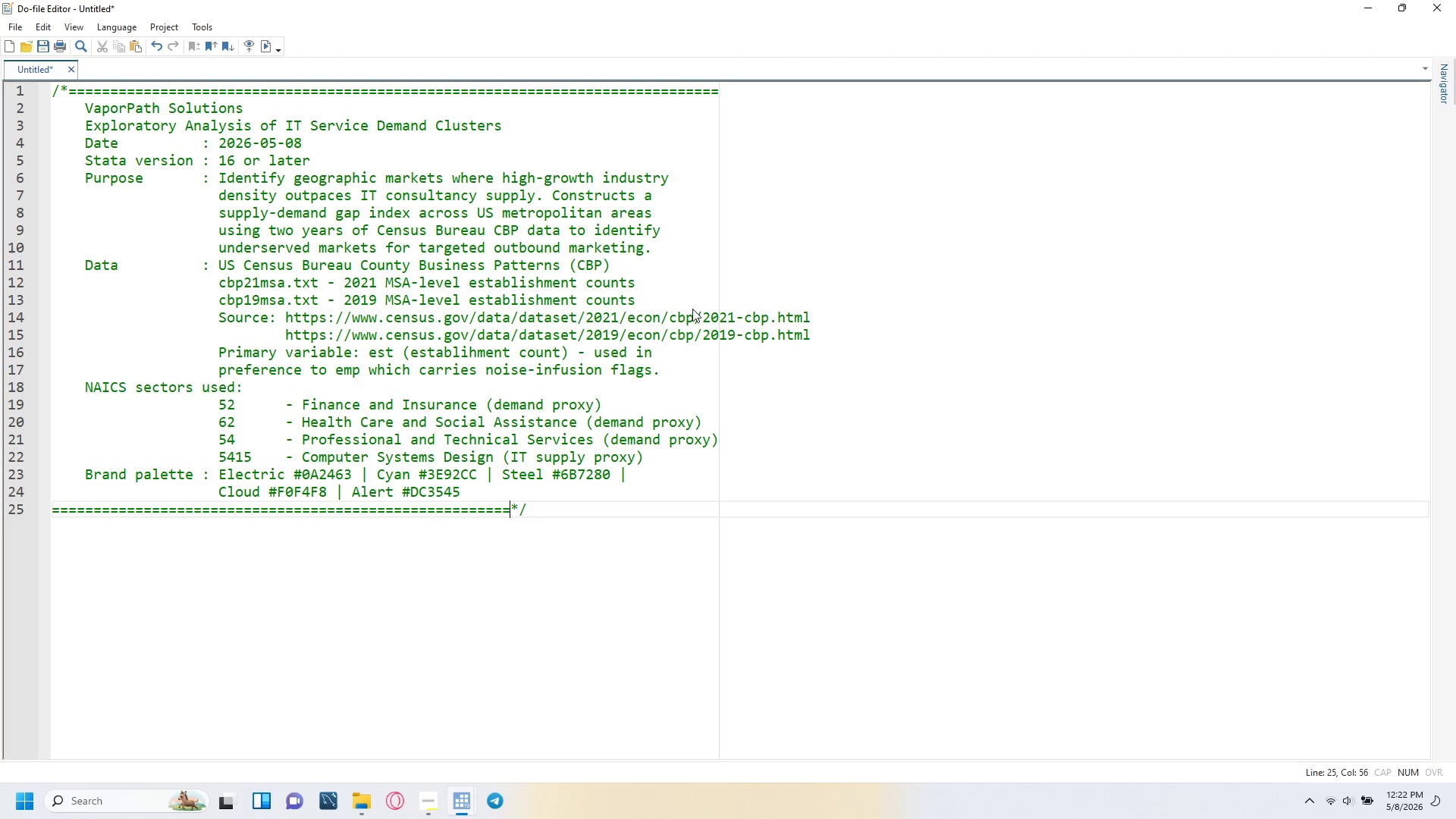 
key(Equal)
 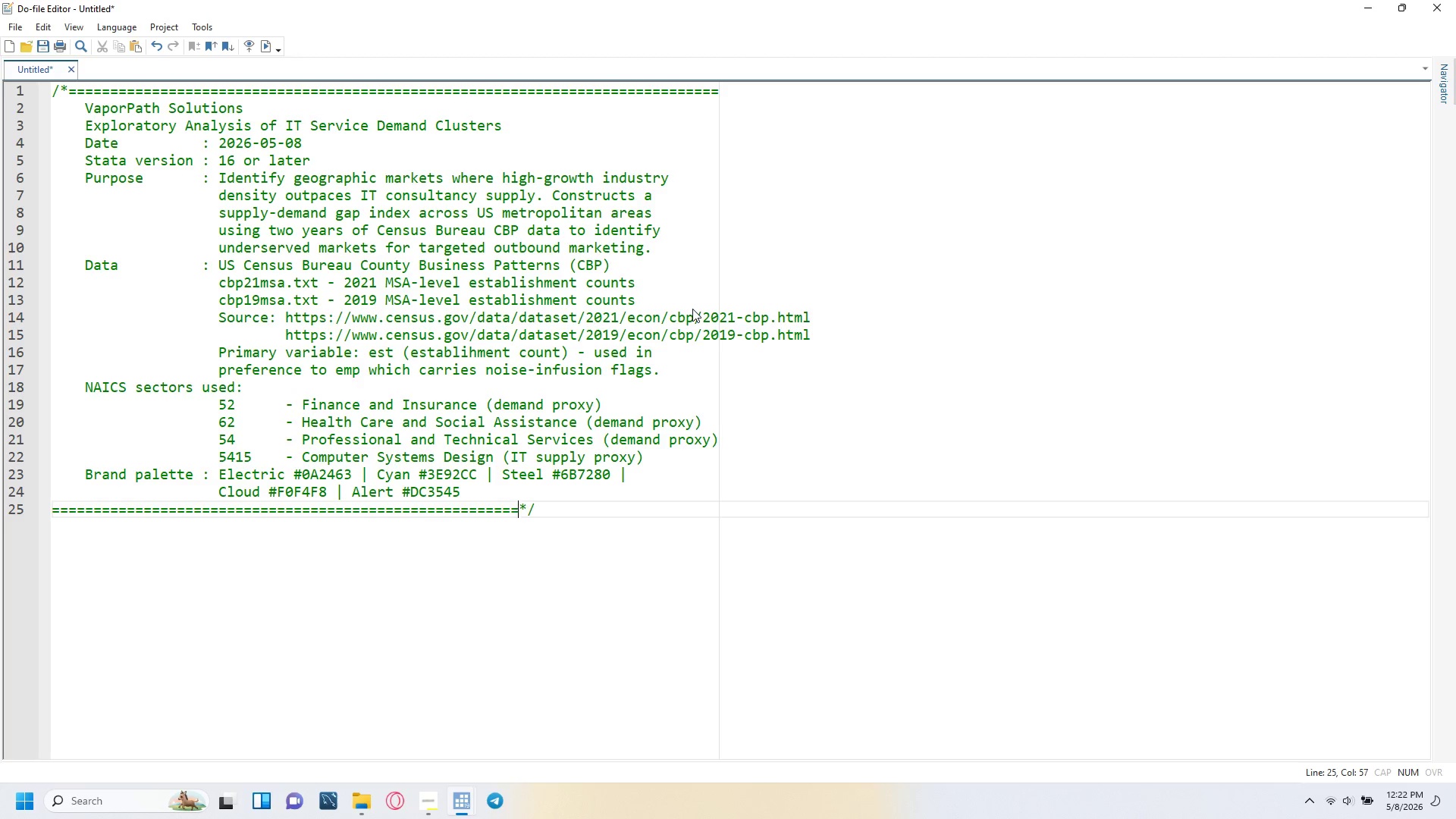 
key(Equal)
 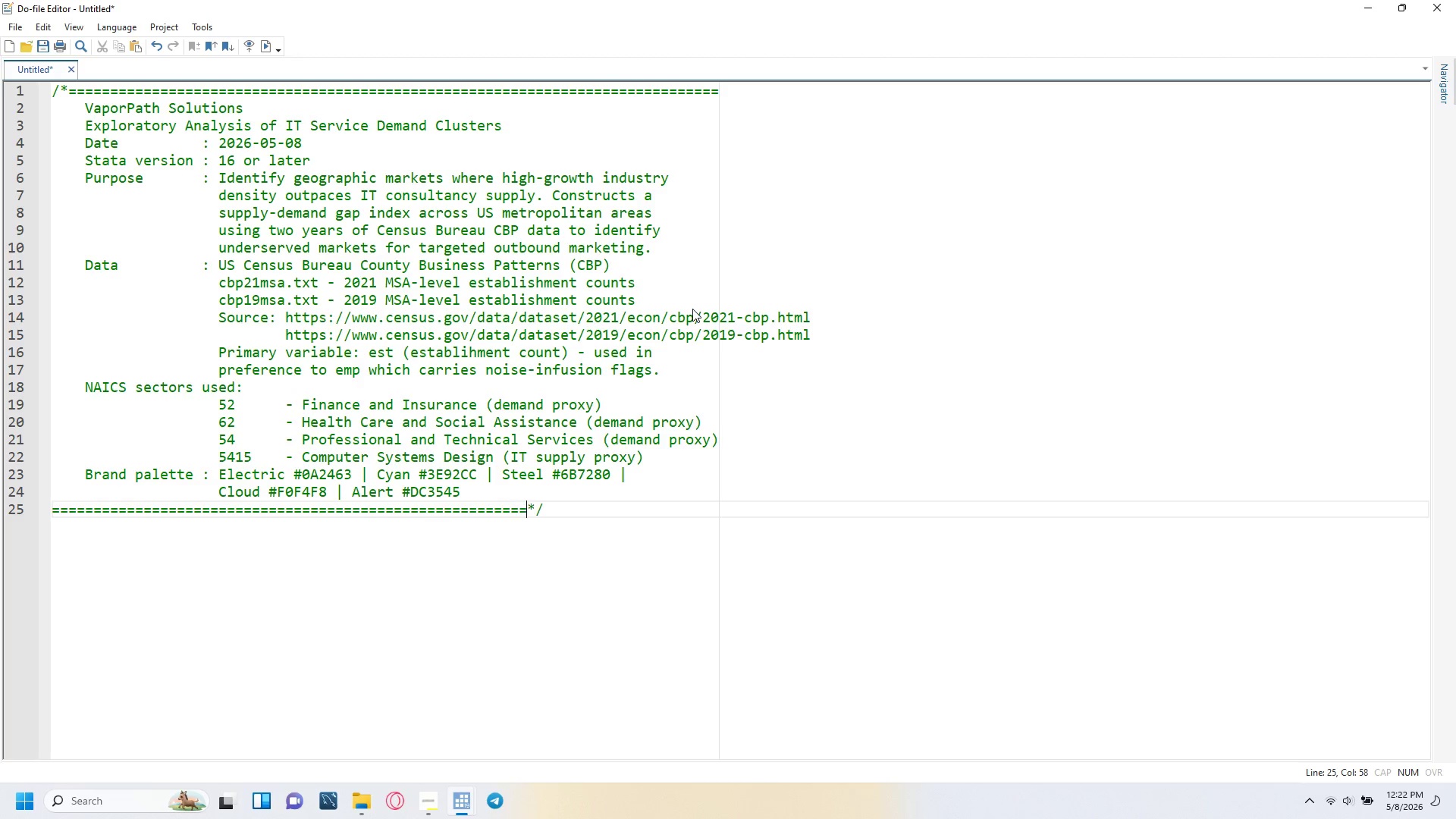 
key(Equal)
 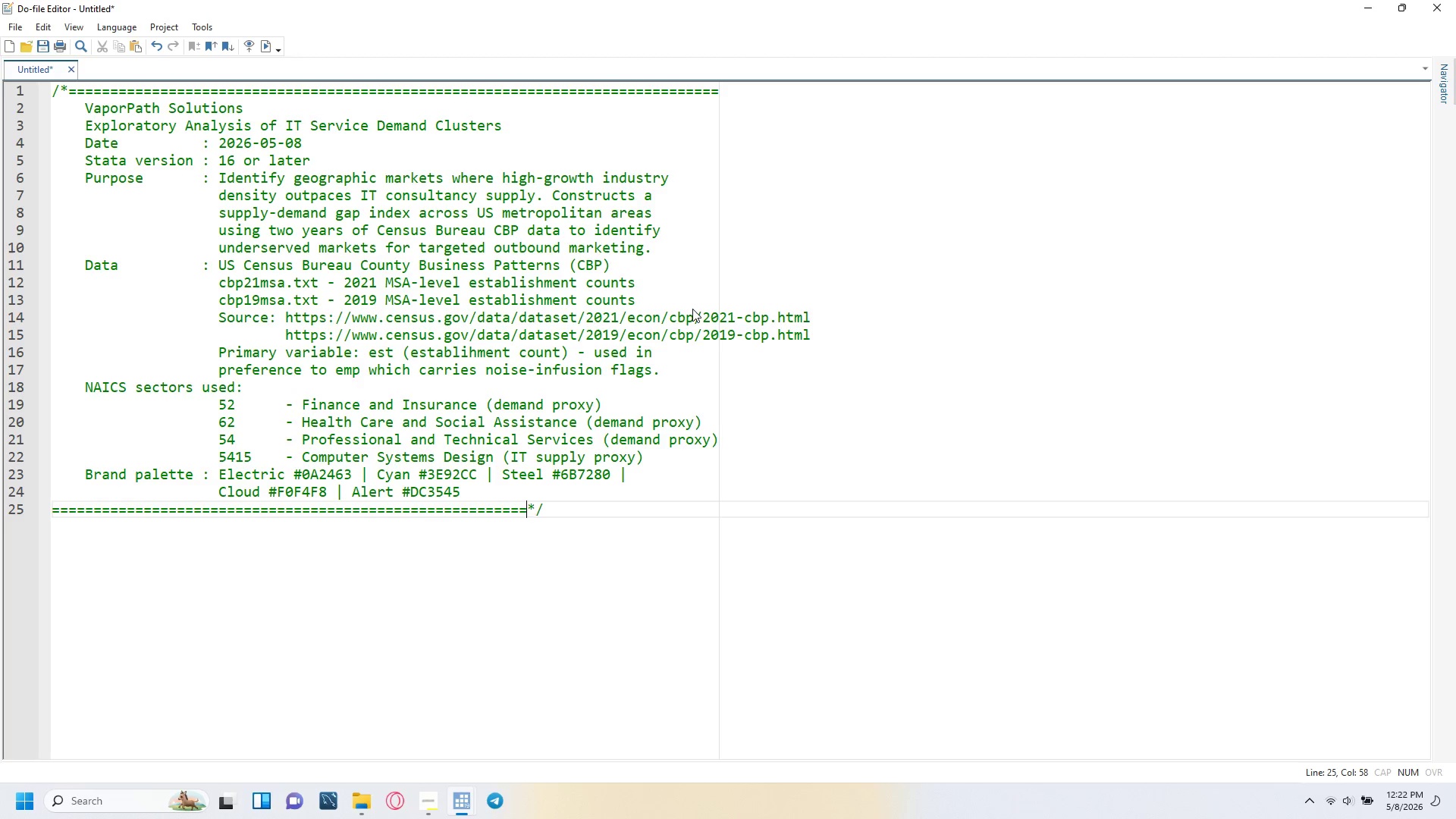 
key(Equal)
 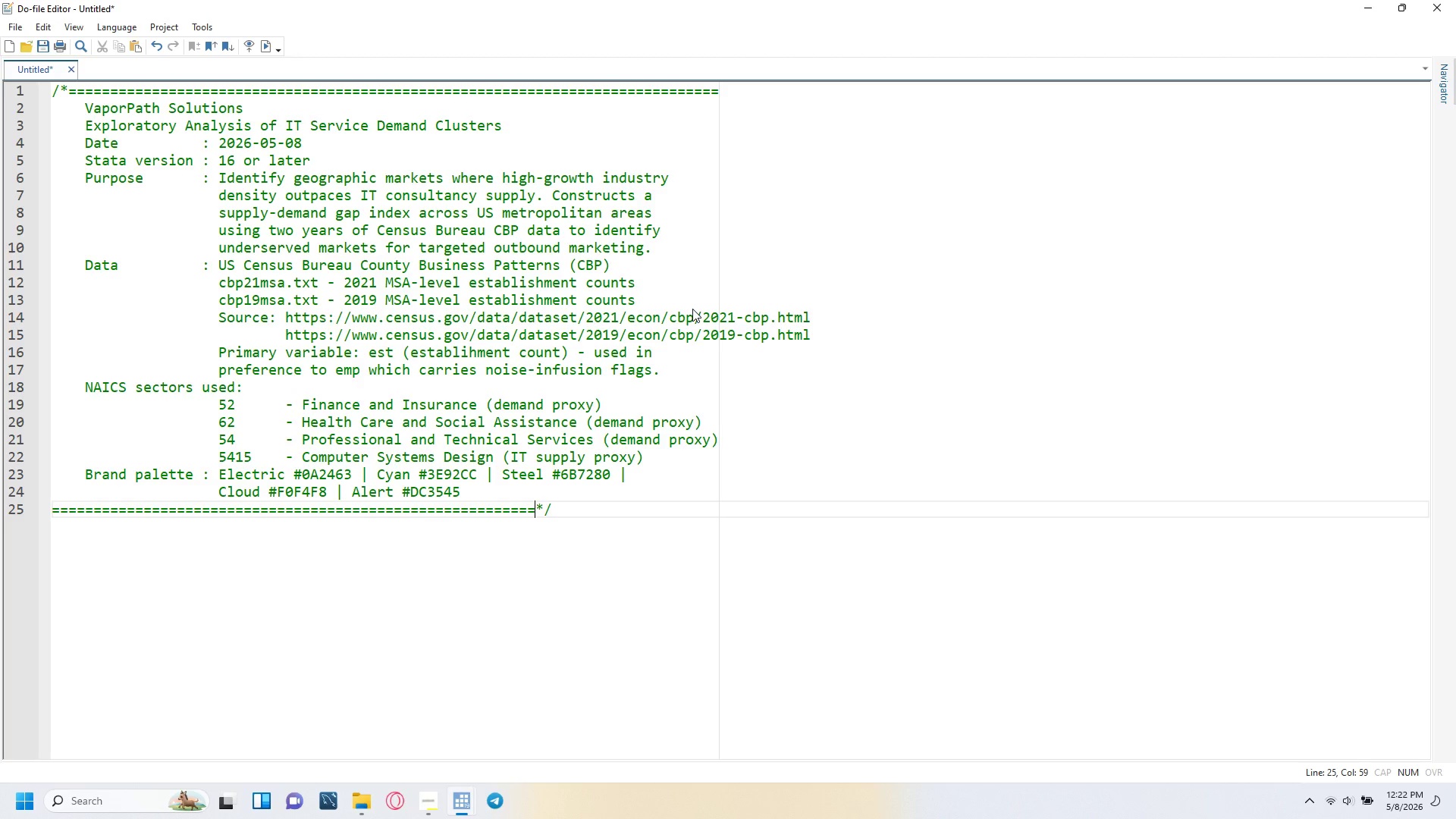 
key(Equal)
 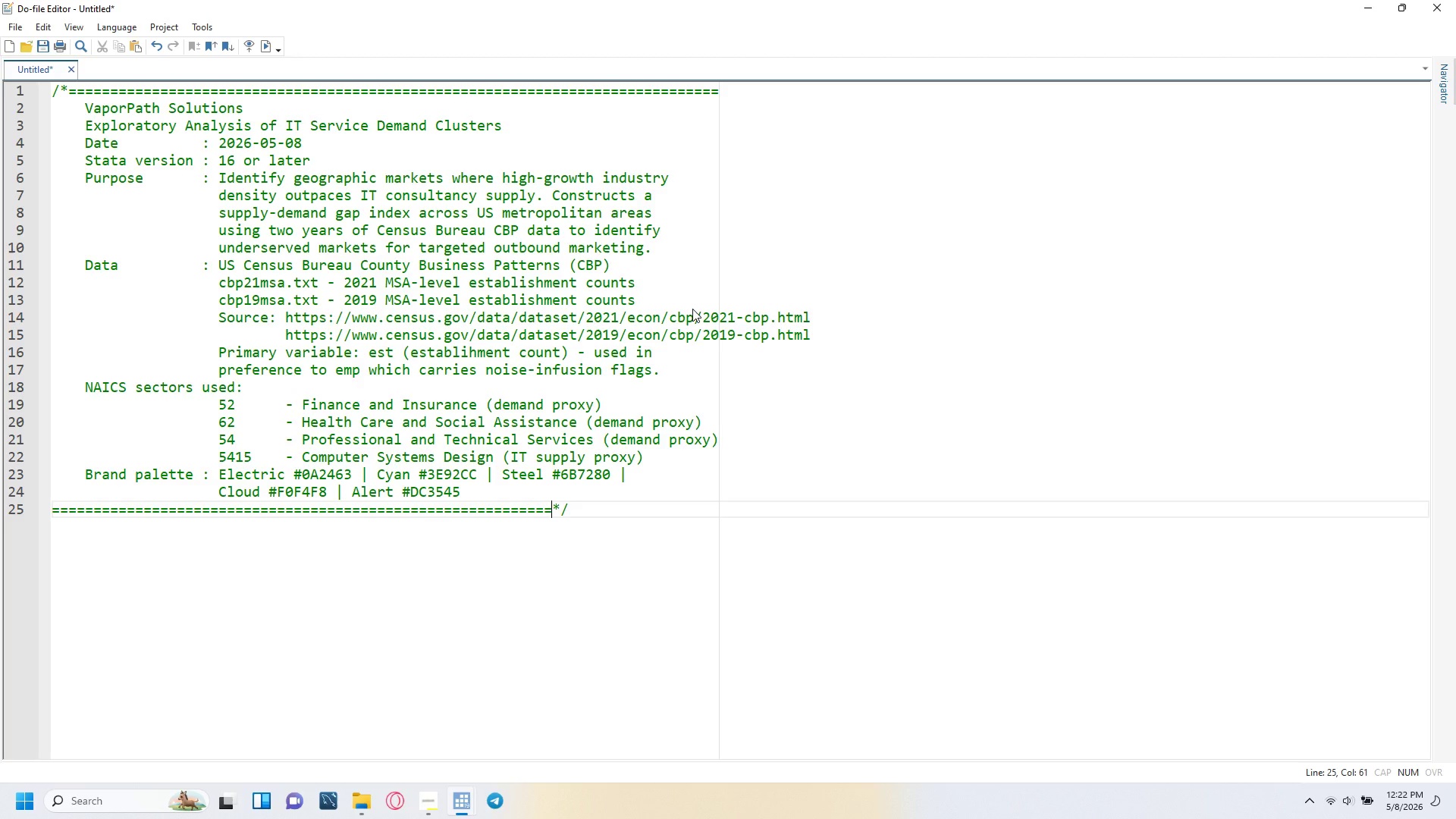 
key(Equal)
 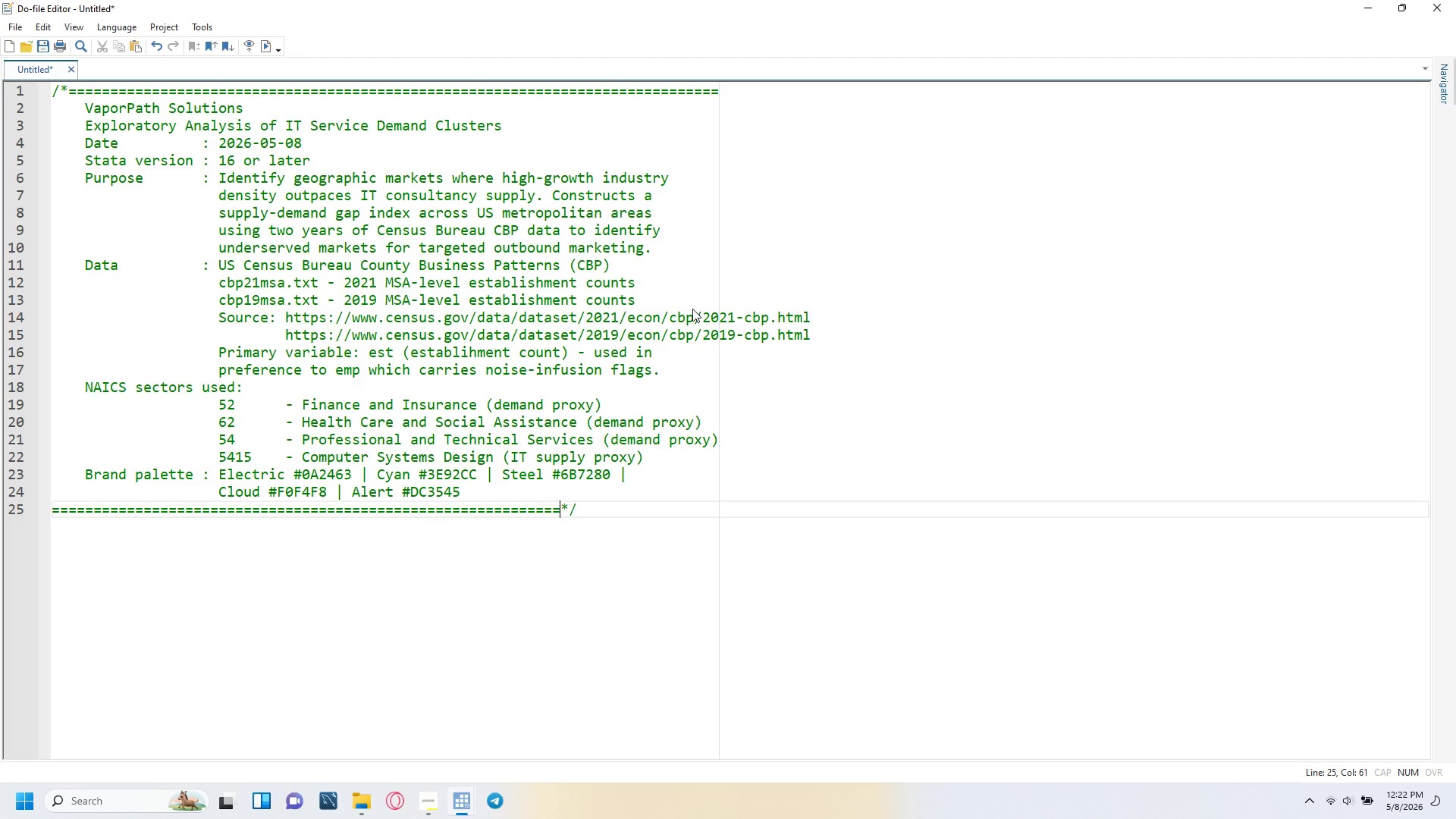 
key(Equal)
 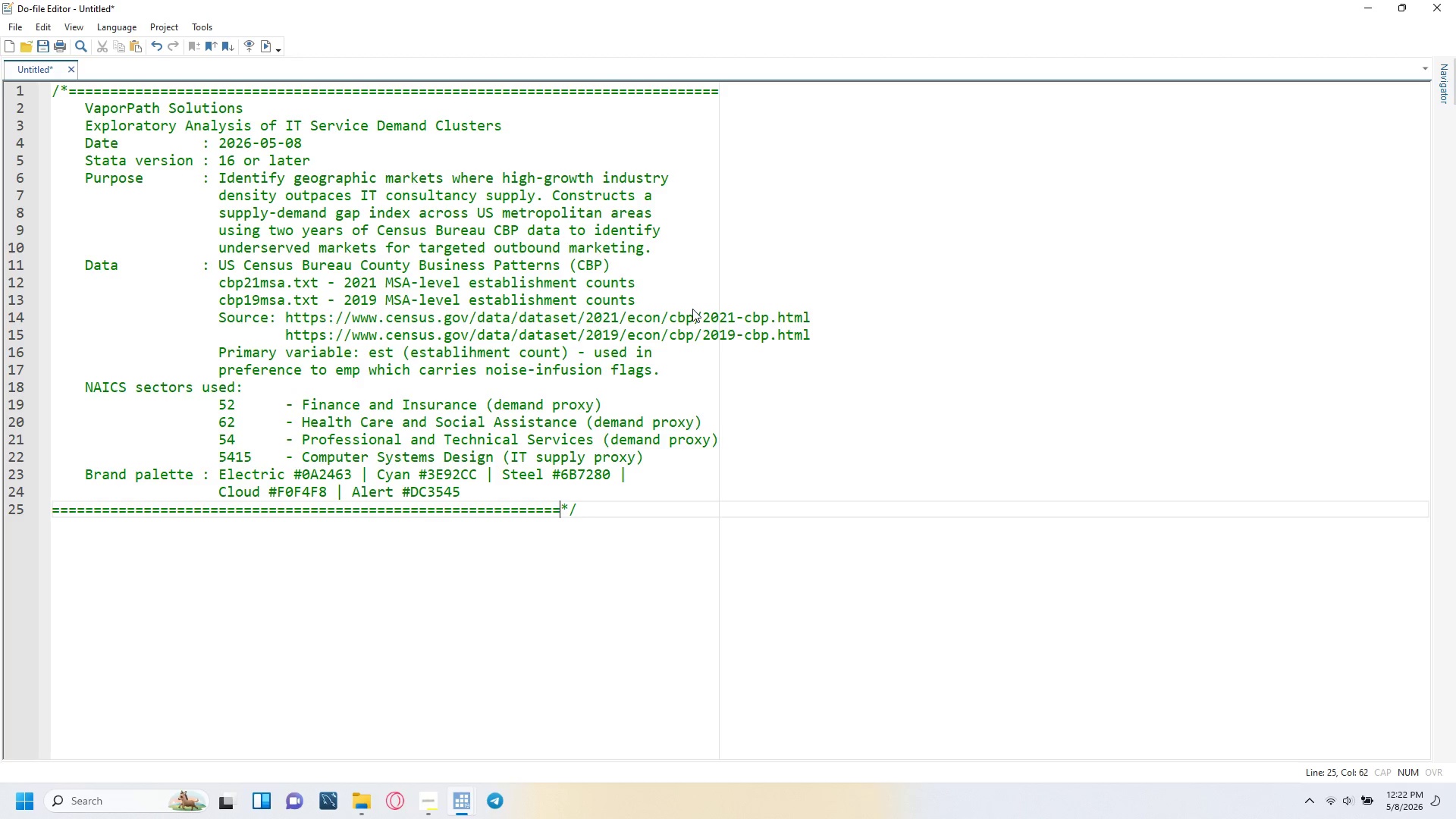 
key(Equal)
 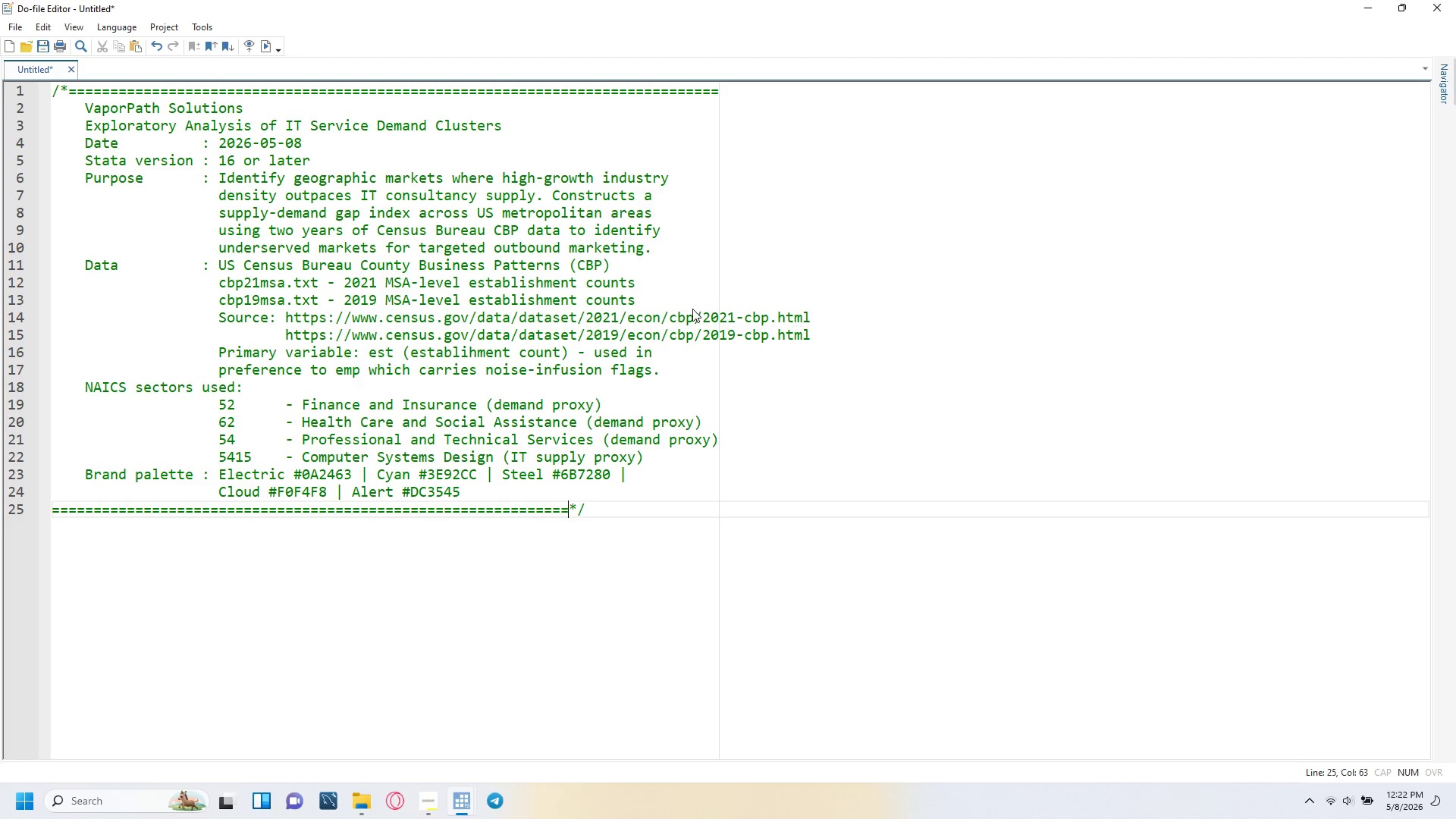 
key(Equal)
 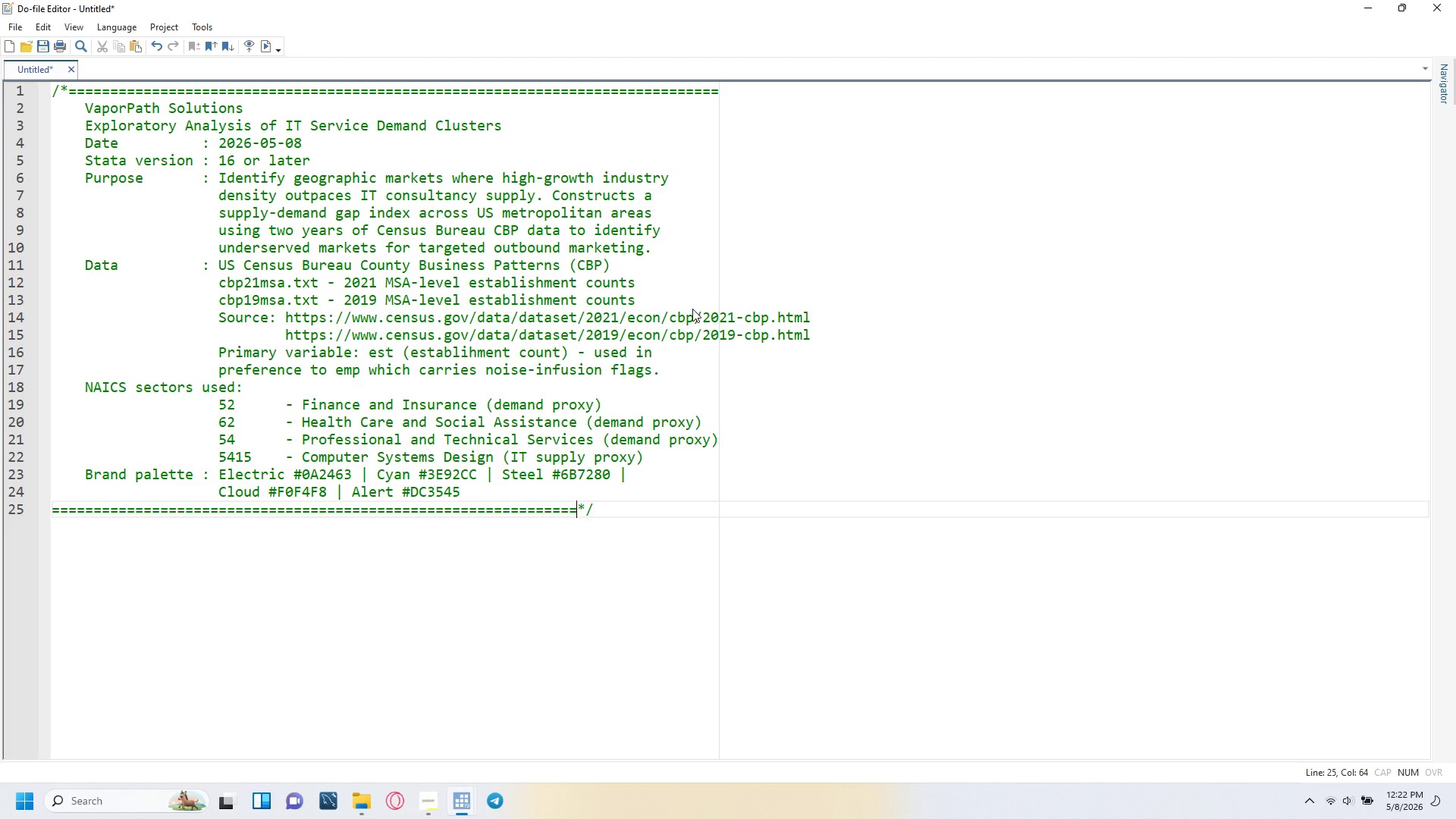 
key(Equal)
 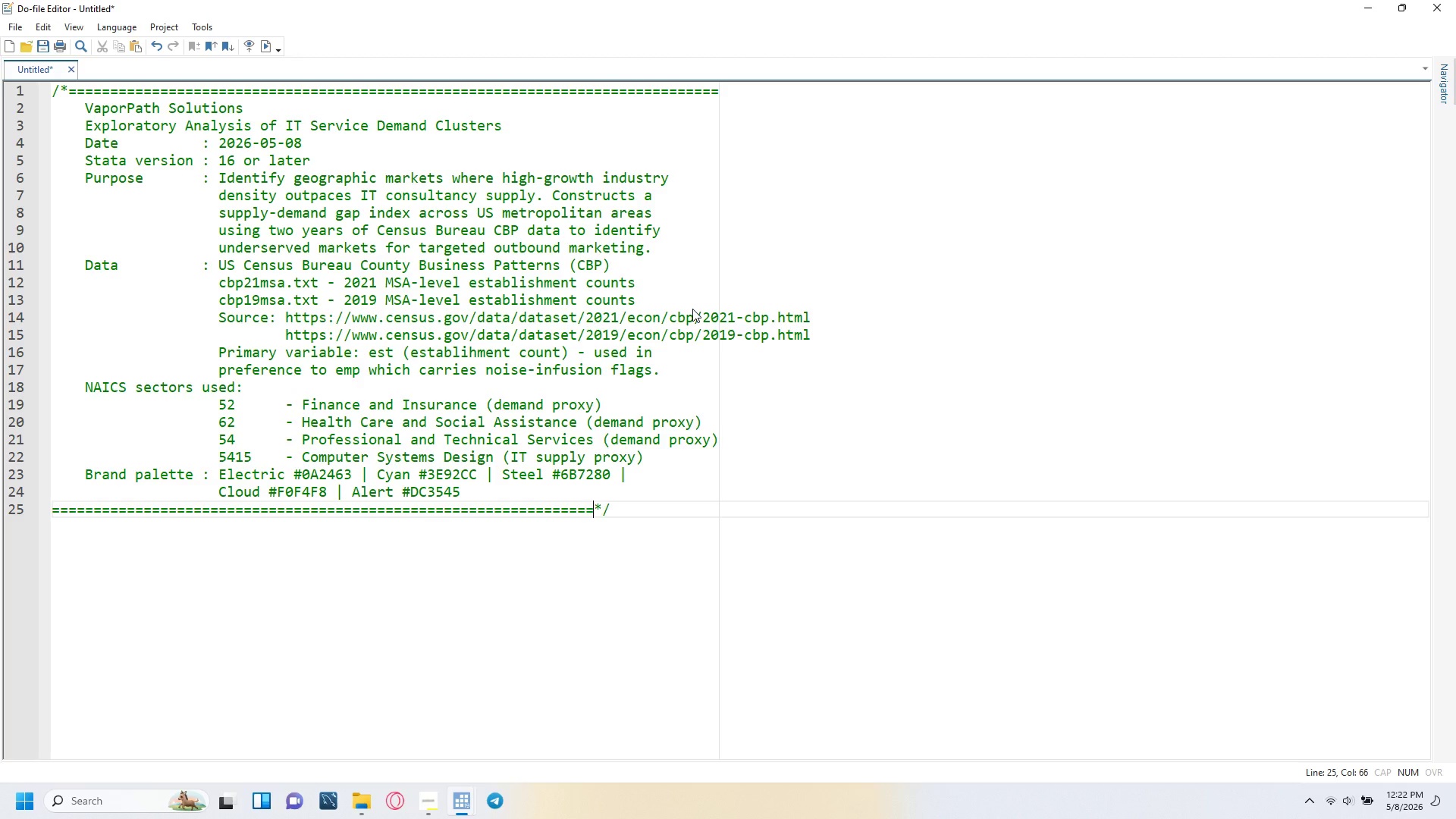 
key(Equal)
 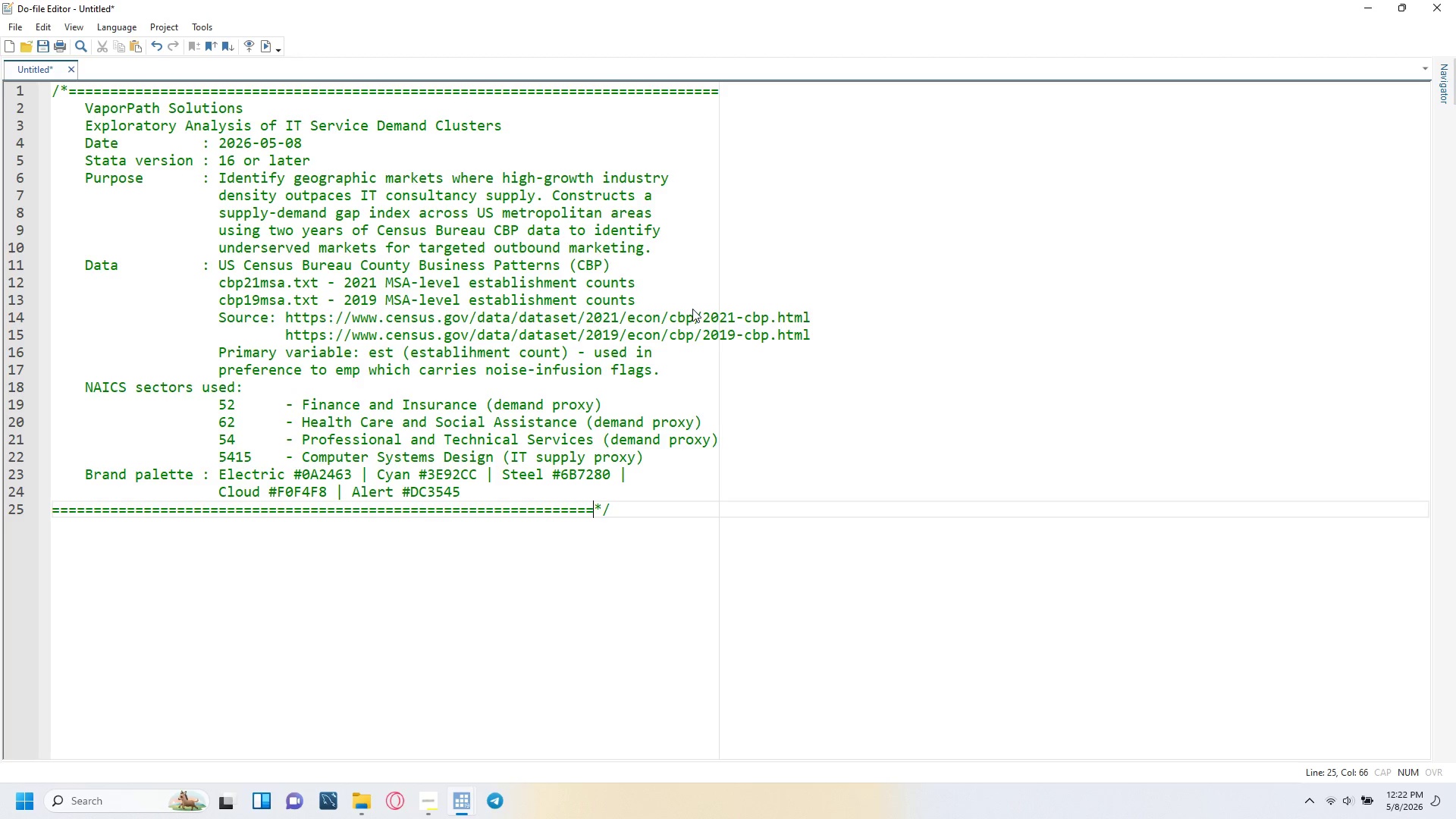 
key(Equal)
 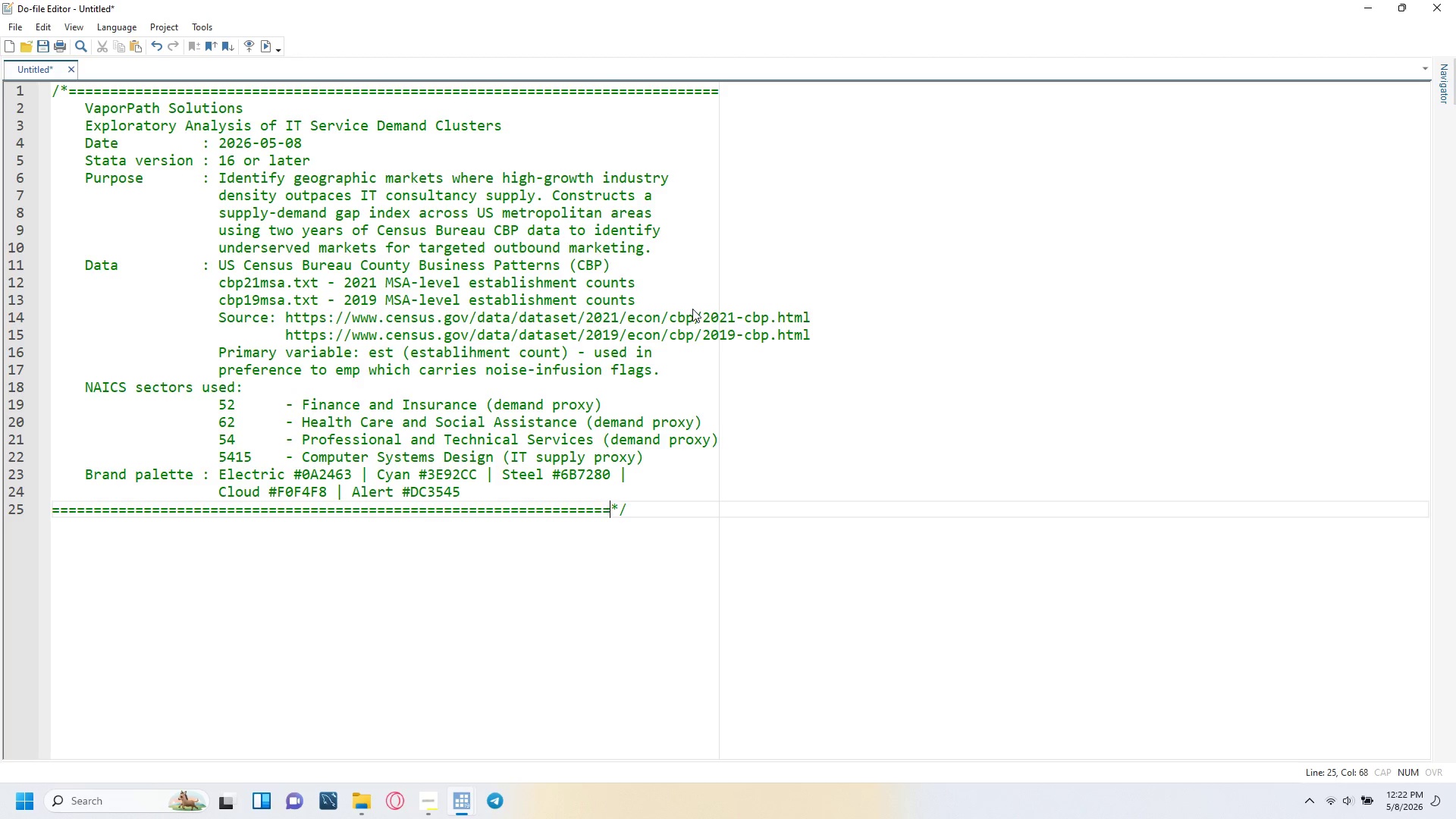 
key(Equal)
 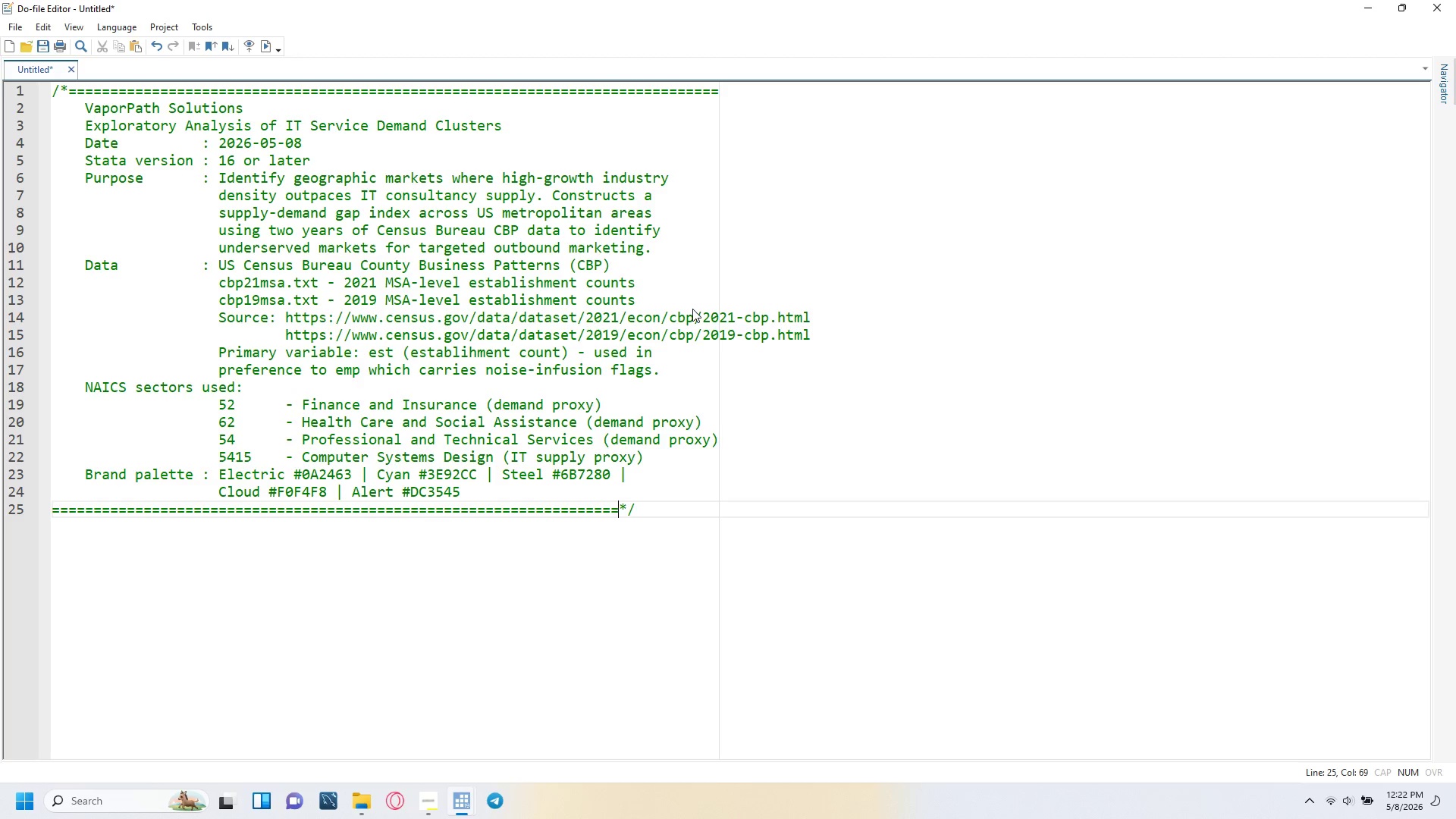 
key(Equal)
 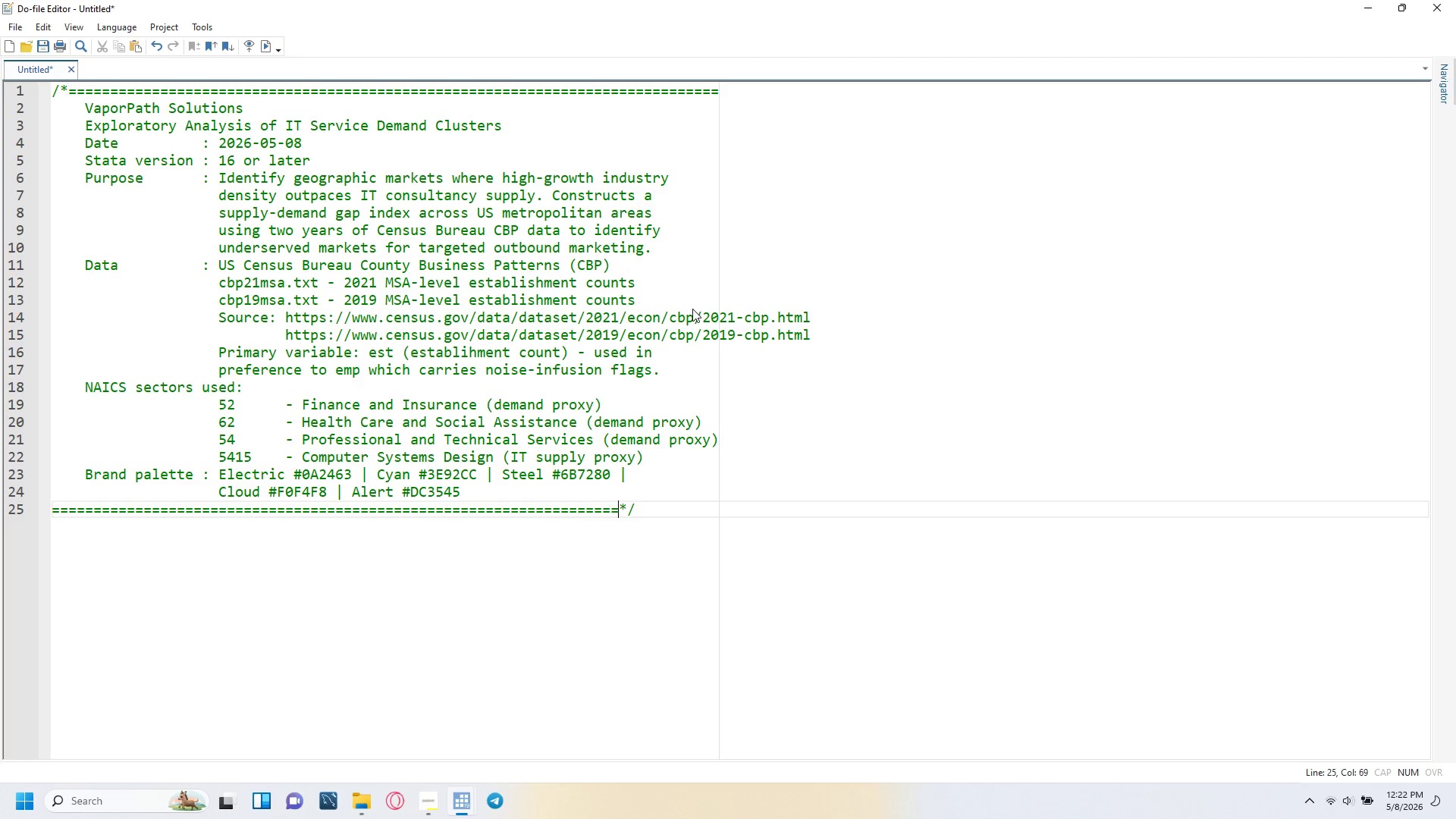 
key(Equal)
 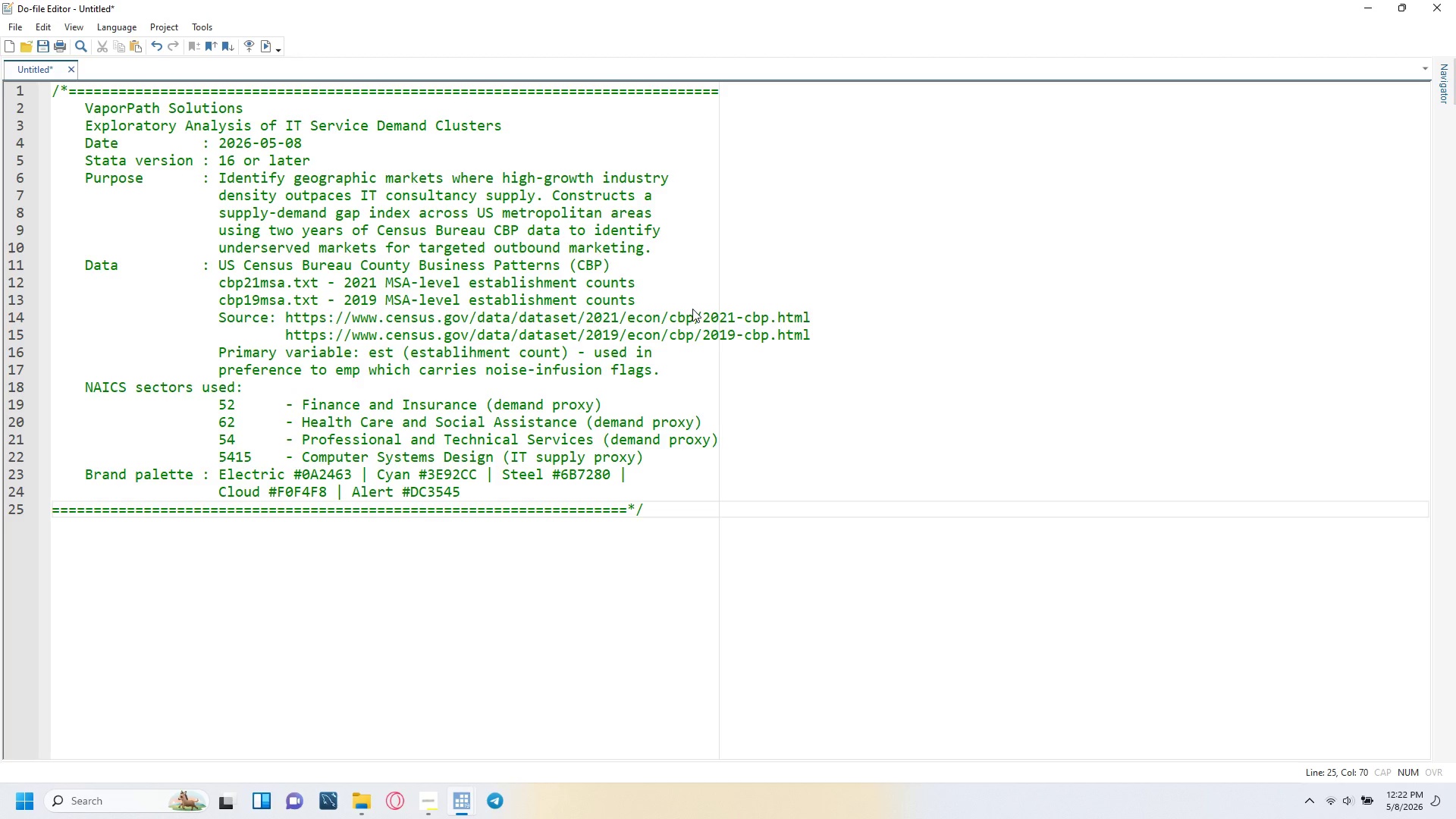 
key(Equal)
 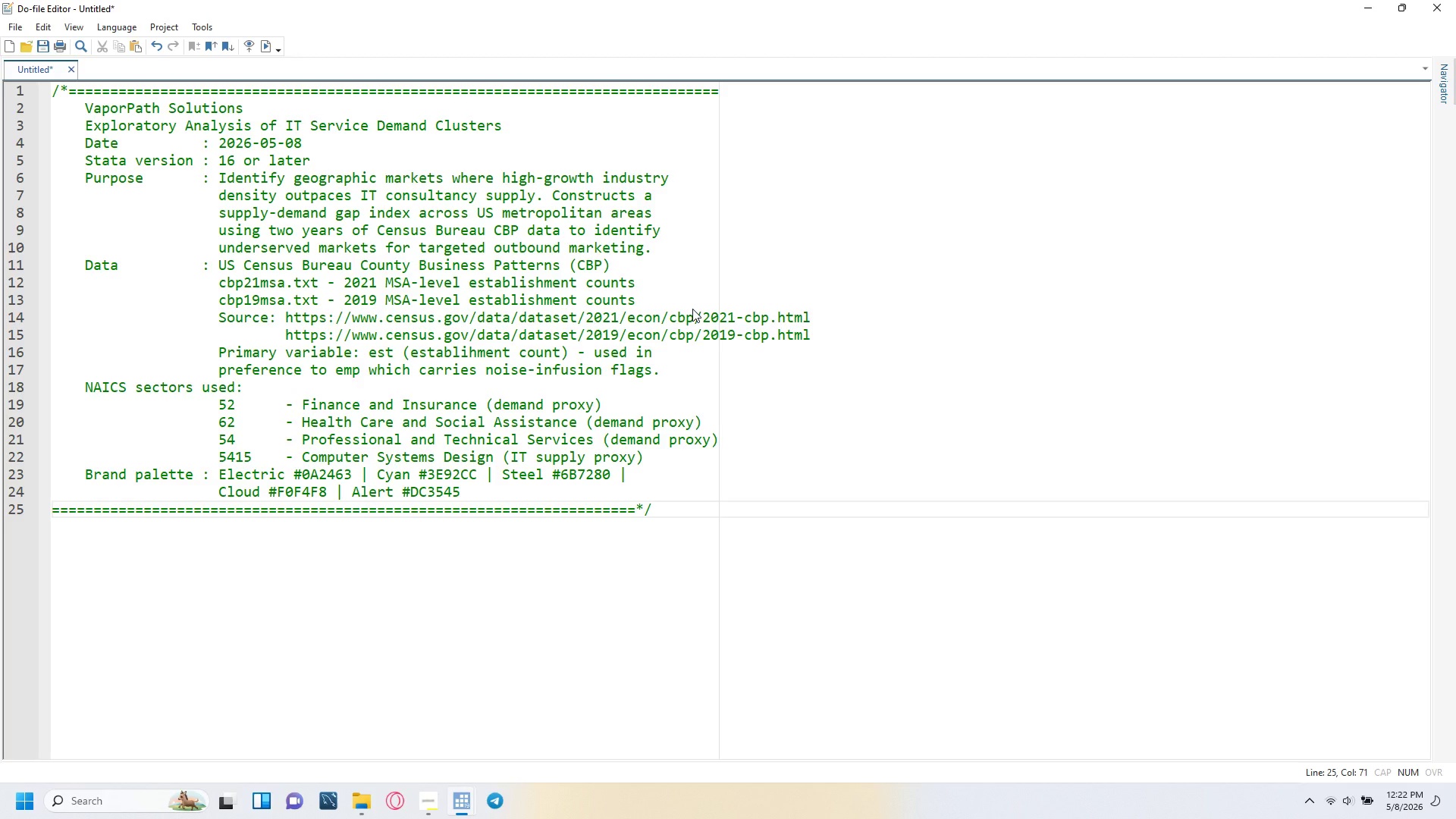 
key(Equal)
 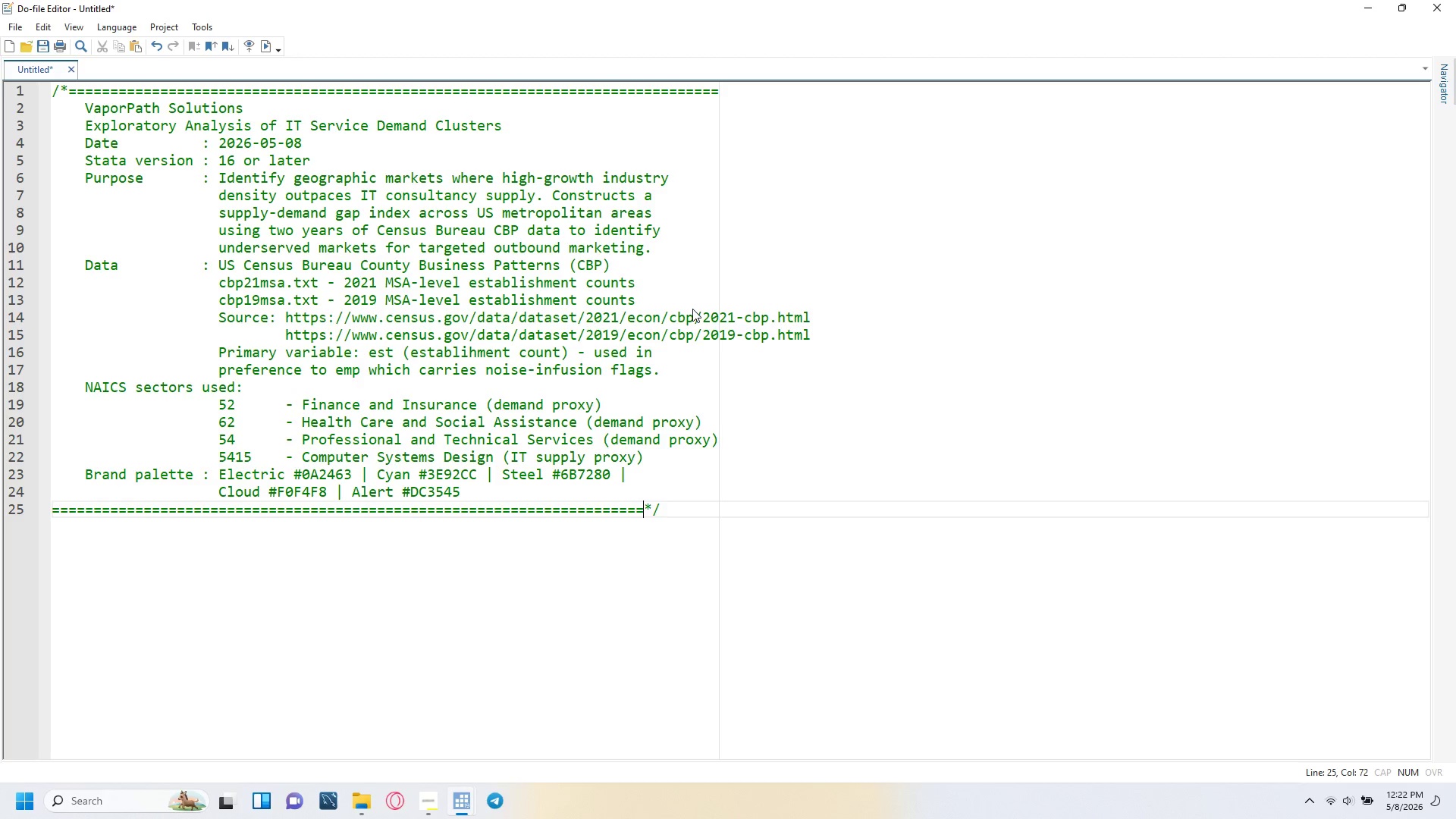 
key(Equal)
 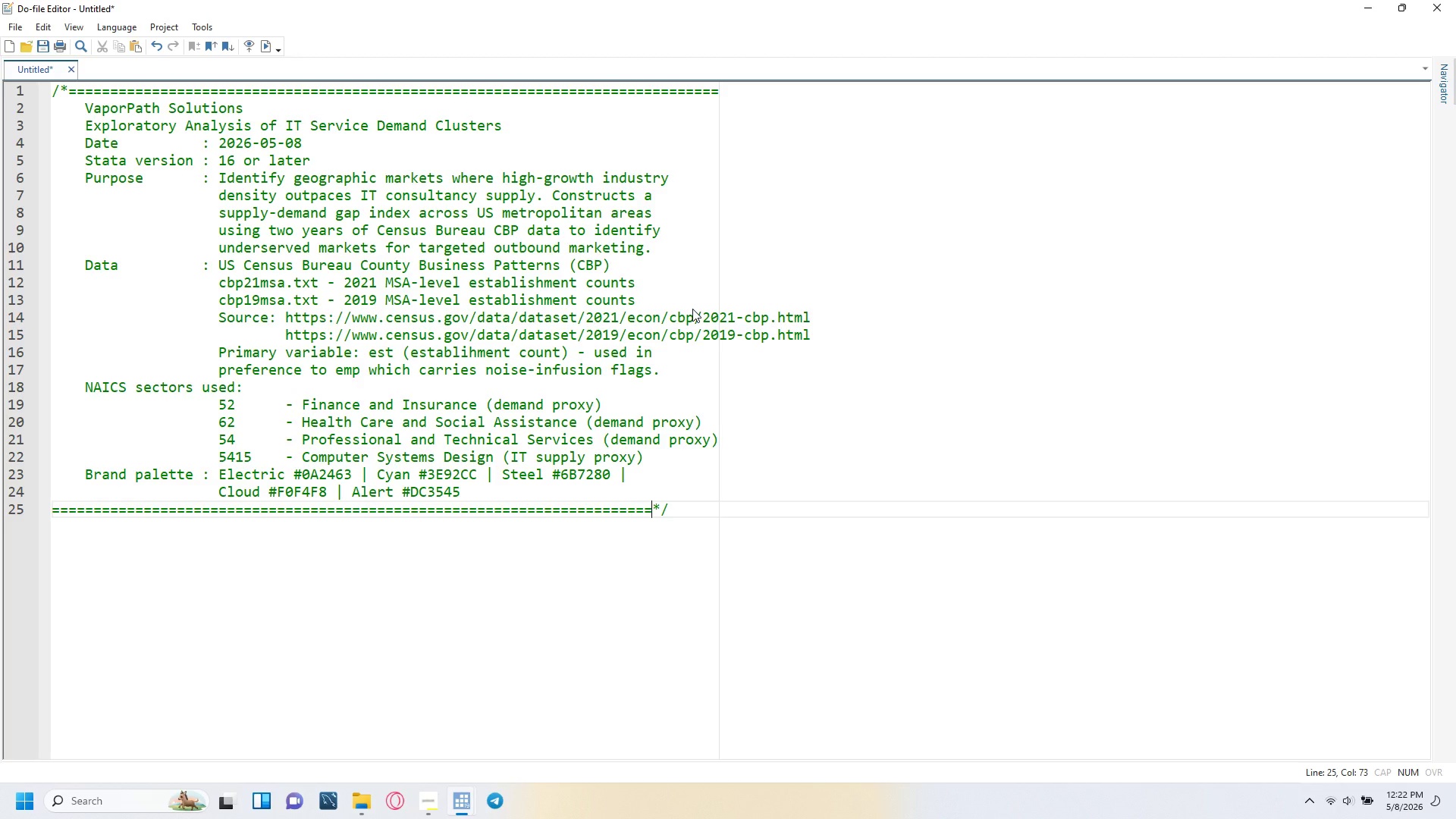 
key(Equal)
 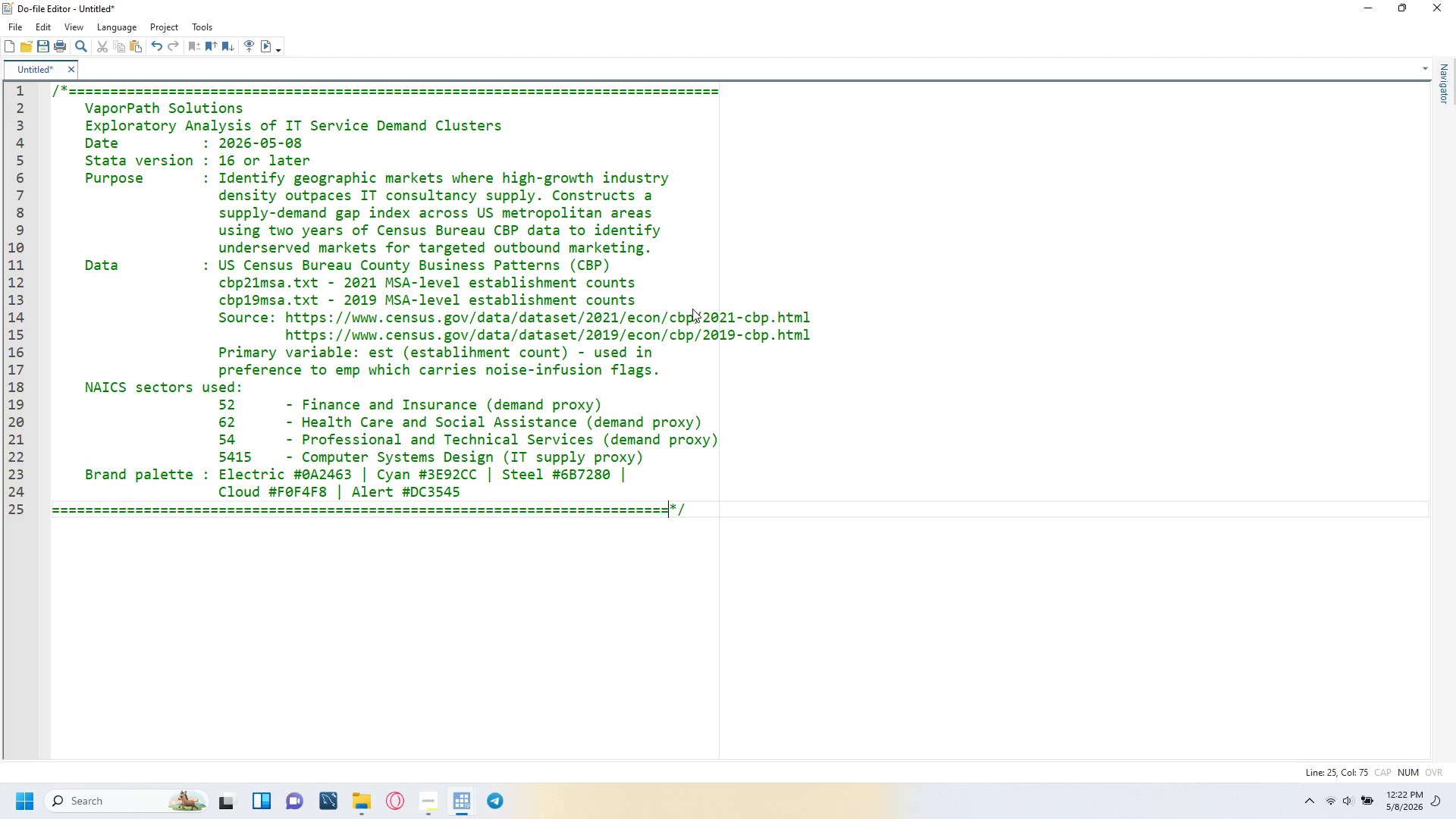 
key(Equal)
 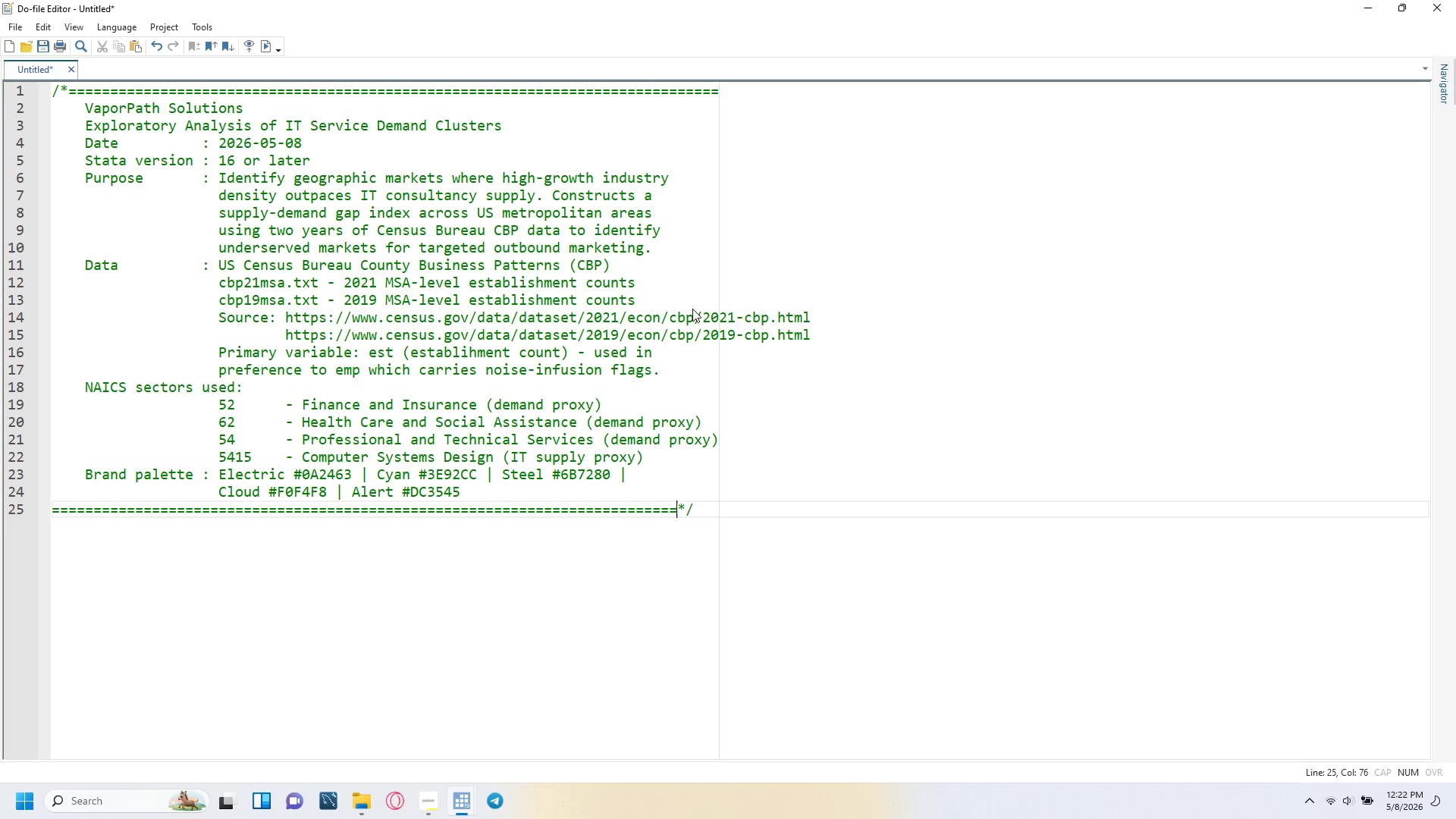 
key(Equal)
 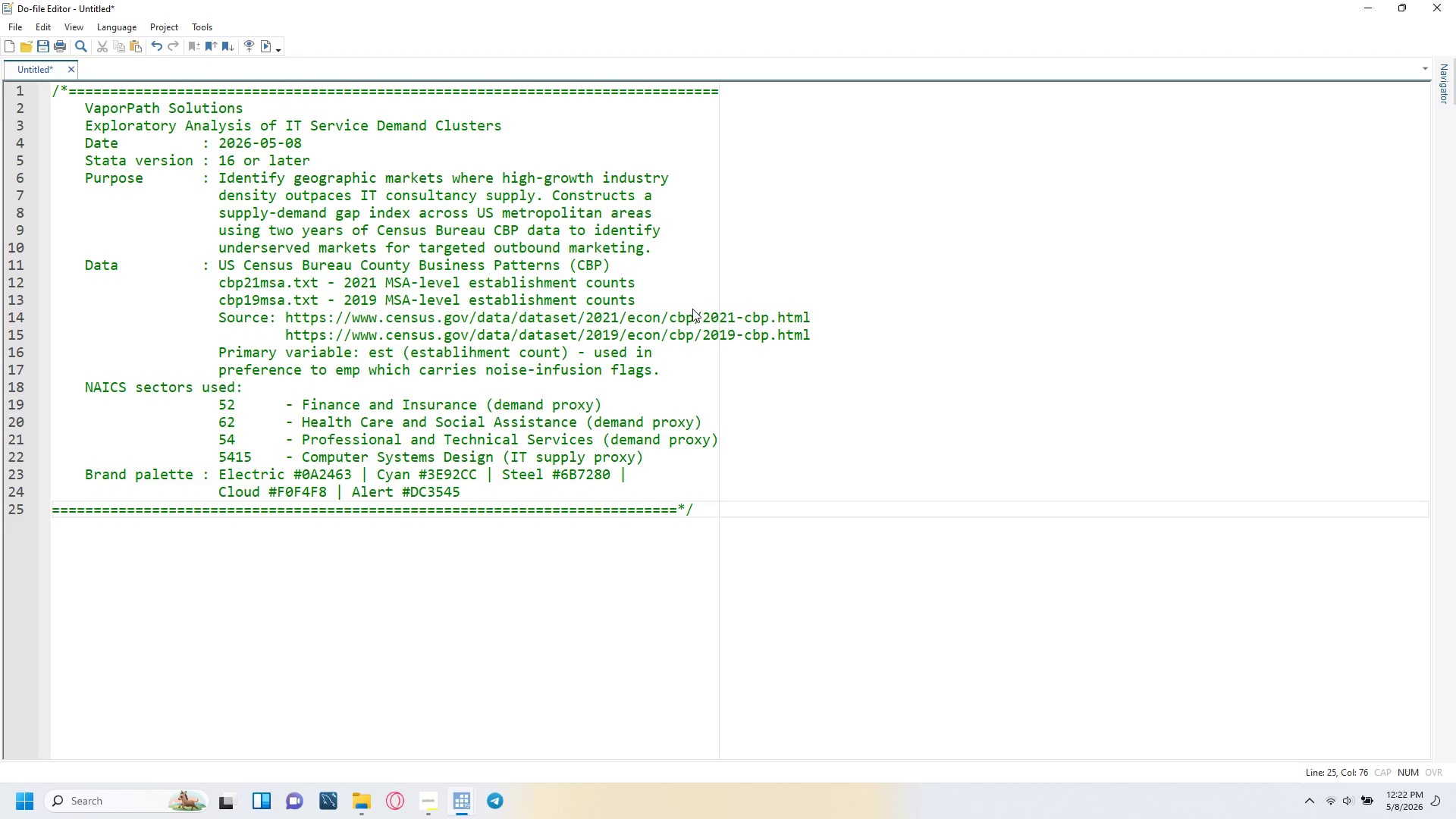 
key(Equal)
 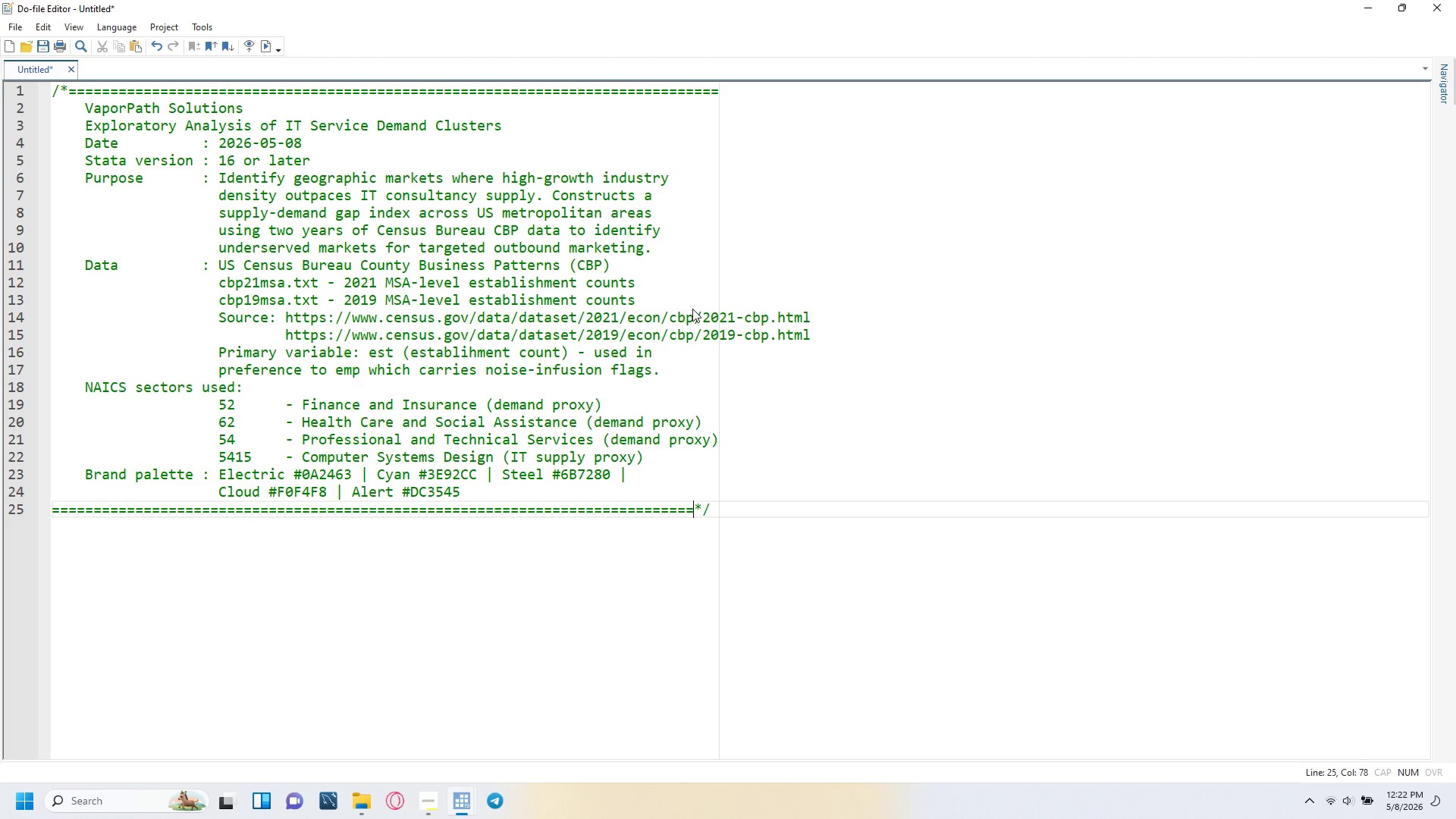 
key(Equal)
 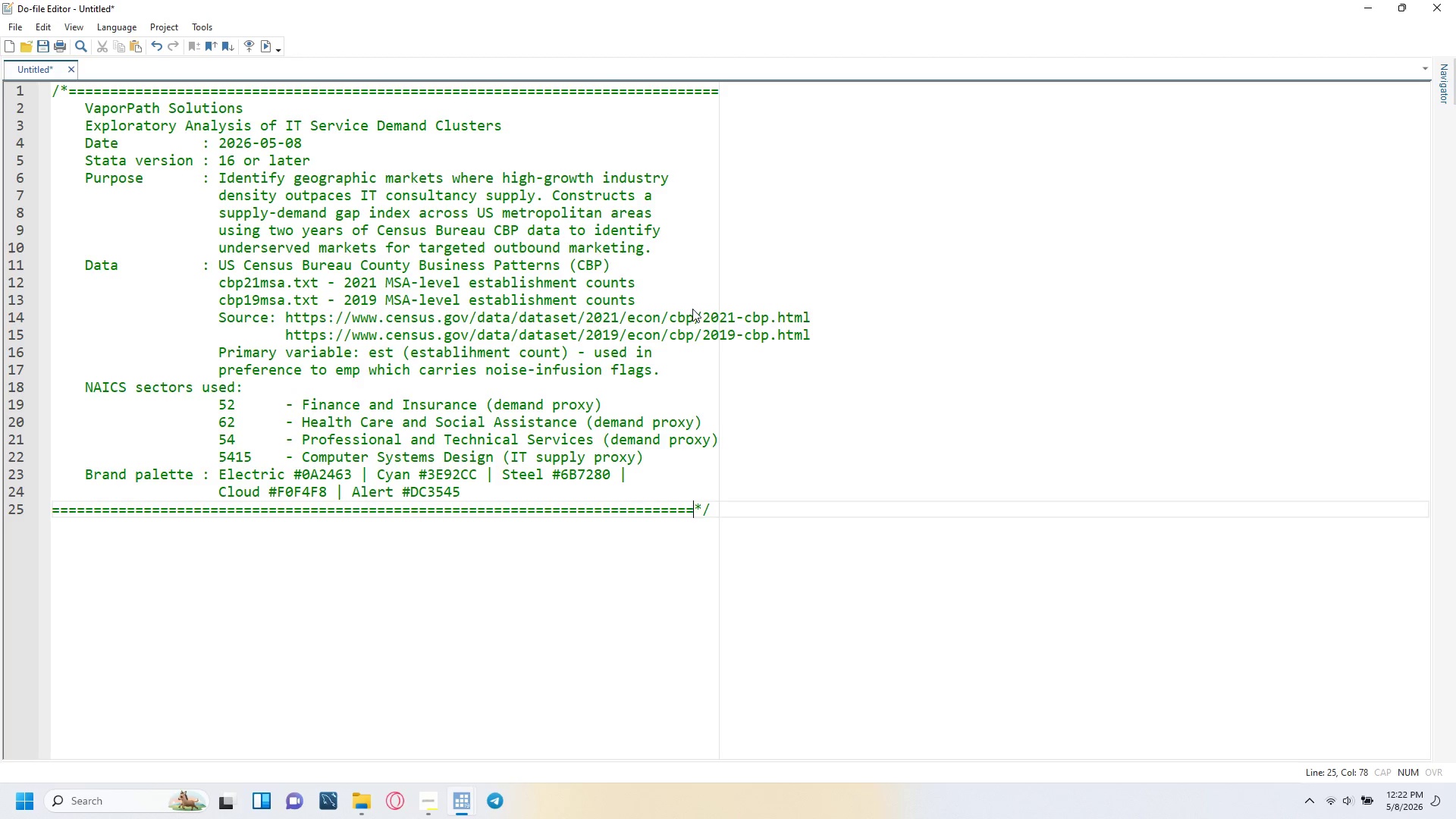 
key(Equal)
 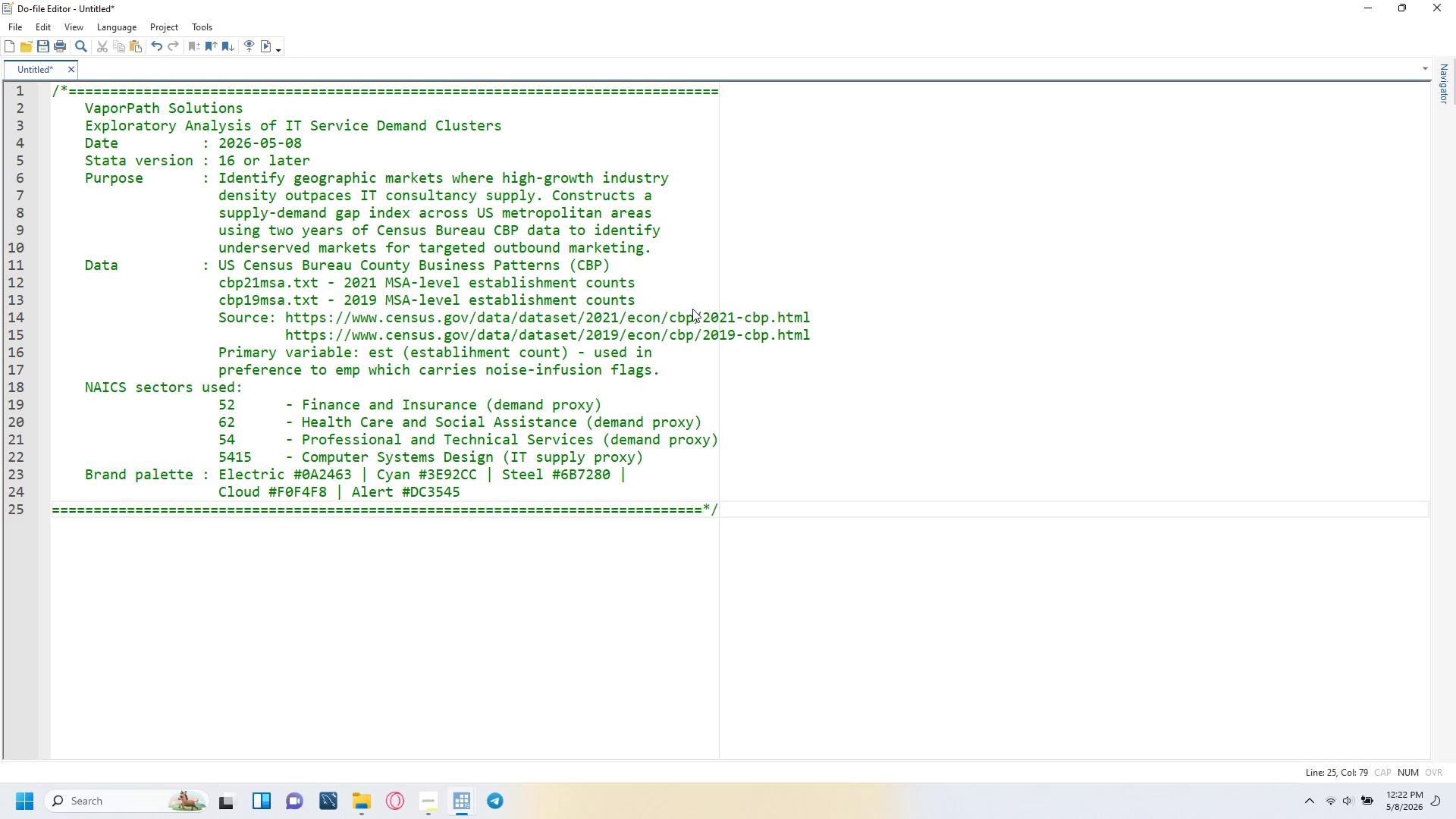 
key(Numpad0)
 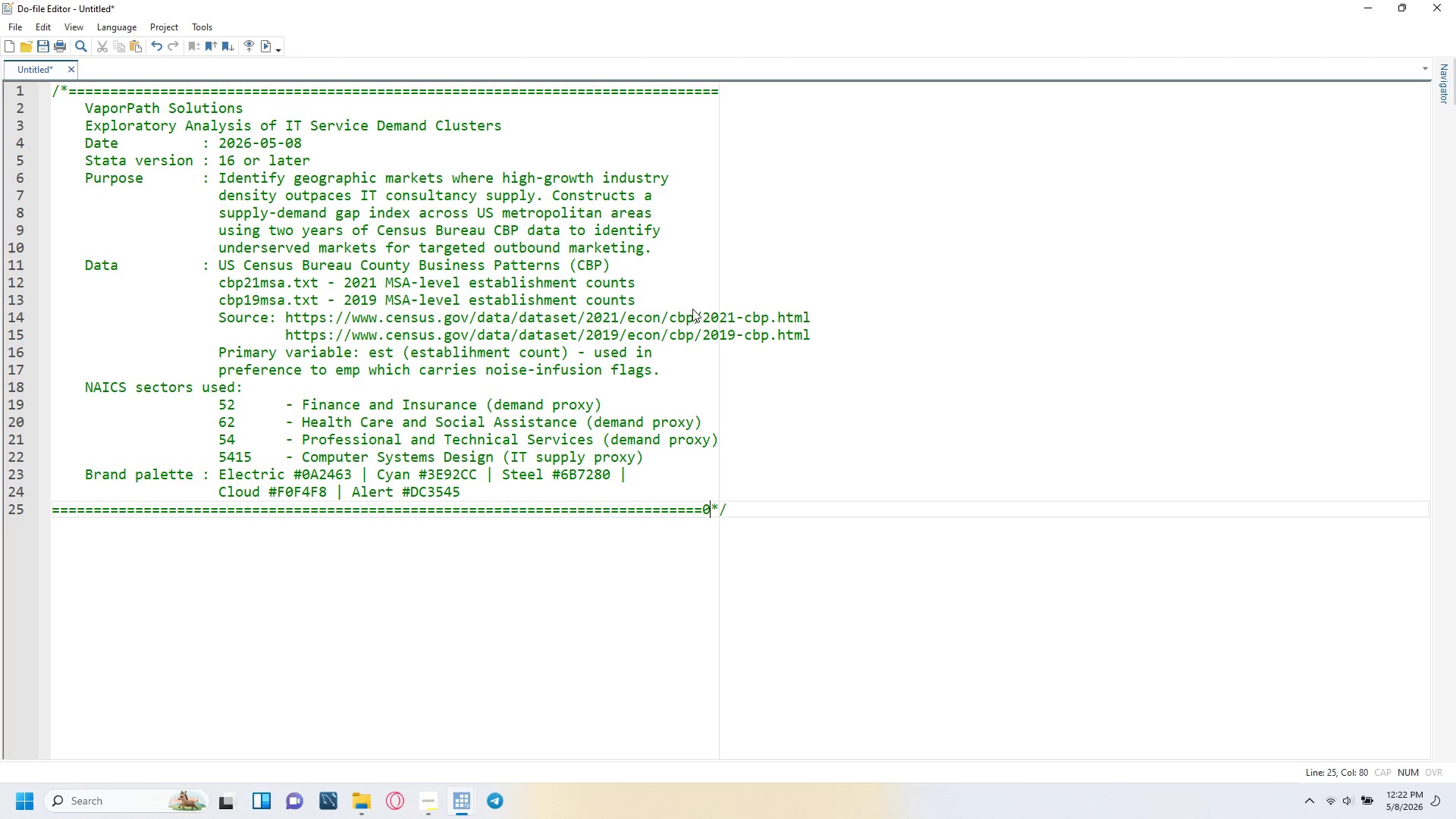 
key(Numpad0)
 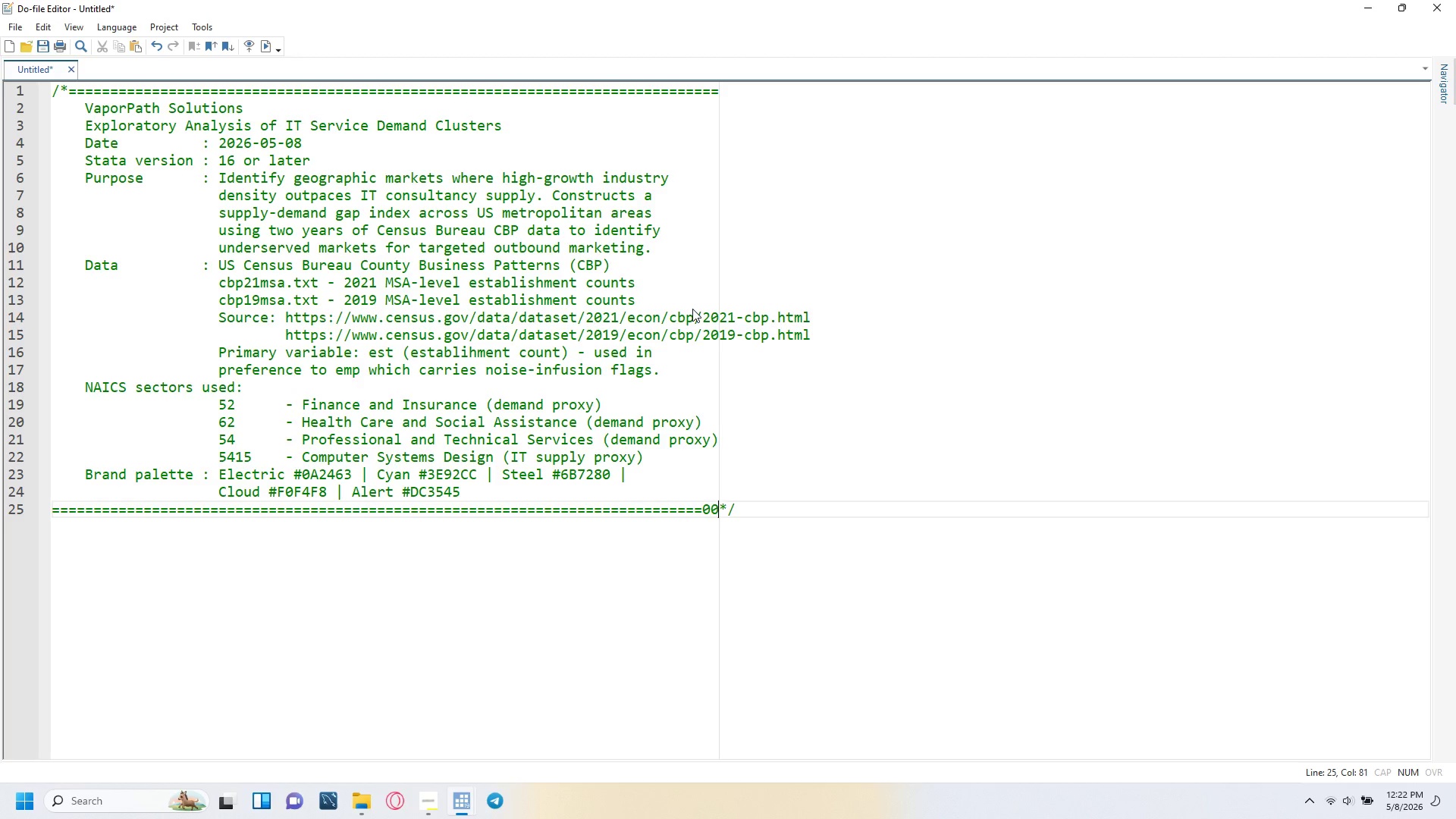 
key(Backspace)
 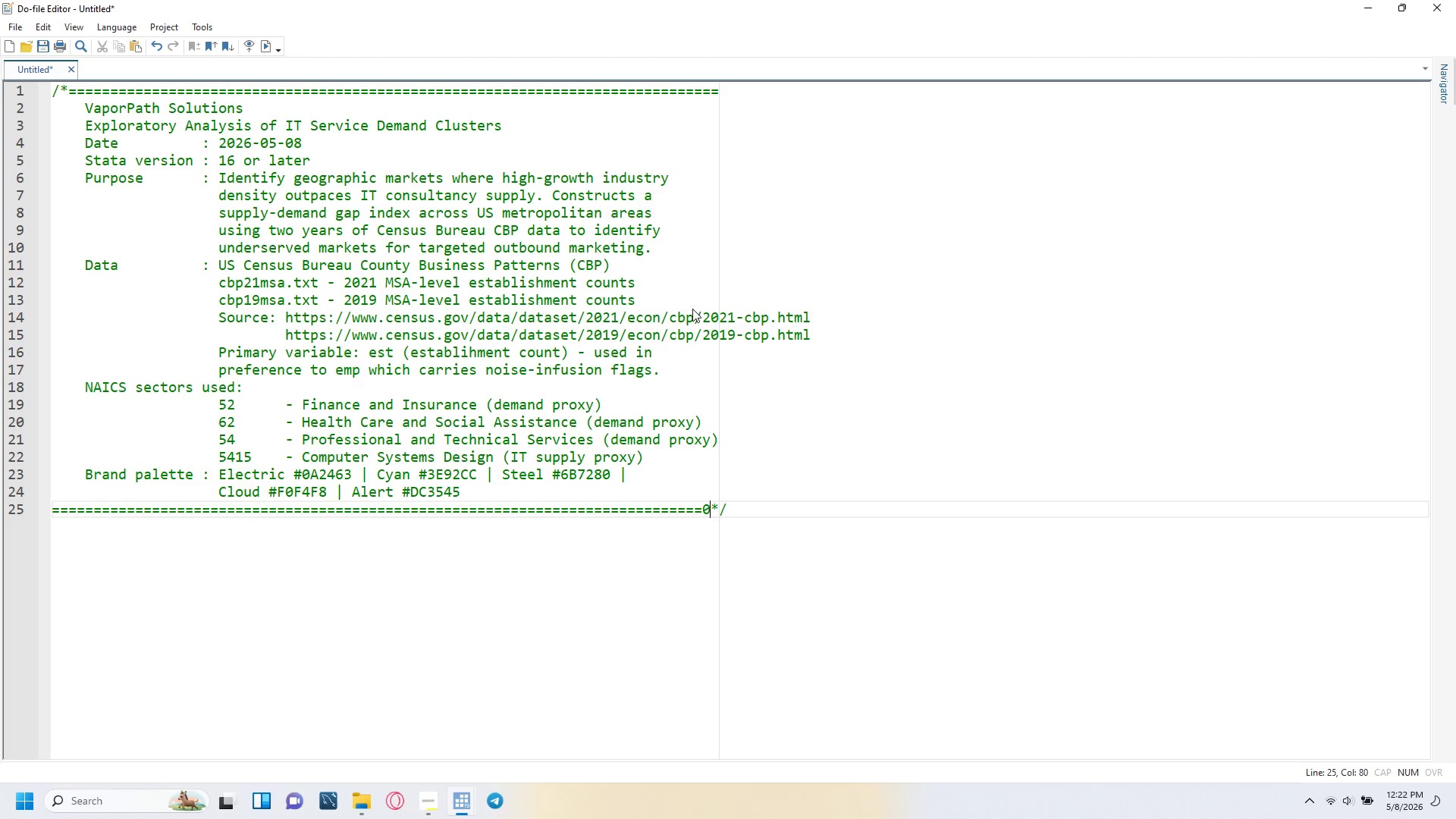 
key(Backspace)
 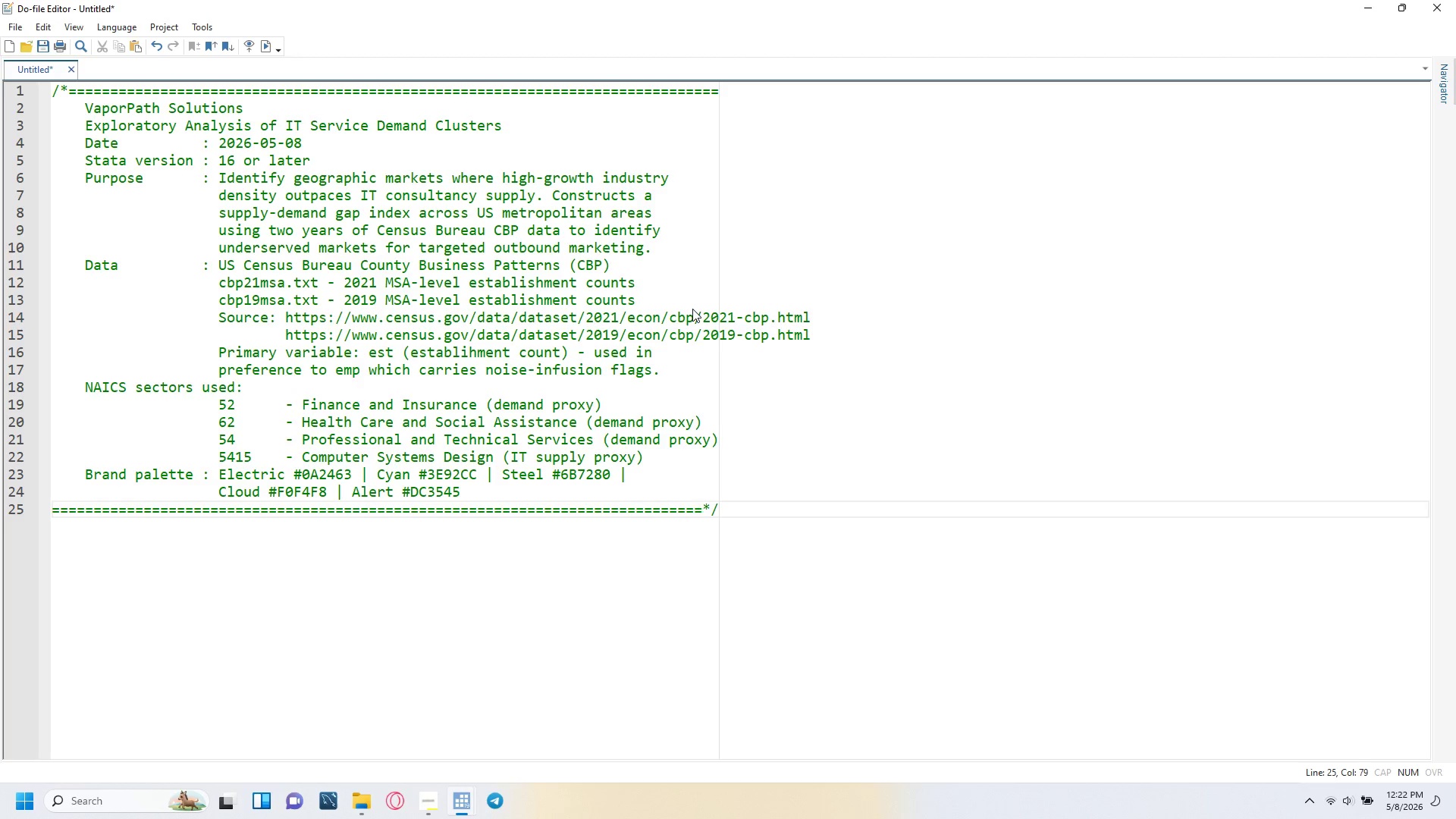 
key(ArrowRight)
 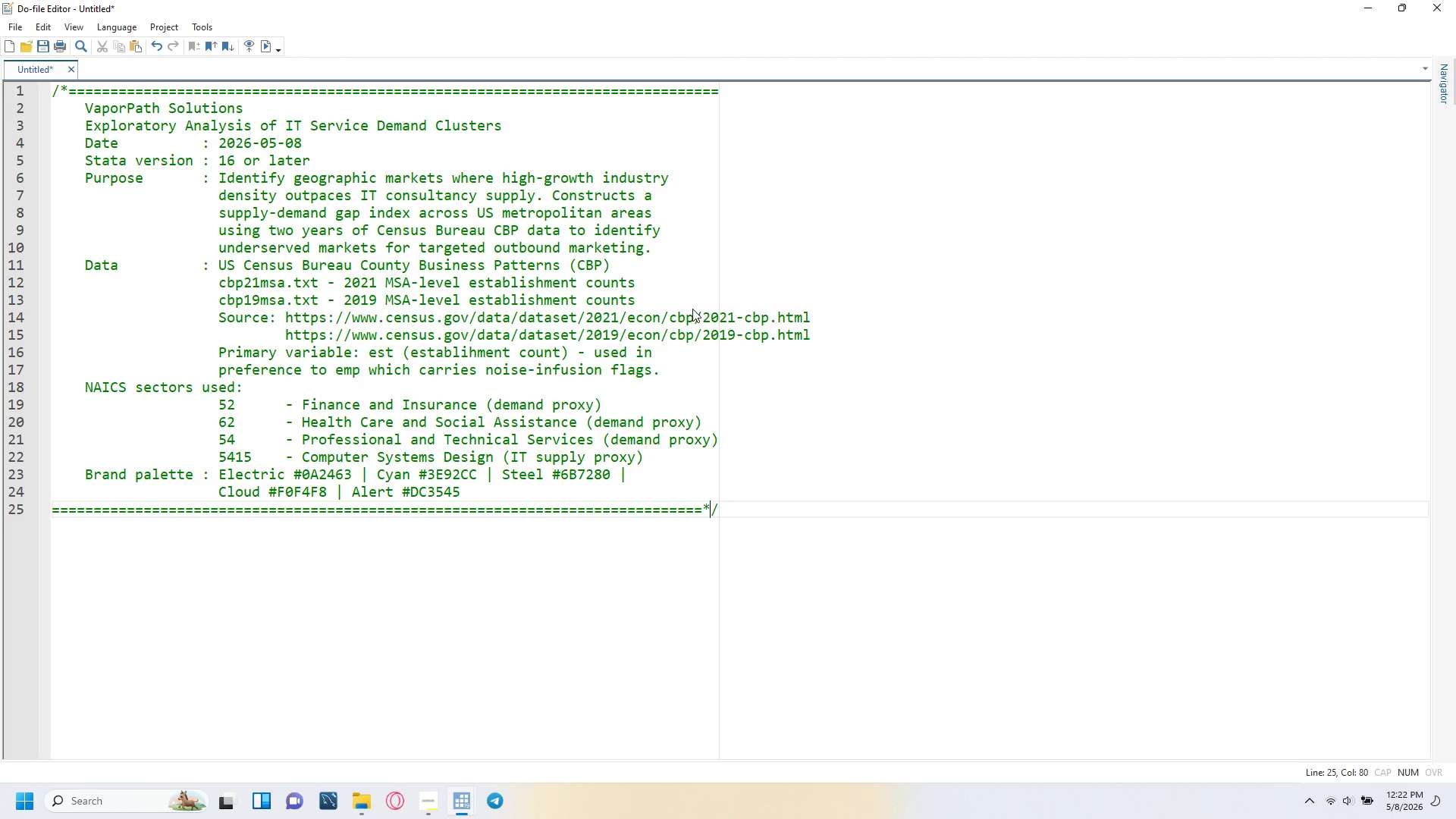 
key(ArrowRight)
 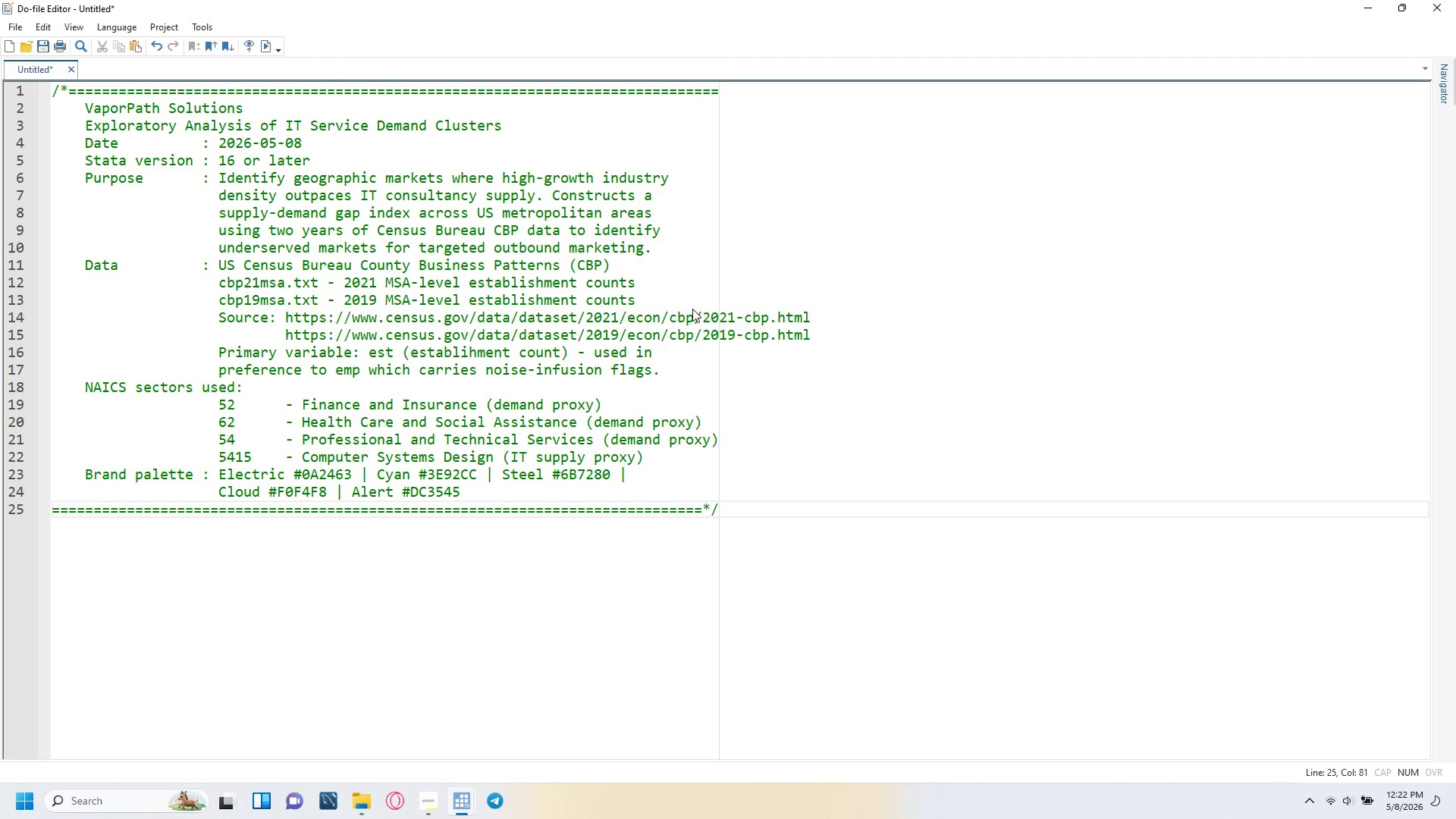 
key(Enter)
 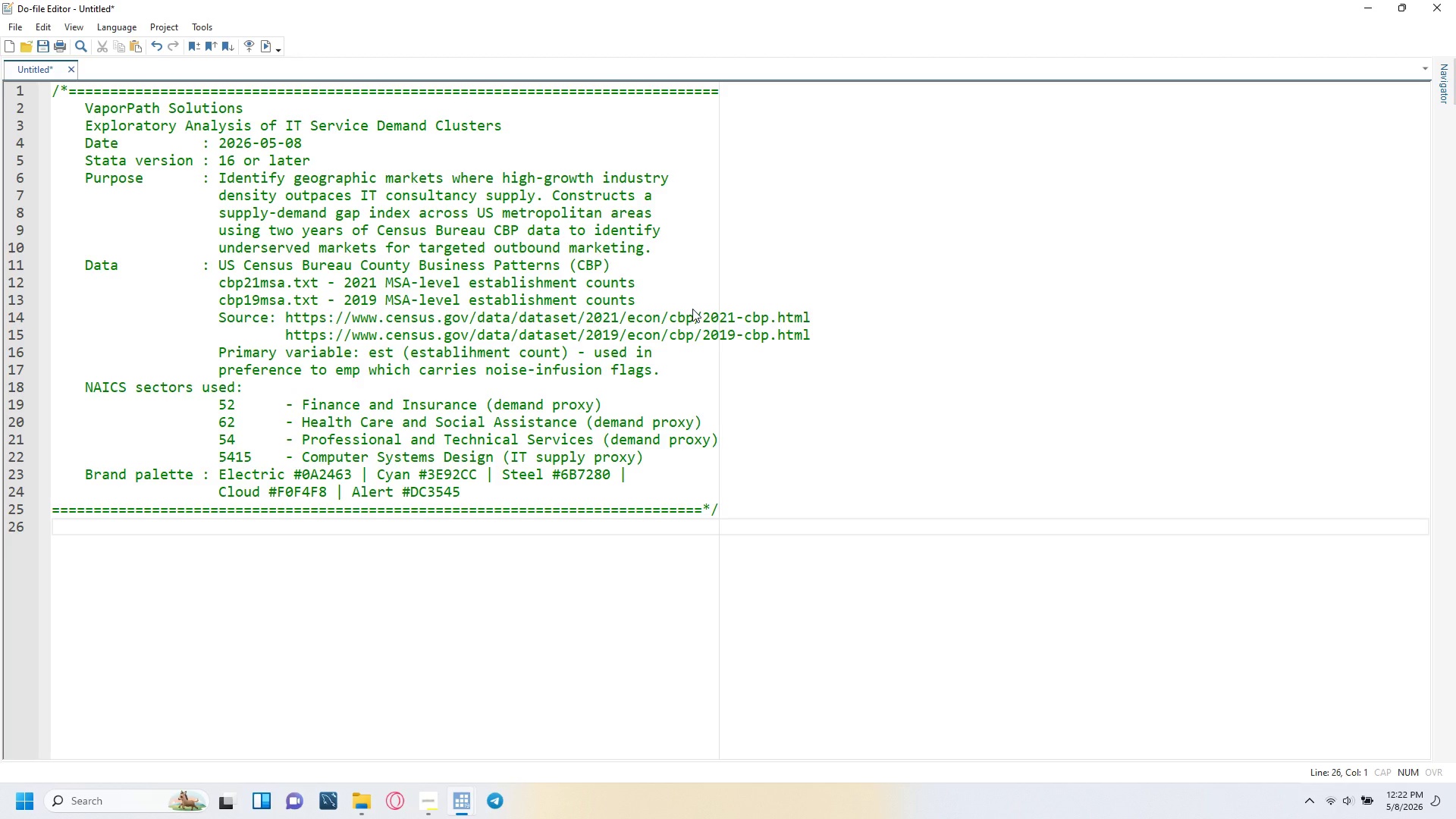 
key(Enter)
 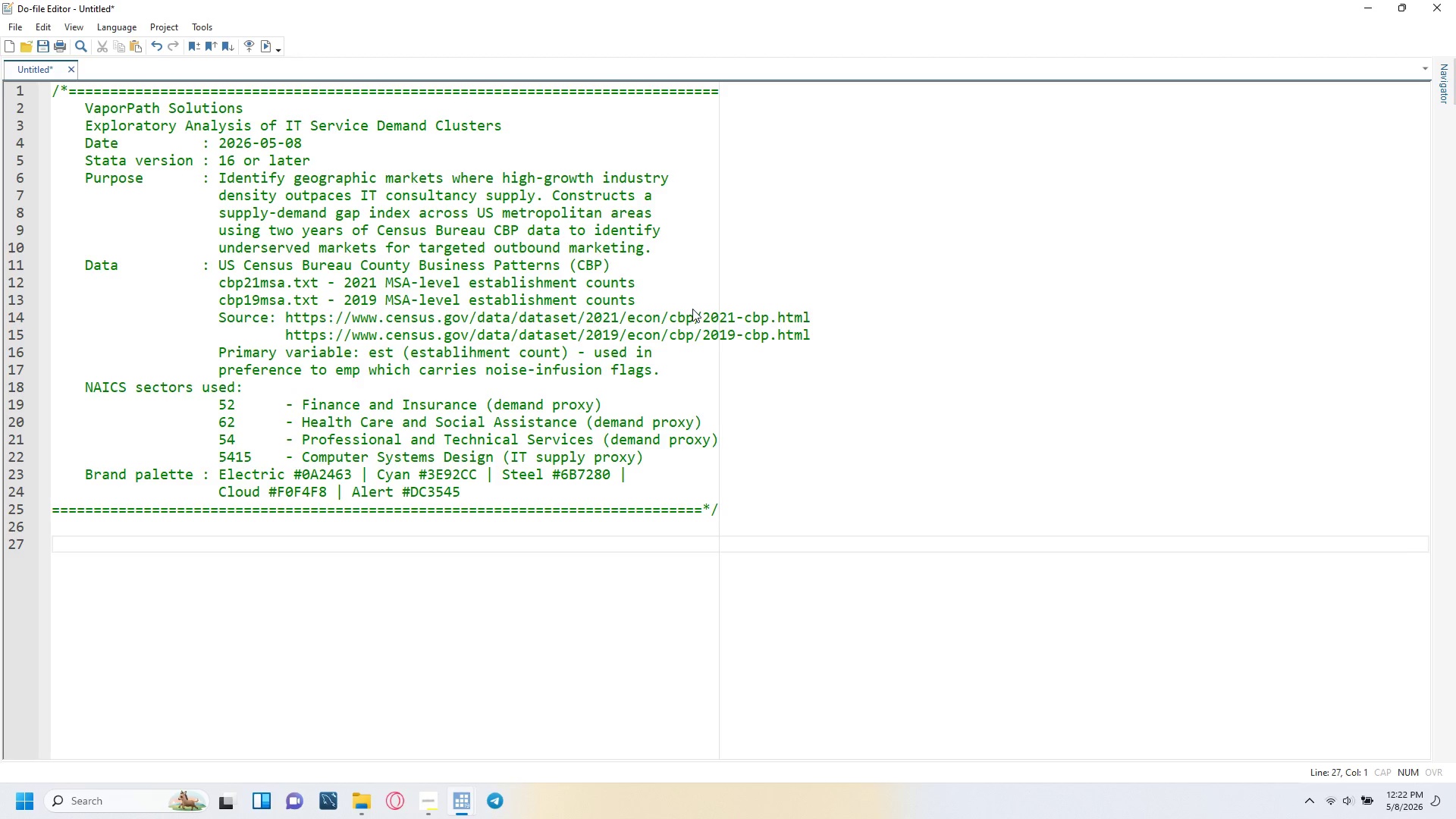 
type(version 16)
 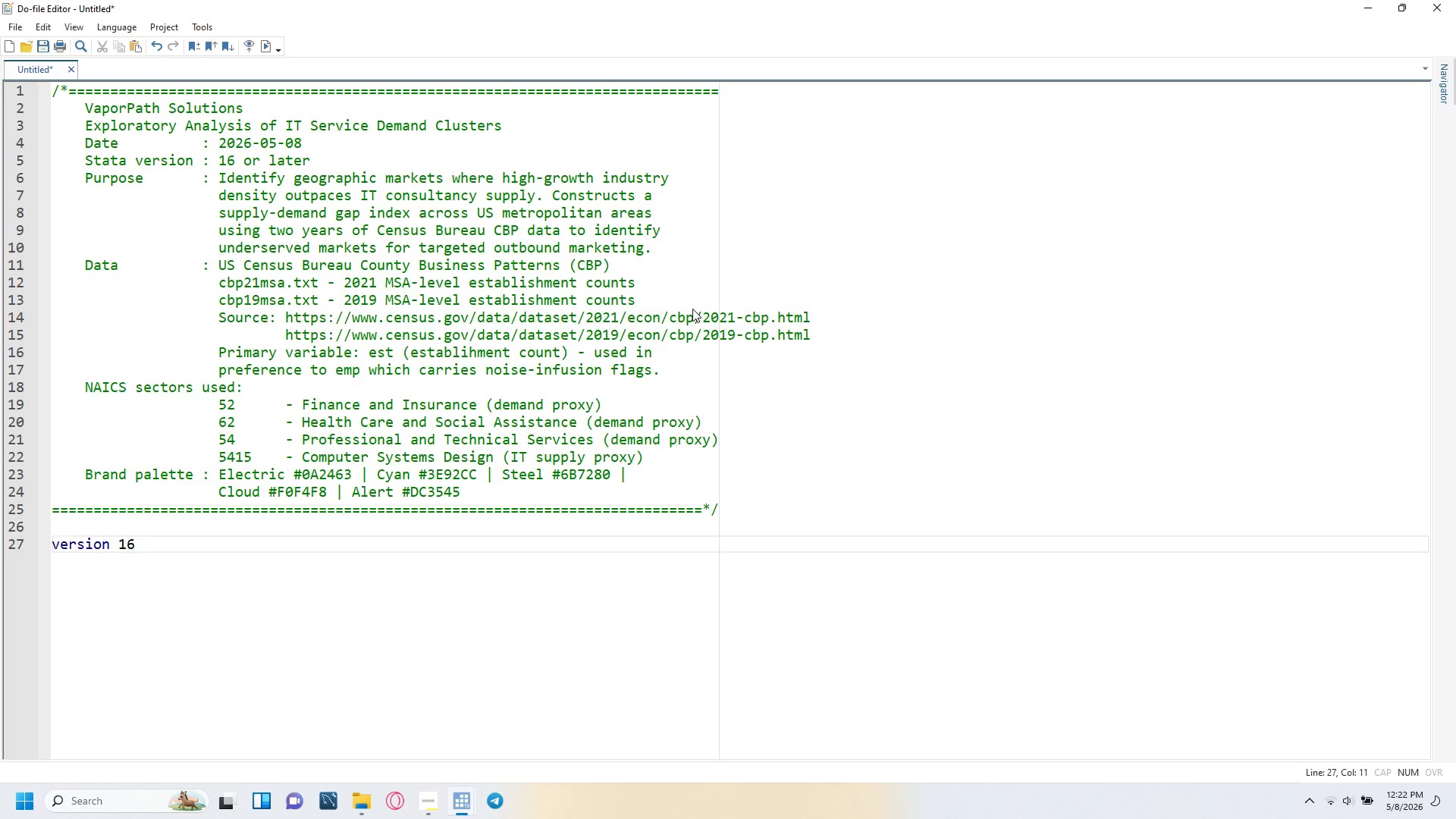 
key(Enter)
 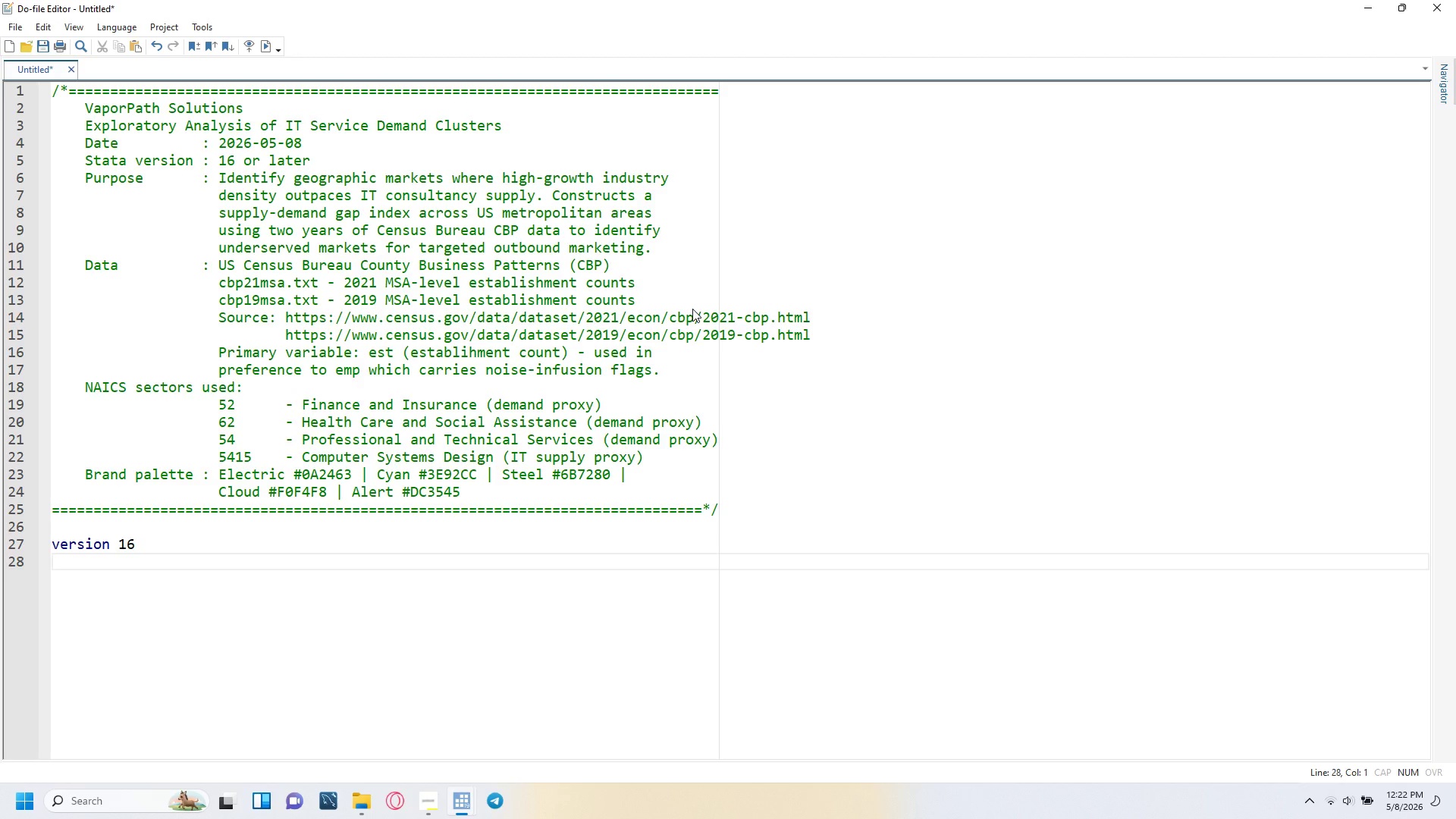 
type(clear all)
 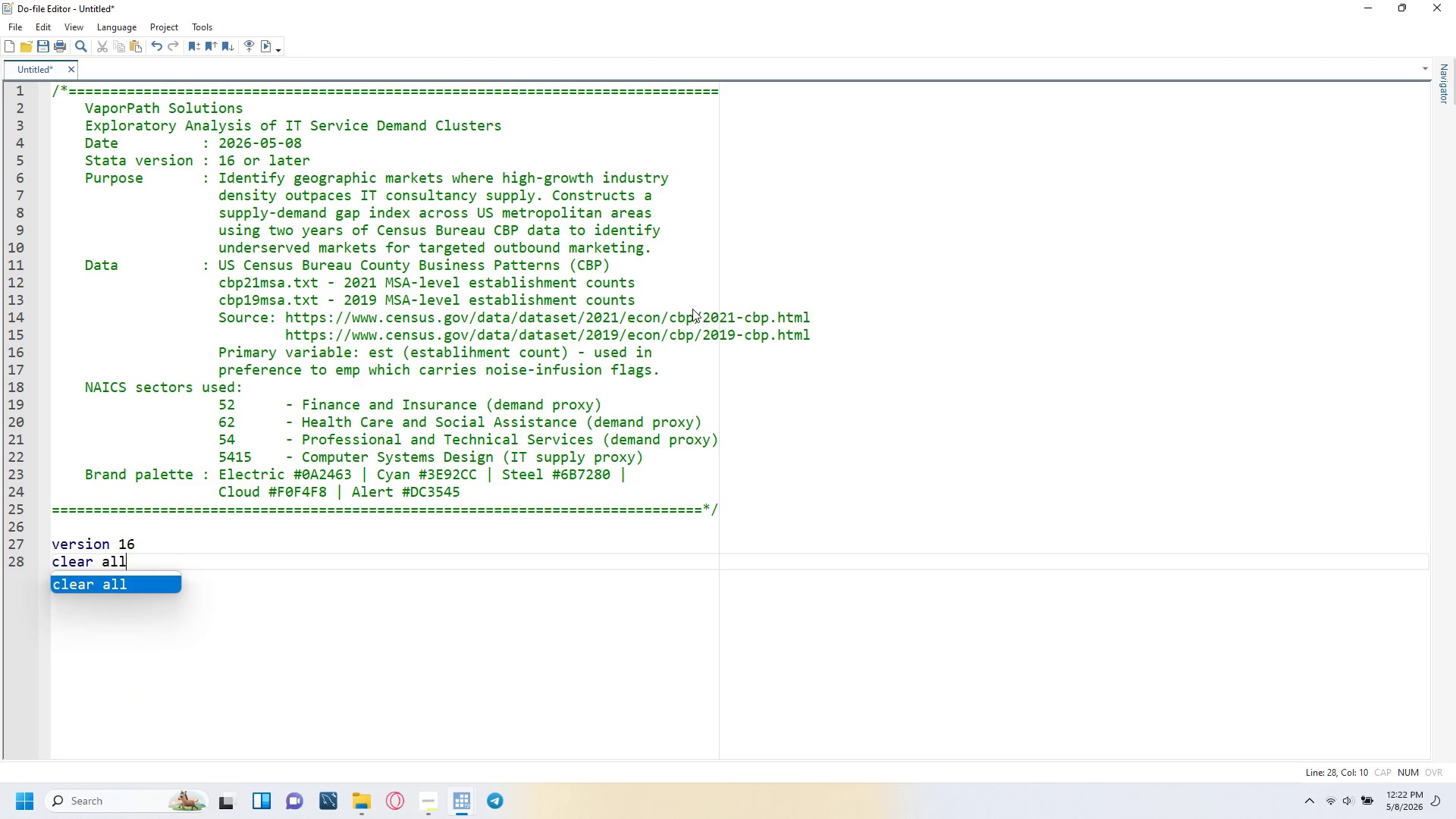 
key(Enter)
 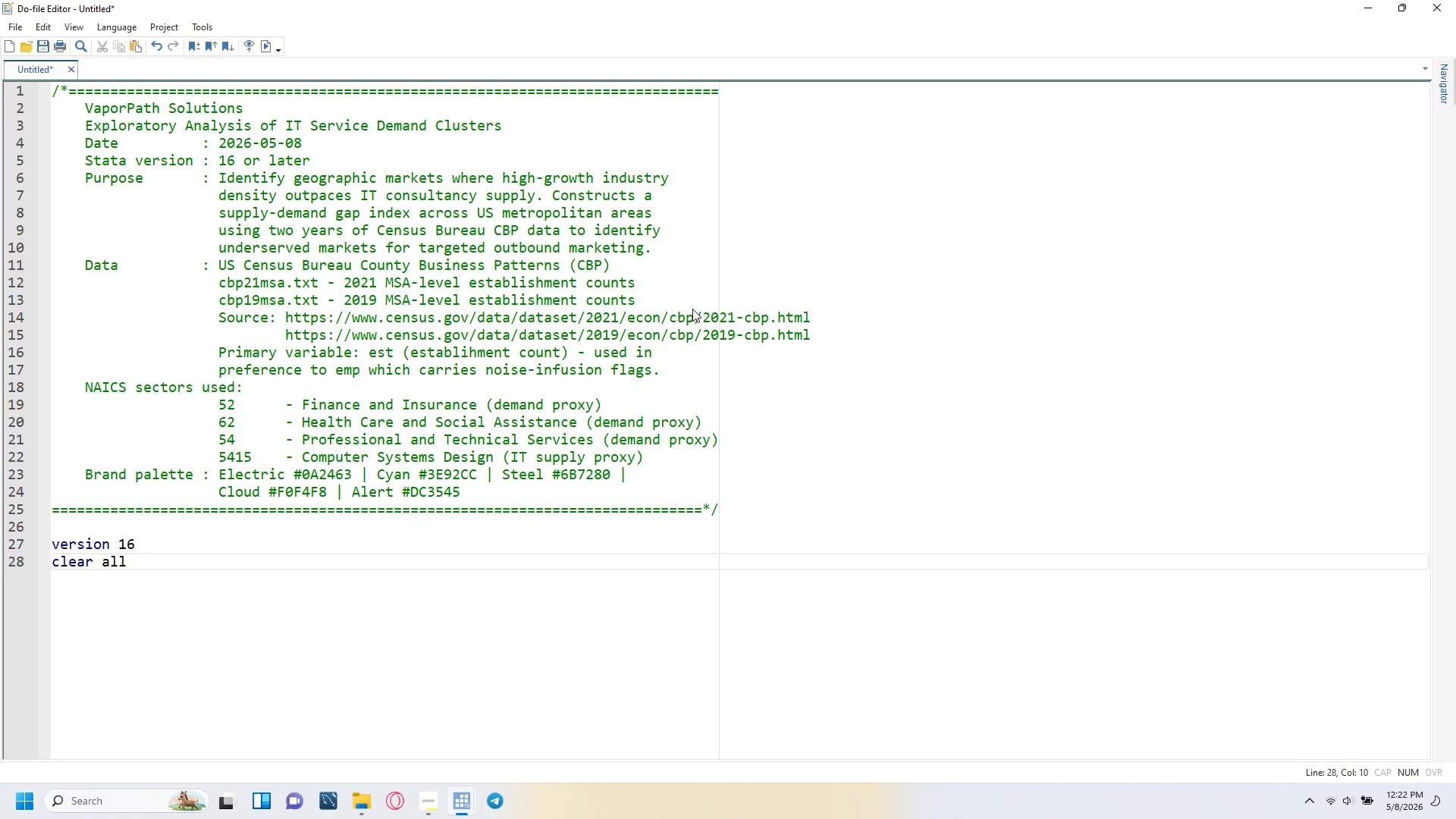 
key(Enter)
 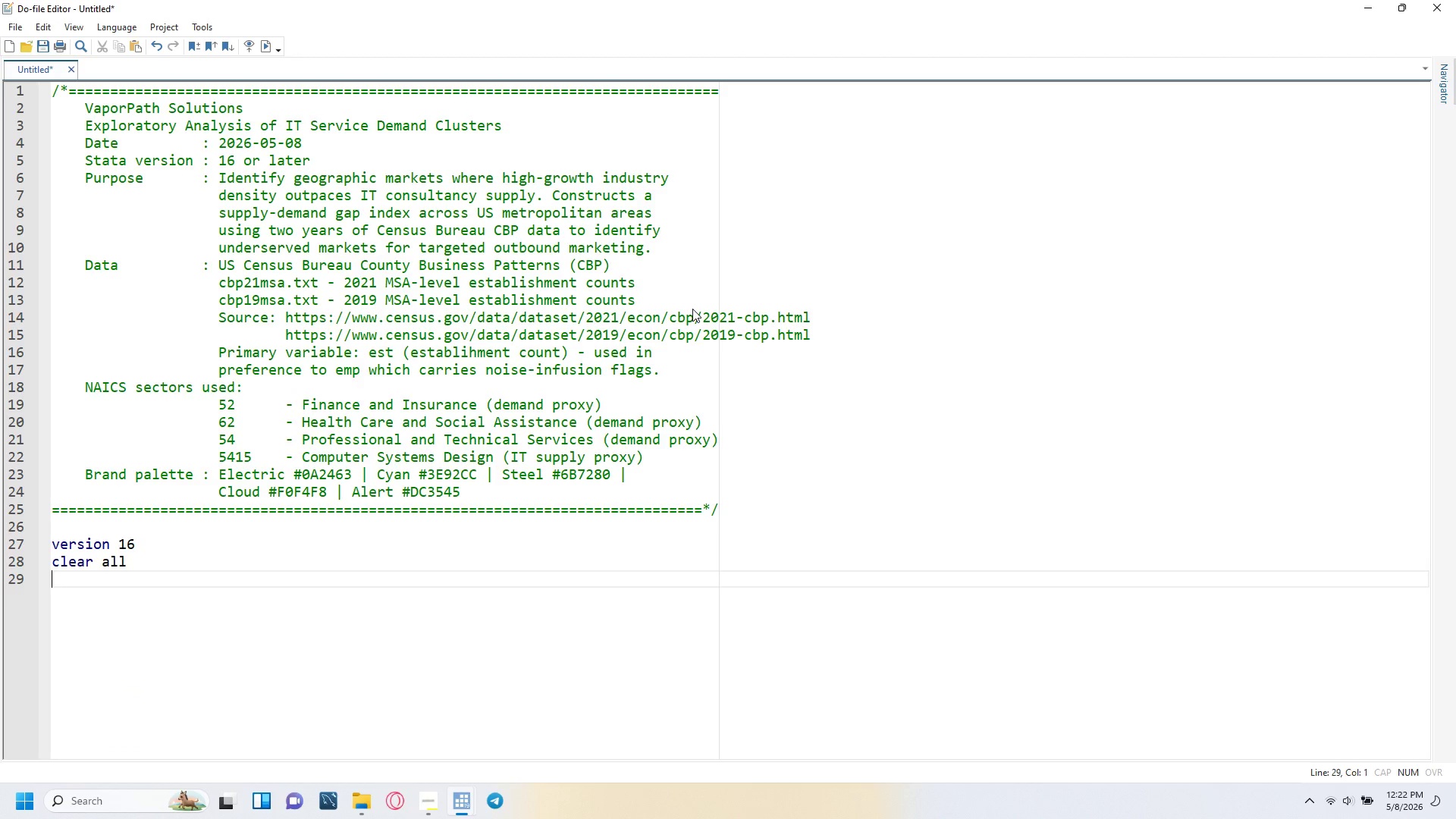 
type(set more off)
 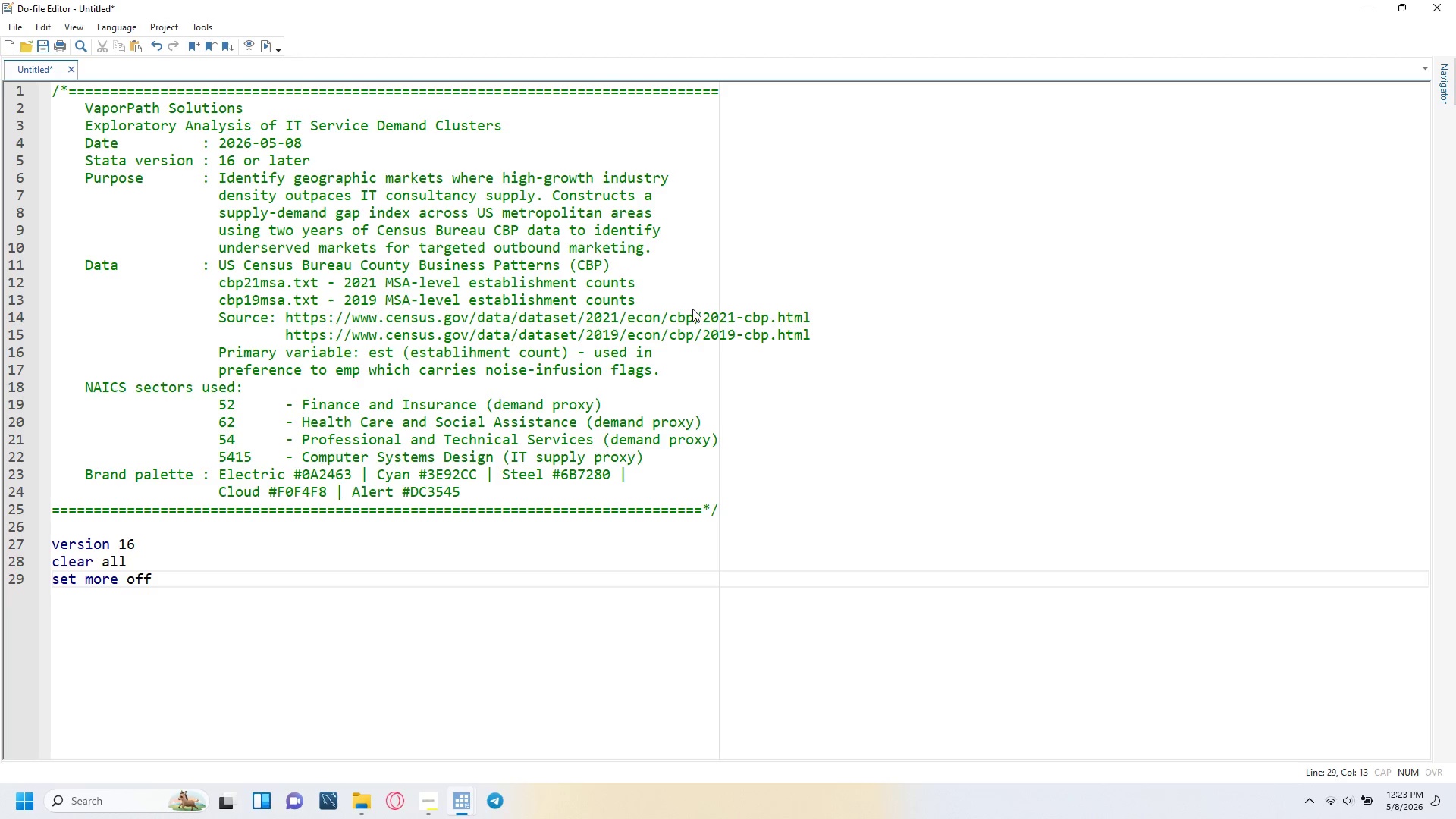 
key(Enter)
 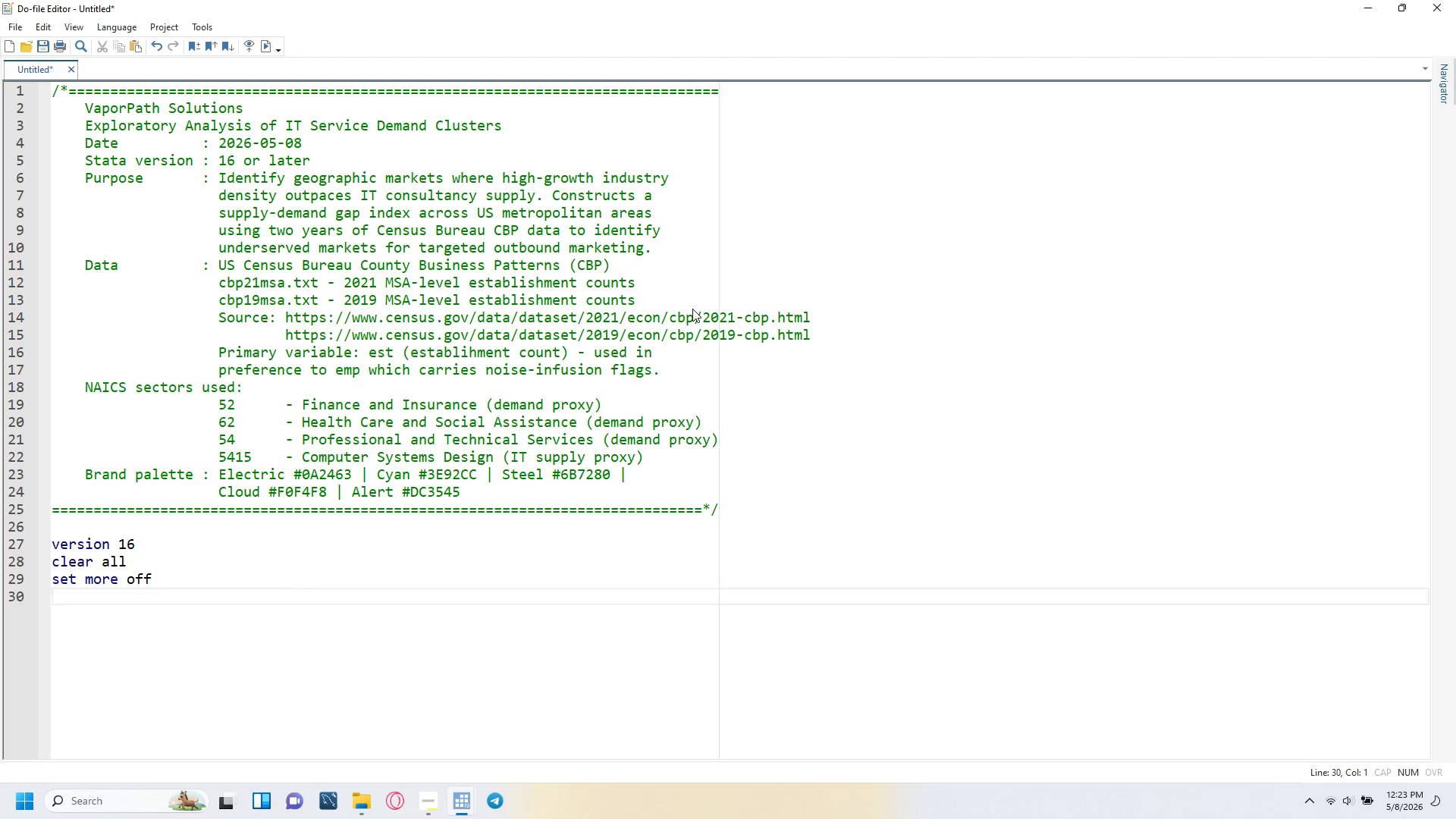 
type(capture log close)
 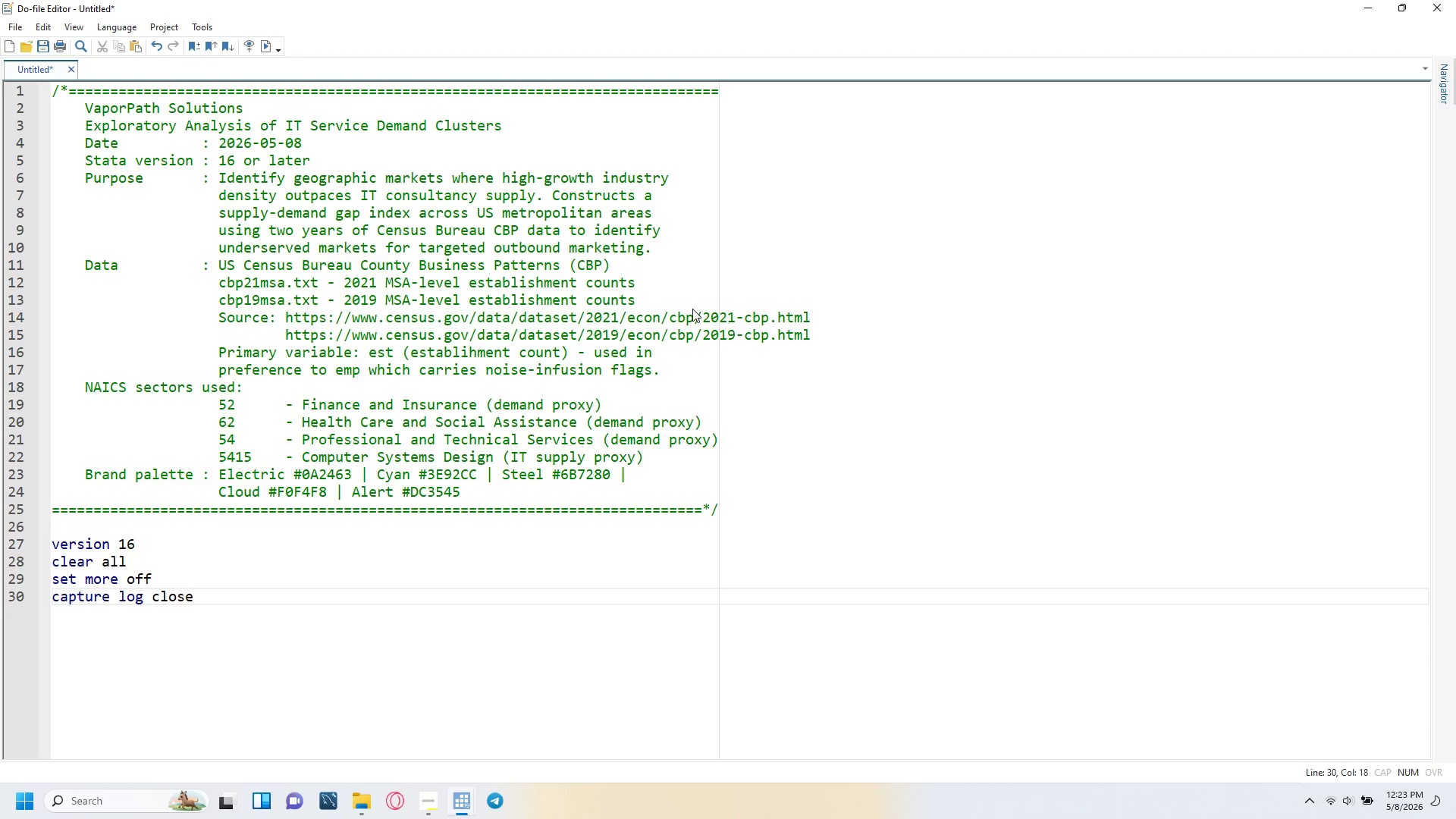 
key(Enter)
 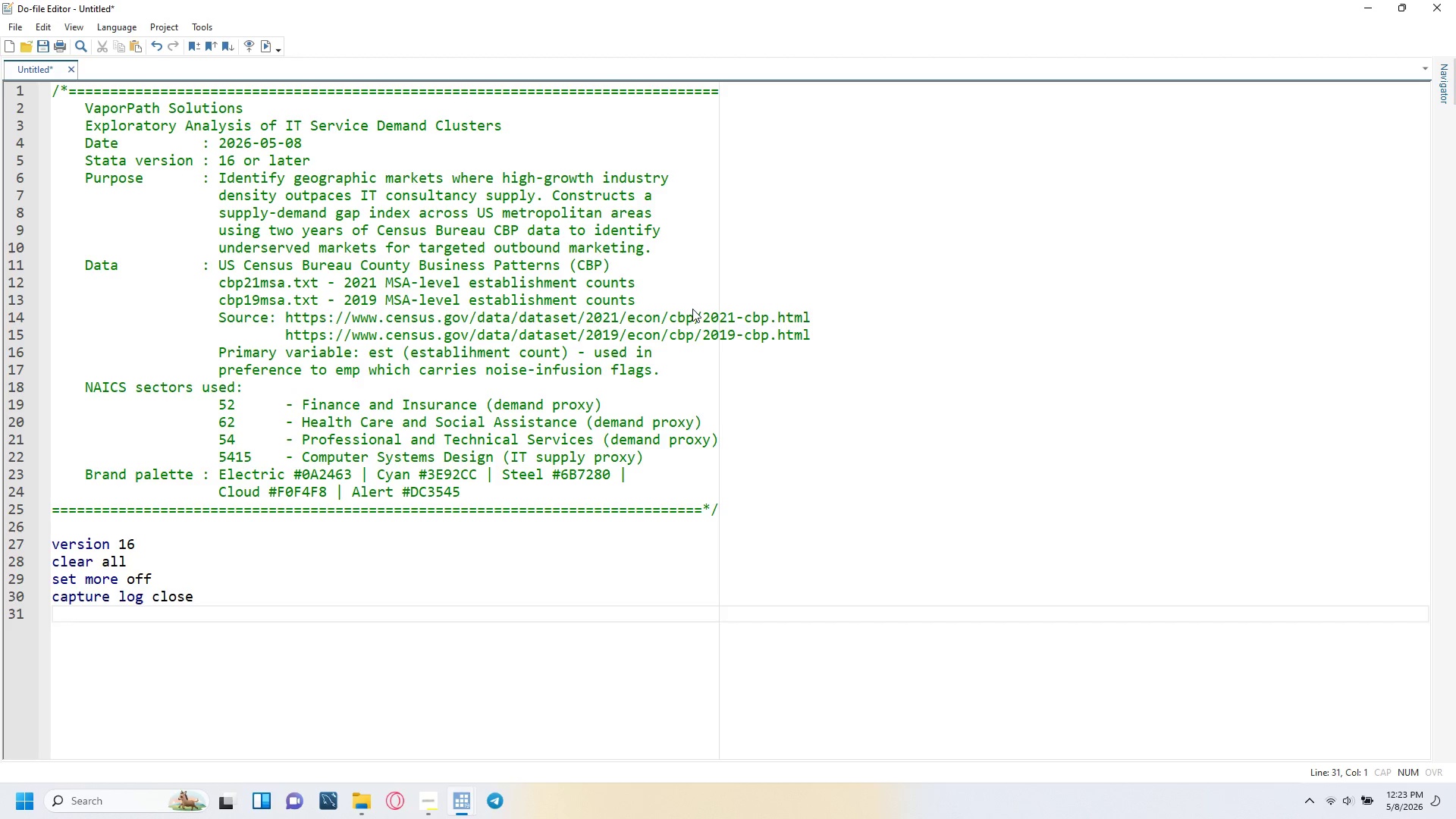 
key(Enter)
 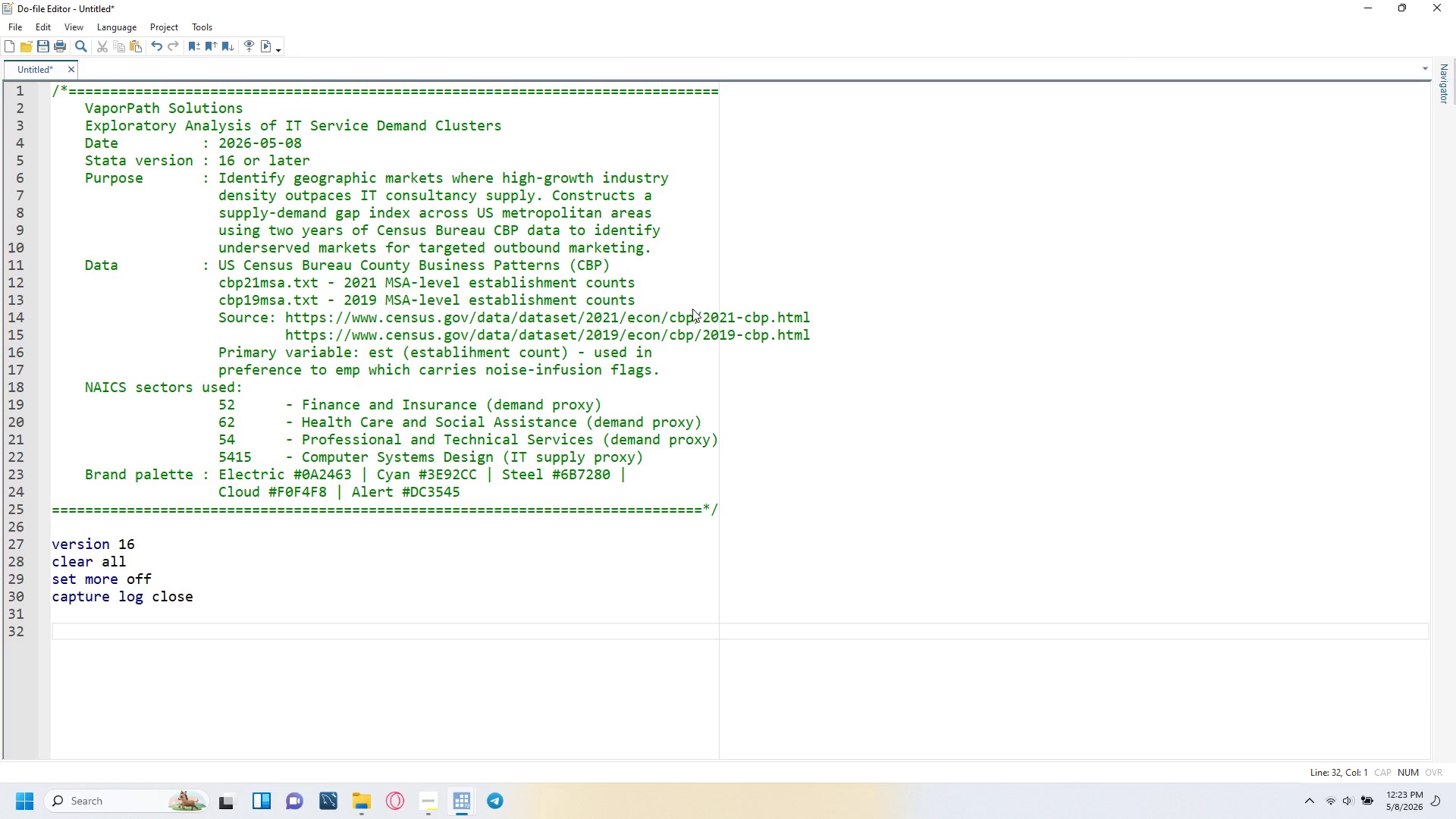 
type(* ---- Global macros -----------------------------------------------------------)
 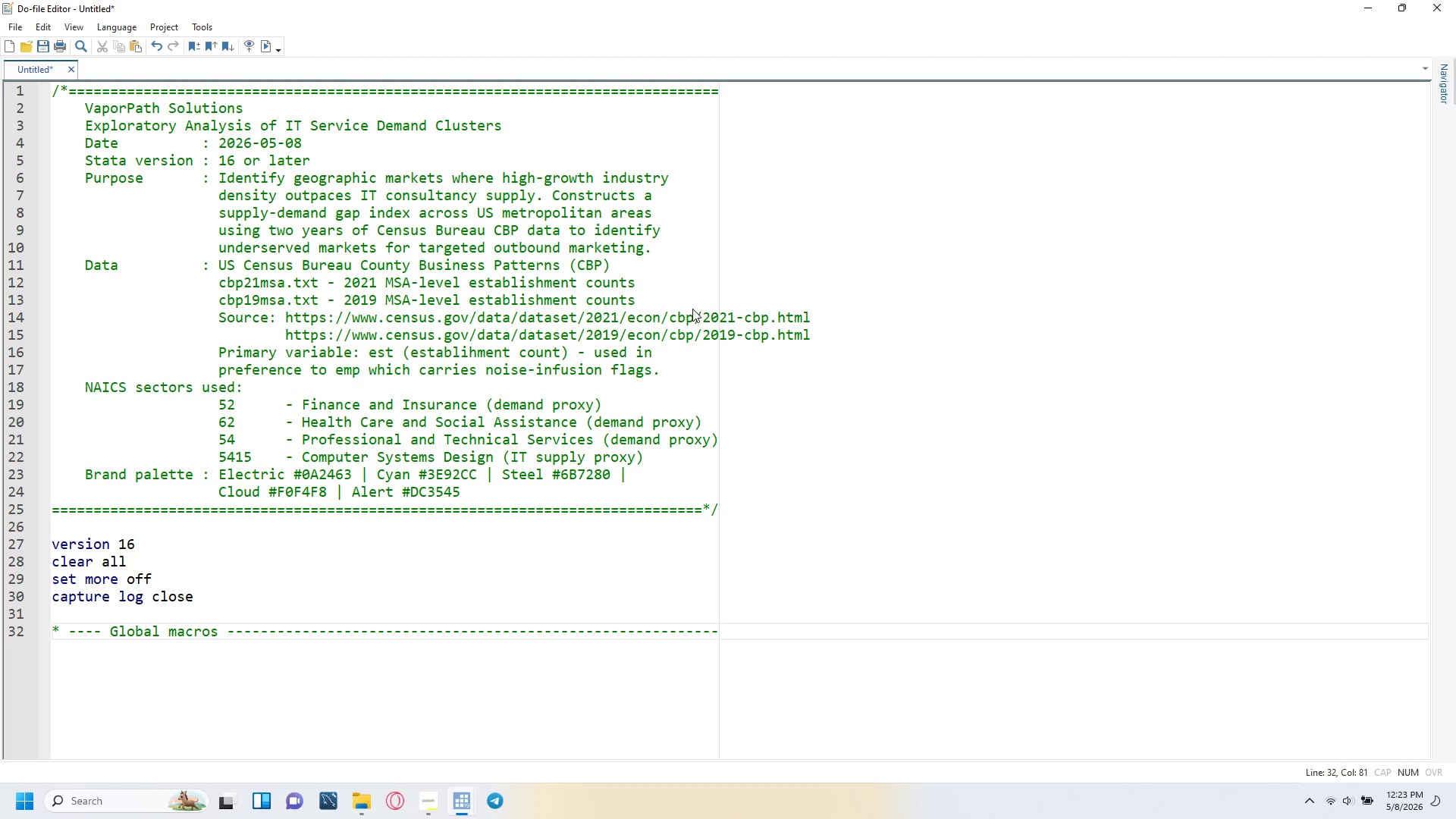 
key(Enter)
 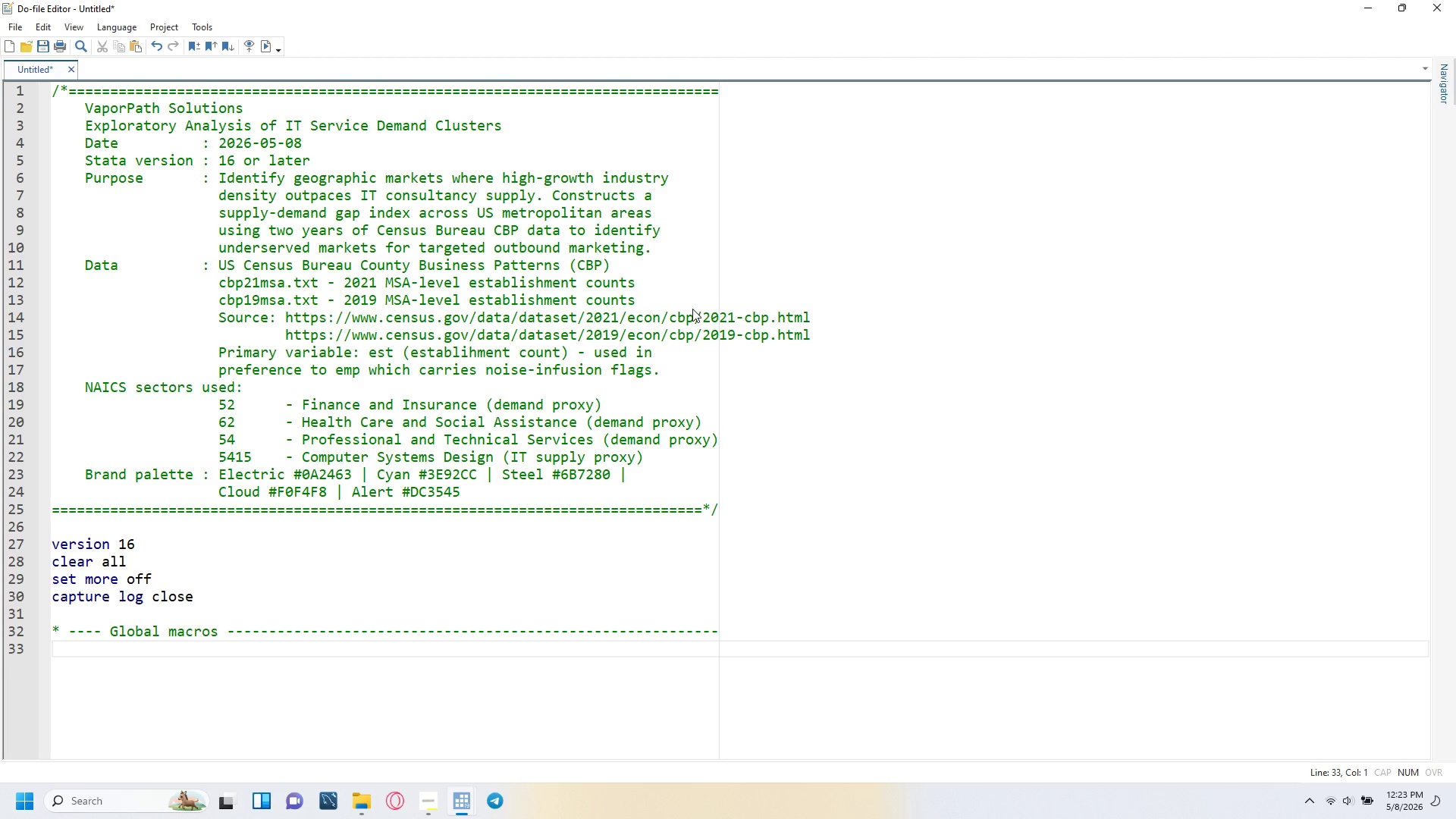 
type(global projdir ".)
 